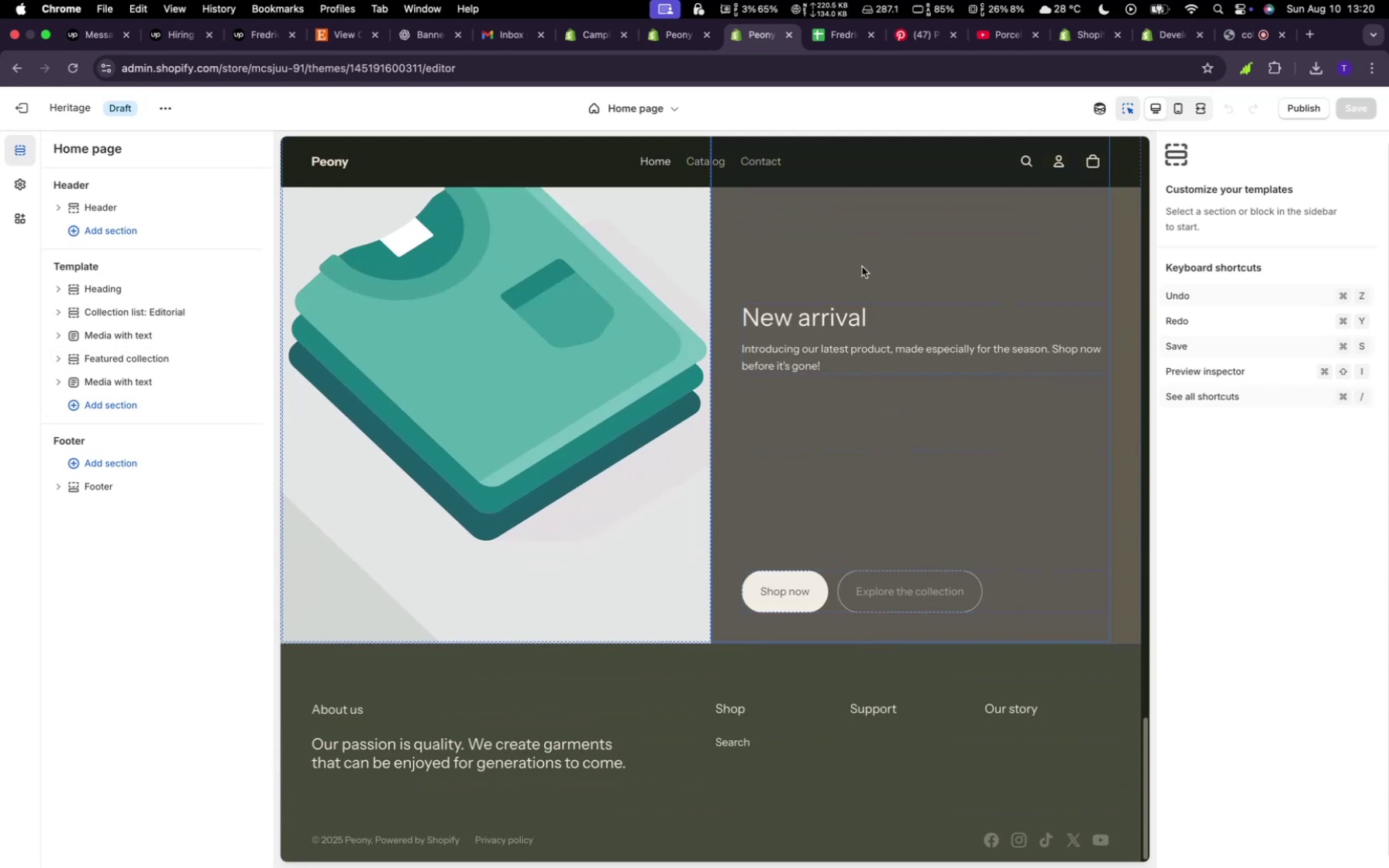 
scroll: coordinate [889, 267], scroll_direction: up, amount: 96.0
 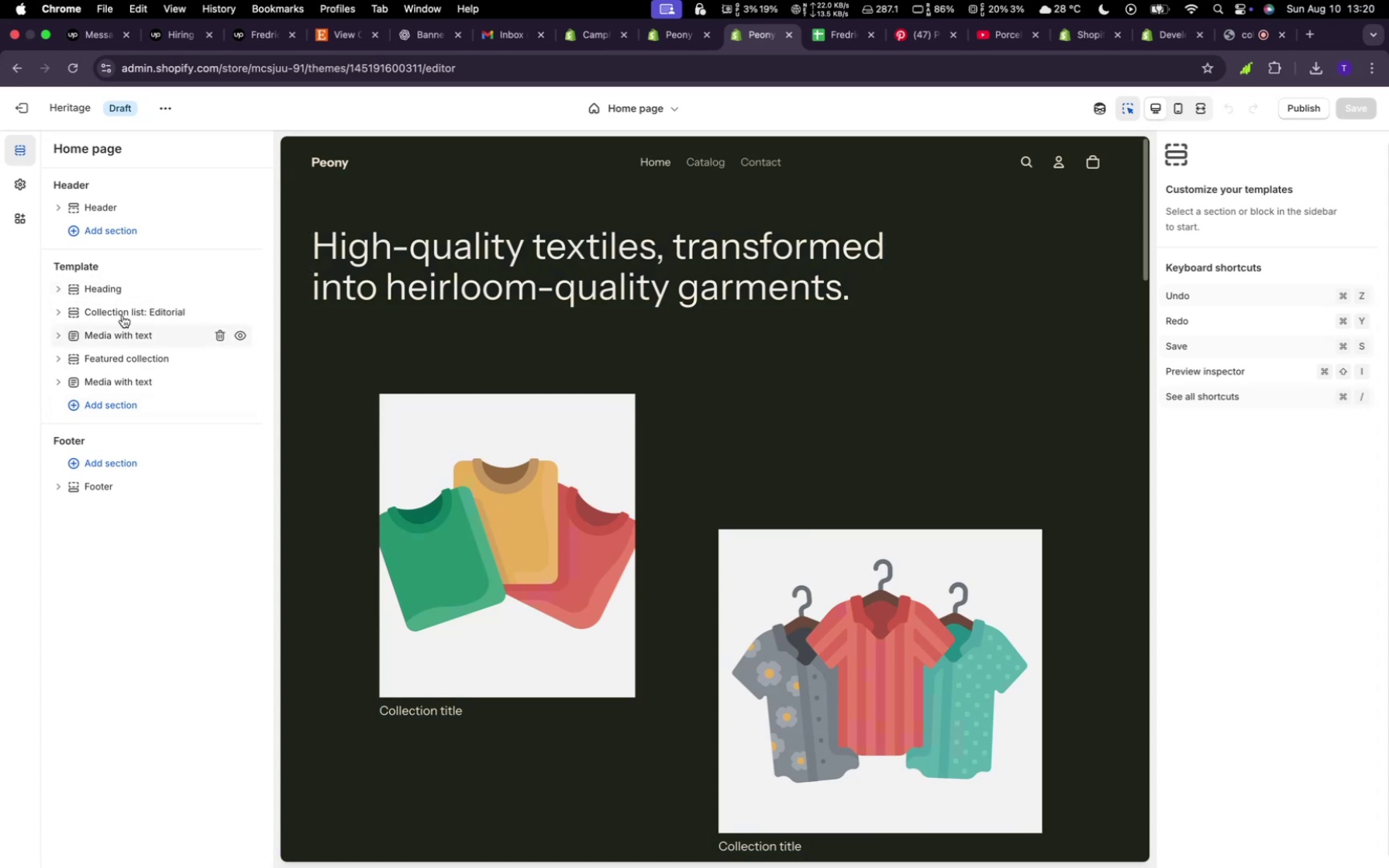 
wait(5.72)
 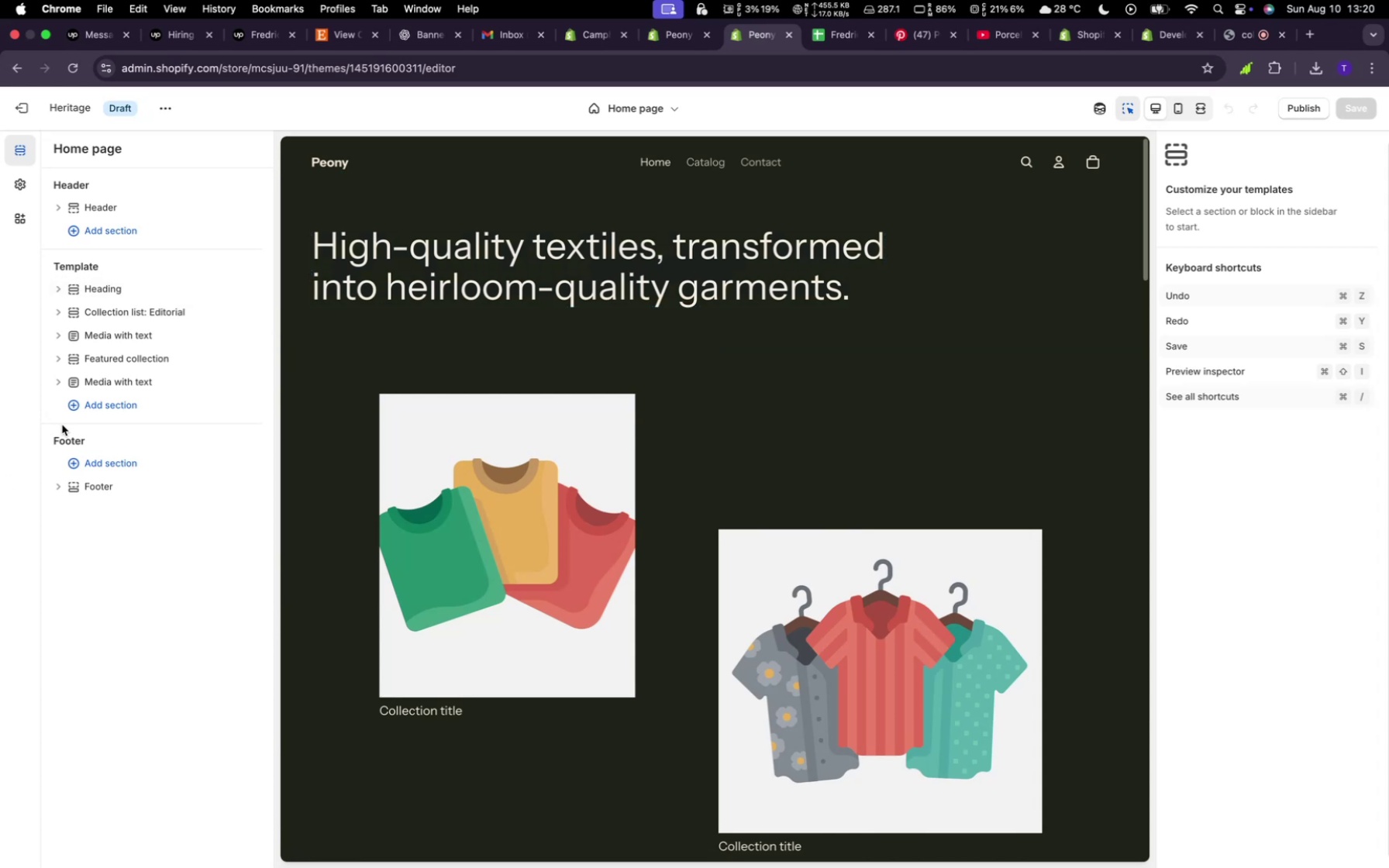 
mouse_move([119, 324])
 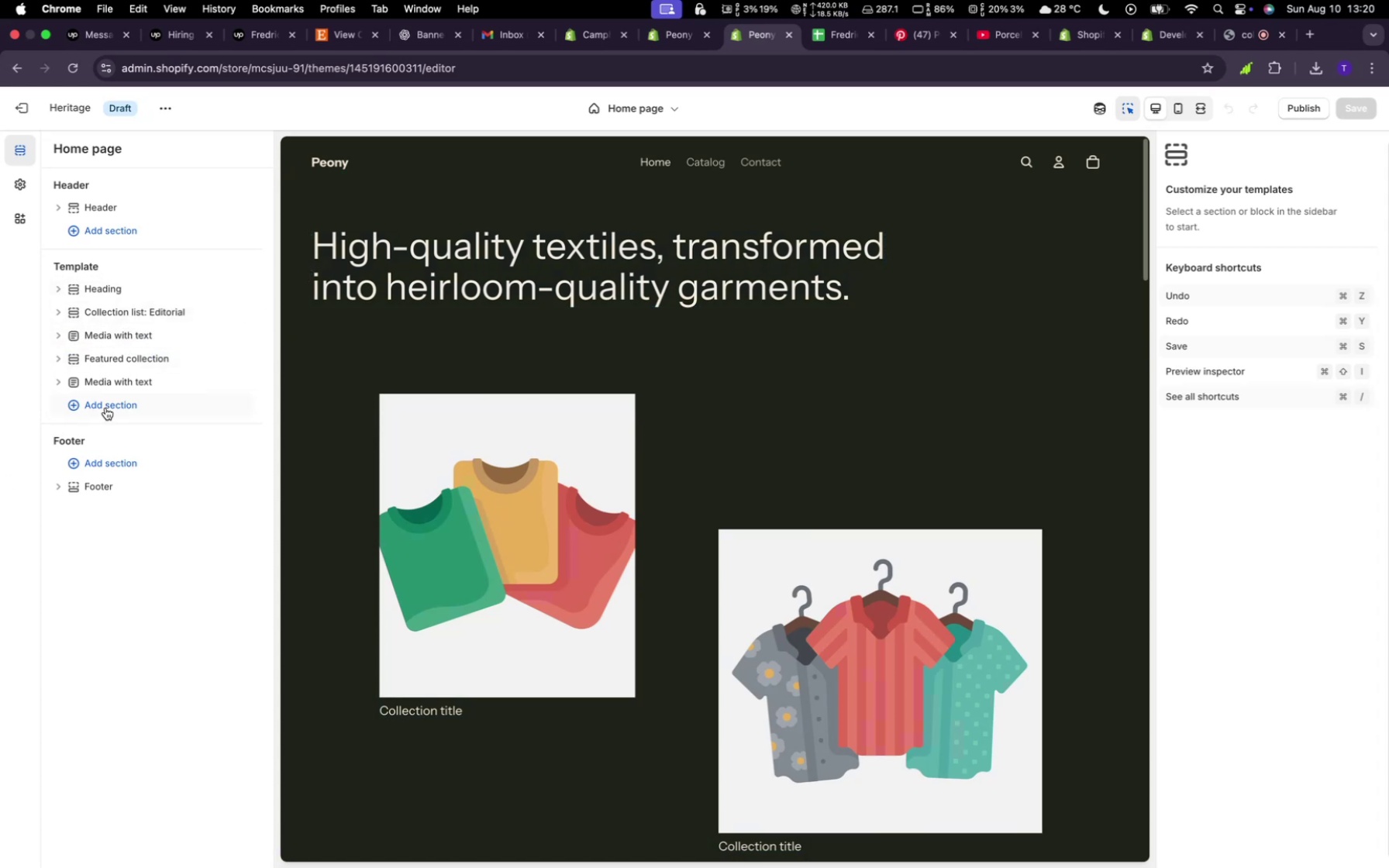 
left_click([105, 406])
 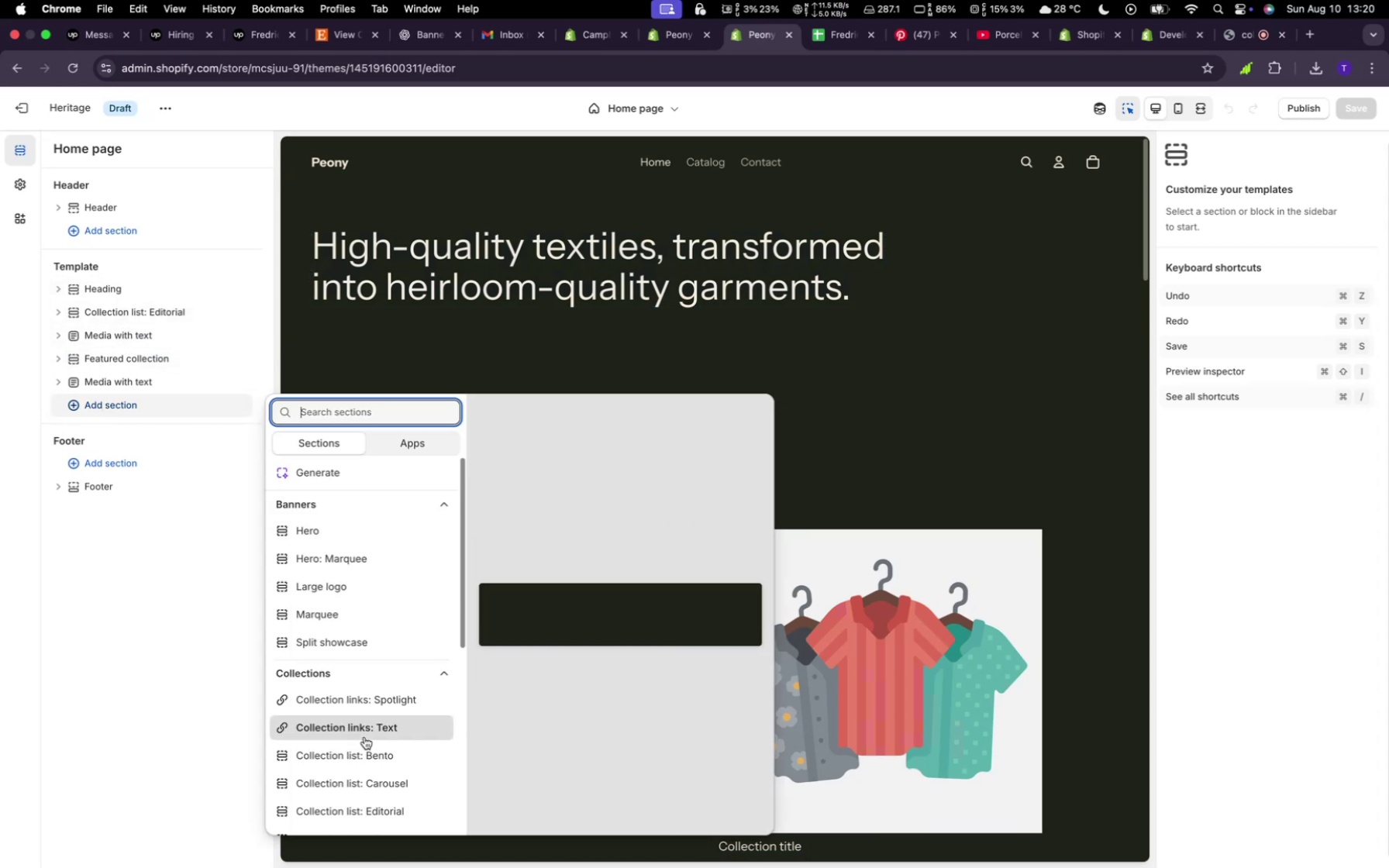 
scroll: coordinate [369, 728], scroll_direction: down, amount: 35.0
 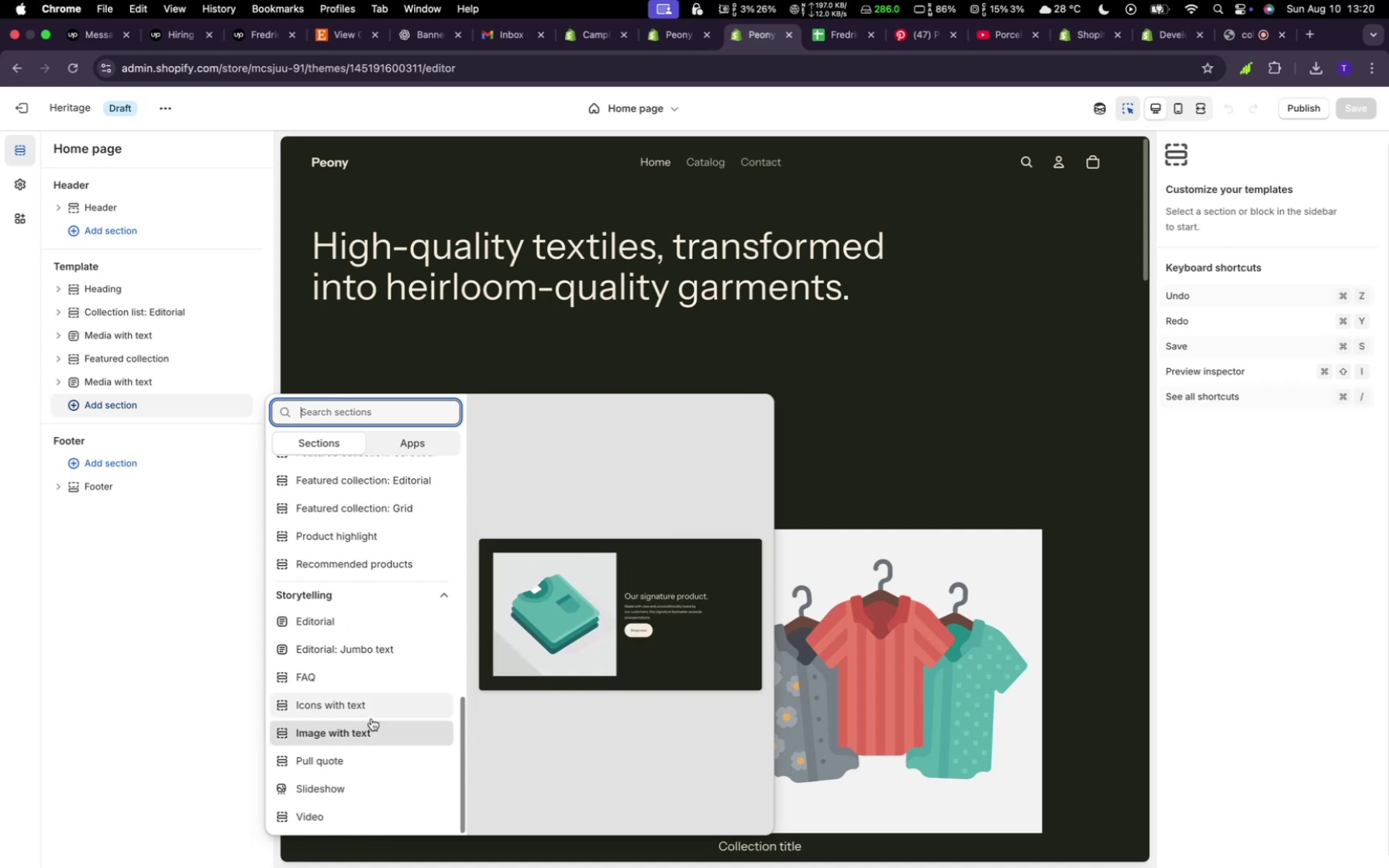 
scroll: coordinate [372, 712], scroll_direction: up, amount: 59.0
 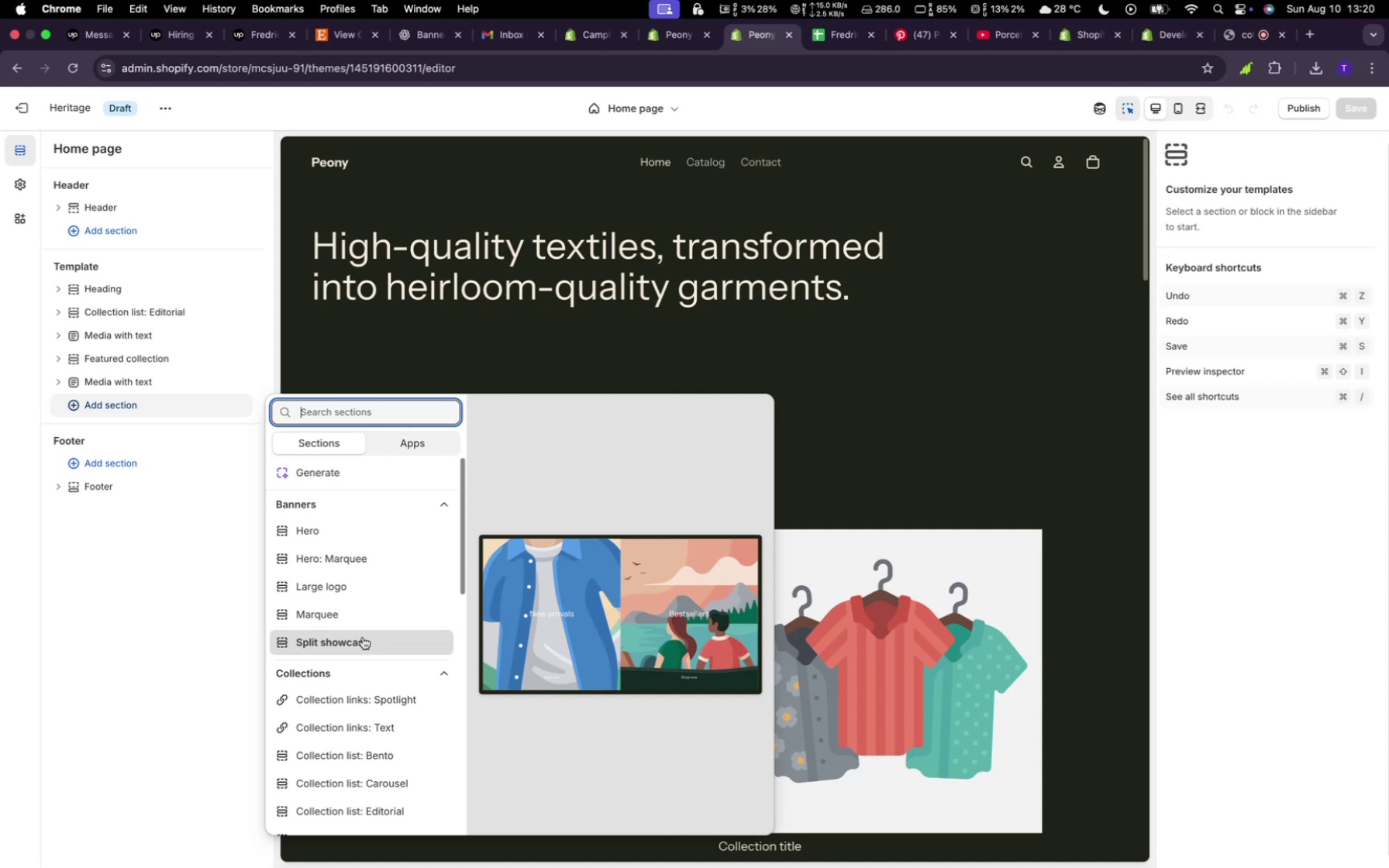 
wait(20.34)
 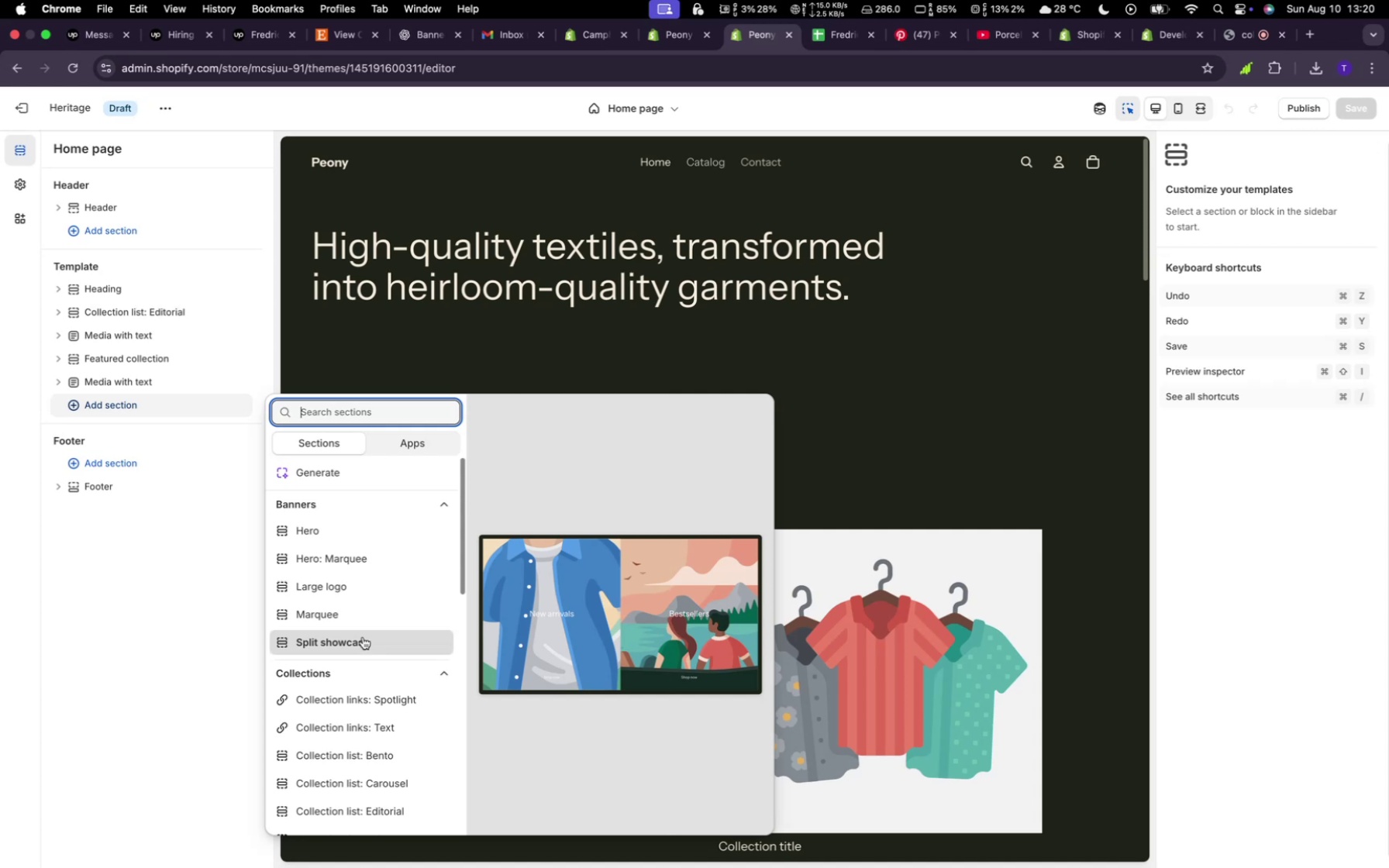 
scroll: coordinate [374, 691], scroll_direction: down, amount: 4.0
 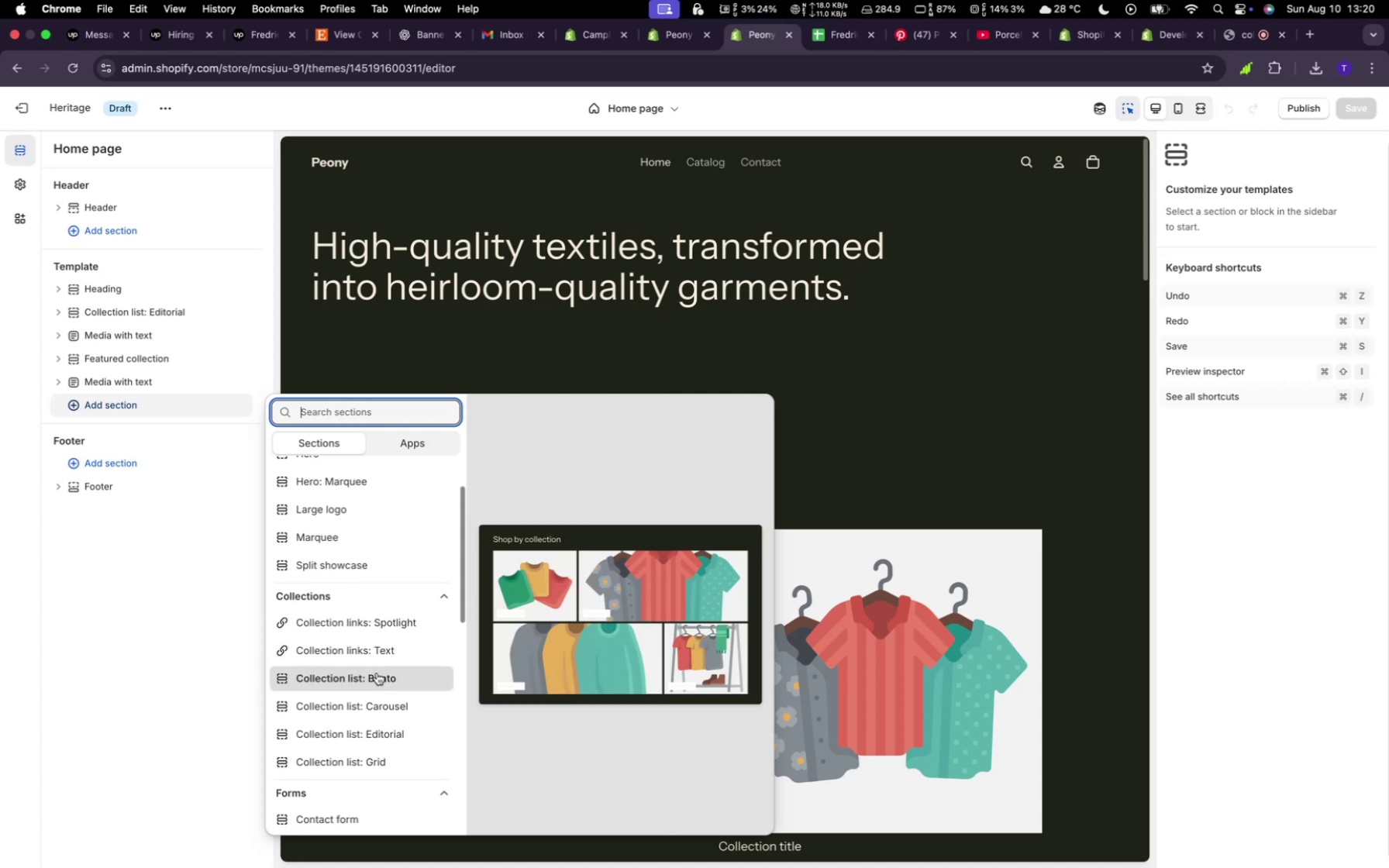 
wait(8.6)
 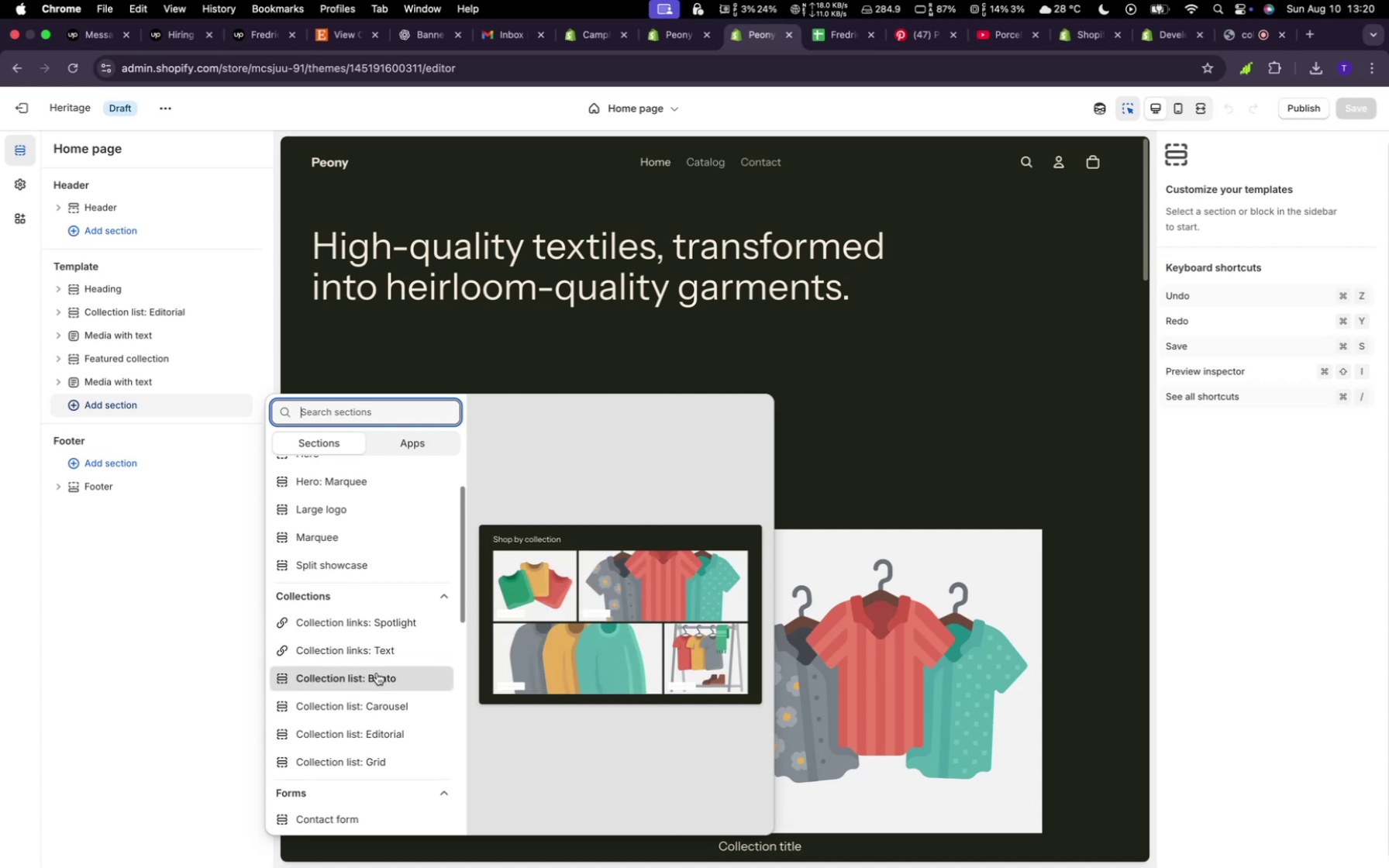 
scroll: coordinate [365, 738], scroll_direction: down, amount: 13.0
 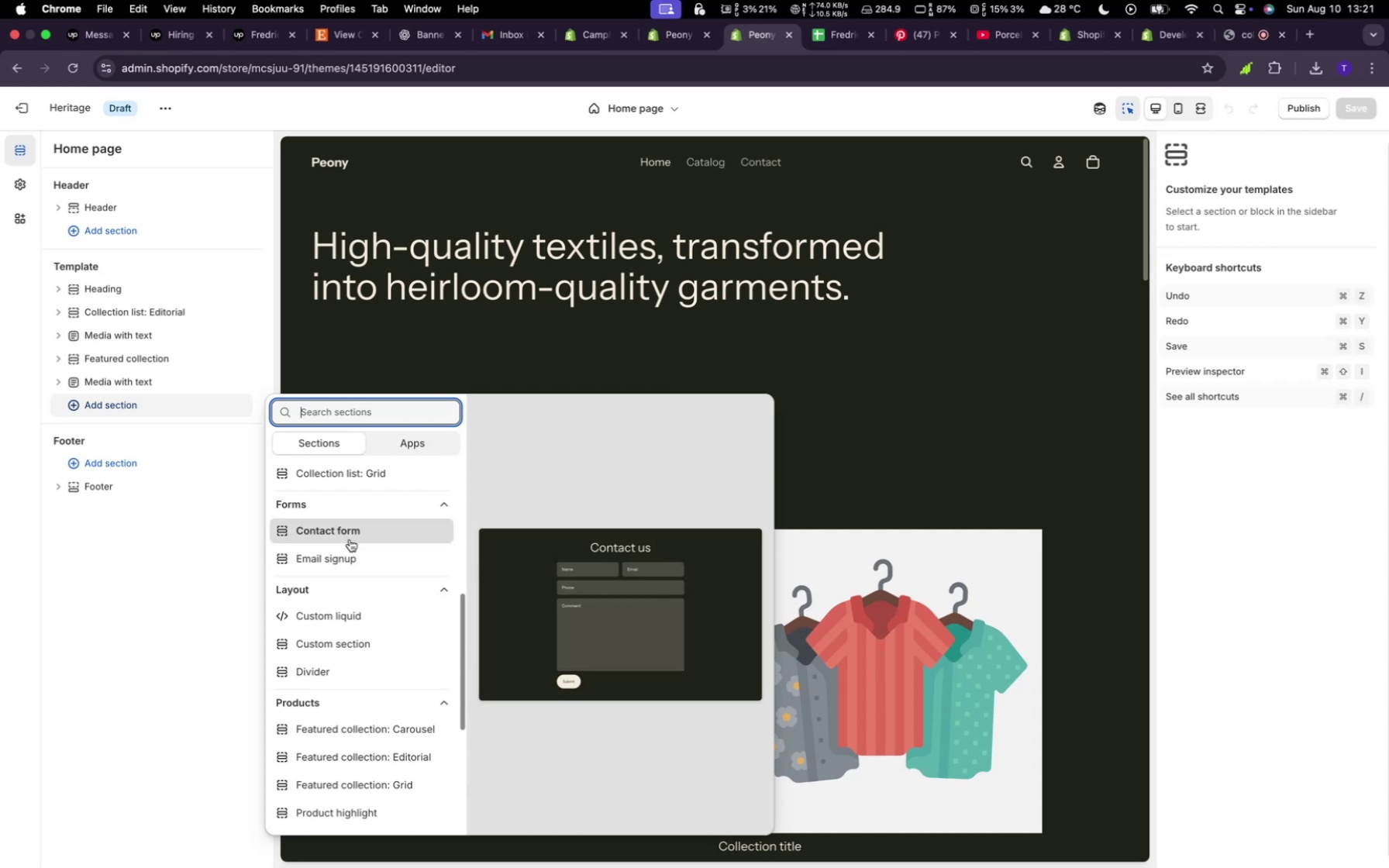 
wait(8.52)
 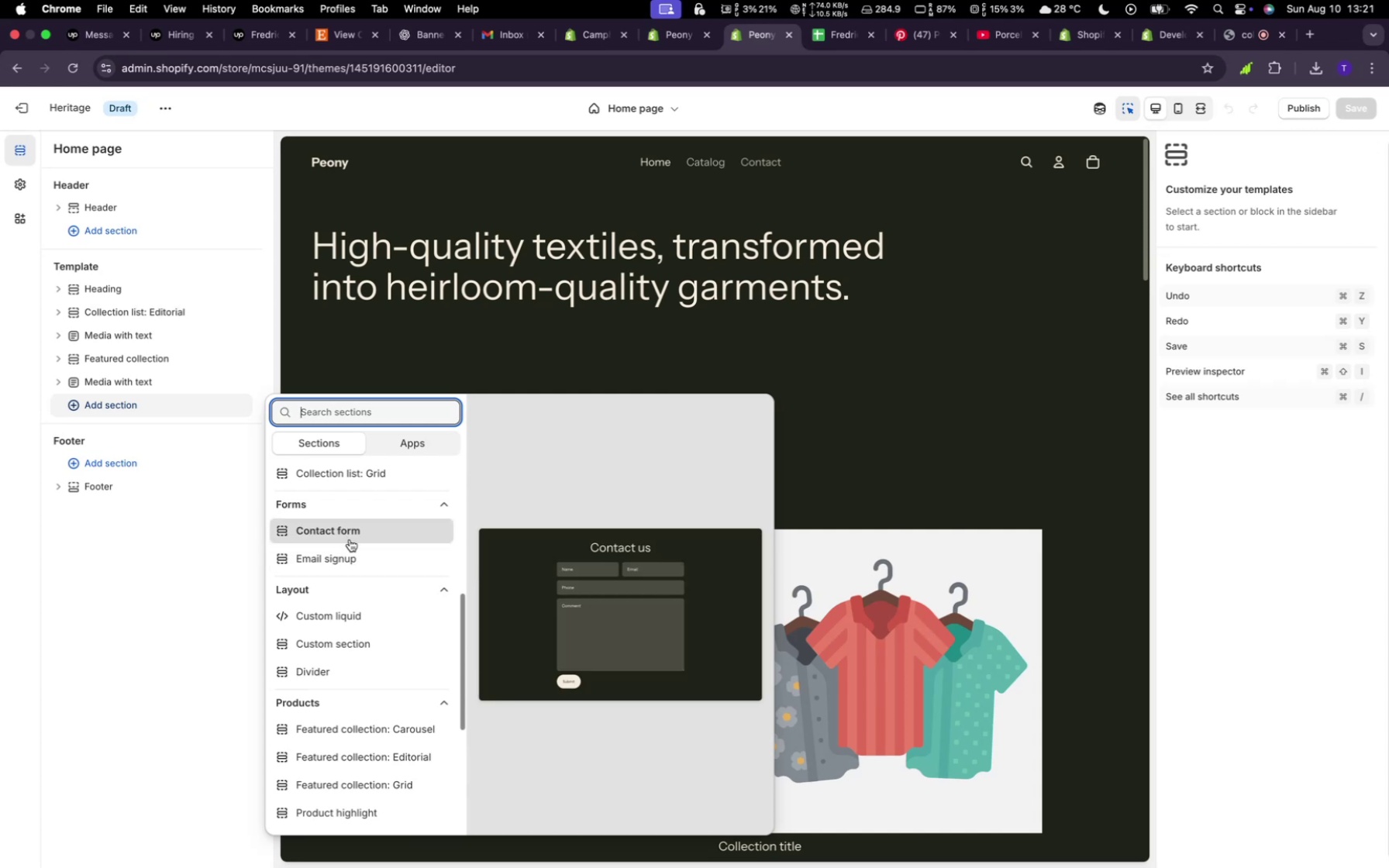 
scroll: coordinate [345, 710], scroll_direction: down, amount: 8.0
 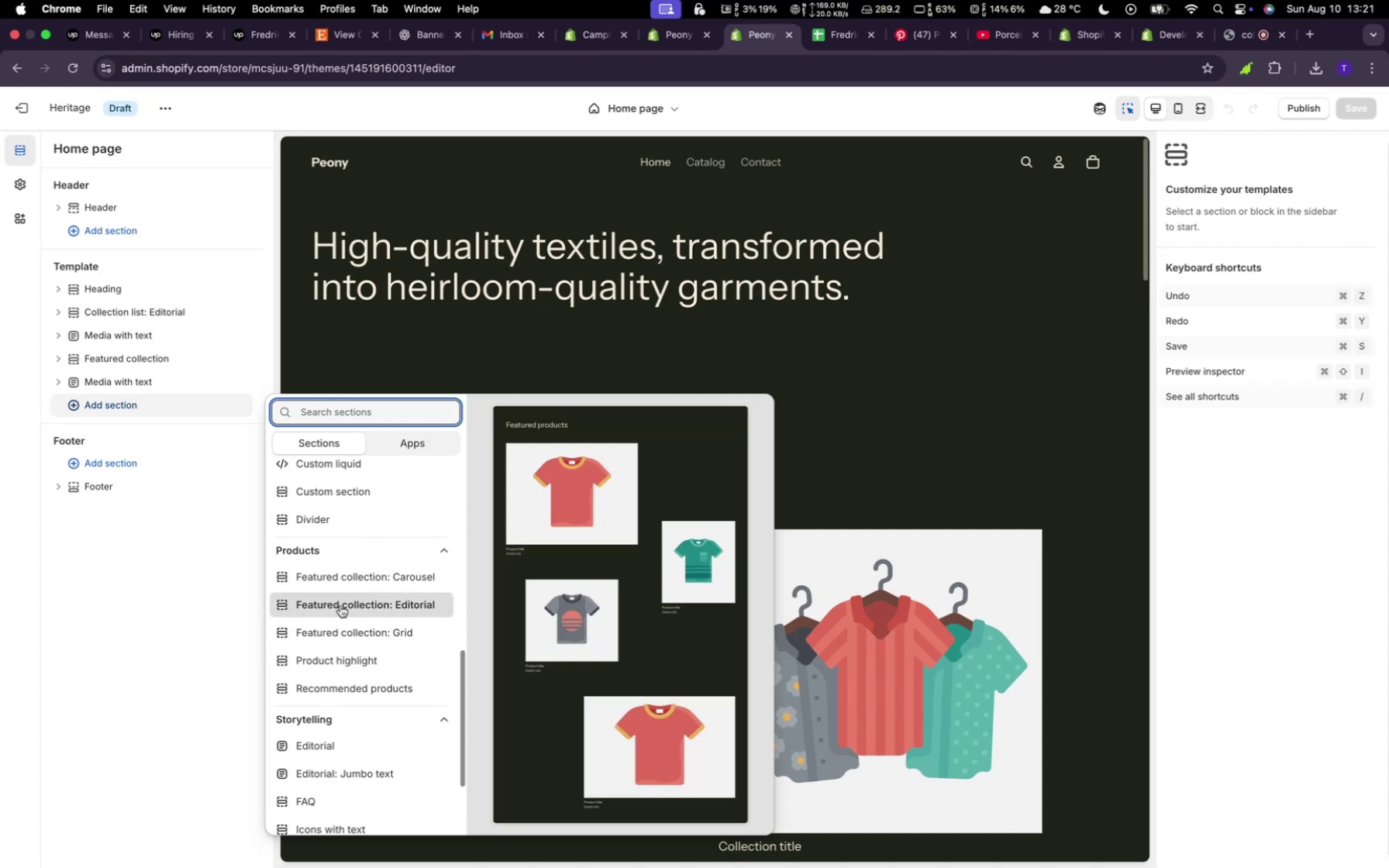 
mouse_move([346, 613])
 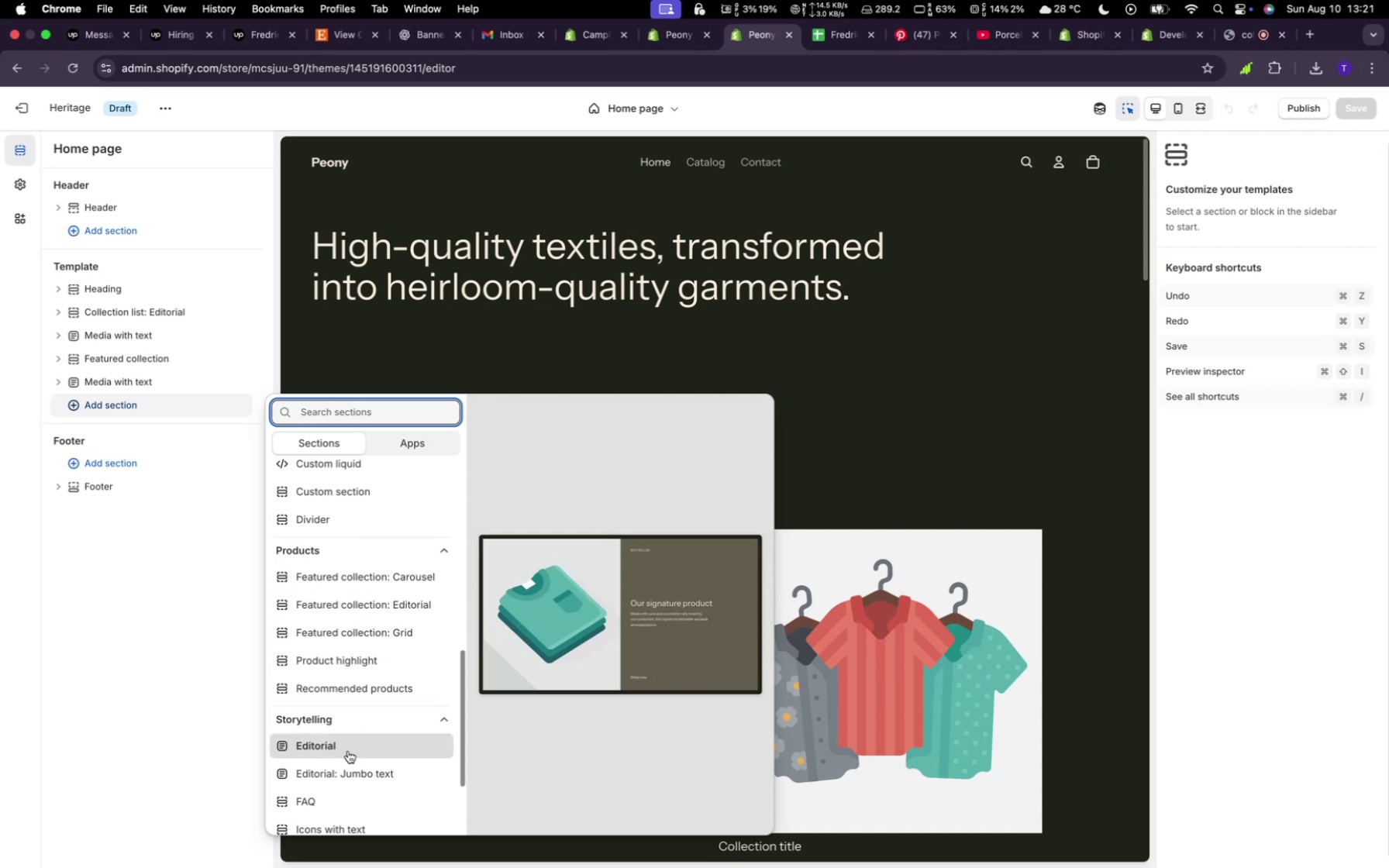 
scroll: coordinate [348, 749], scroll_direction: down, amount: 9.0
 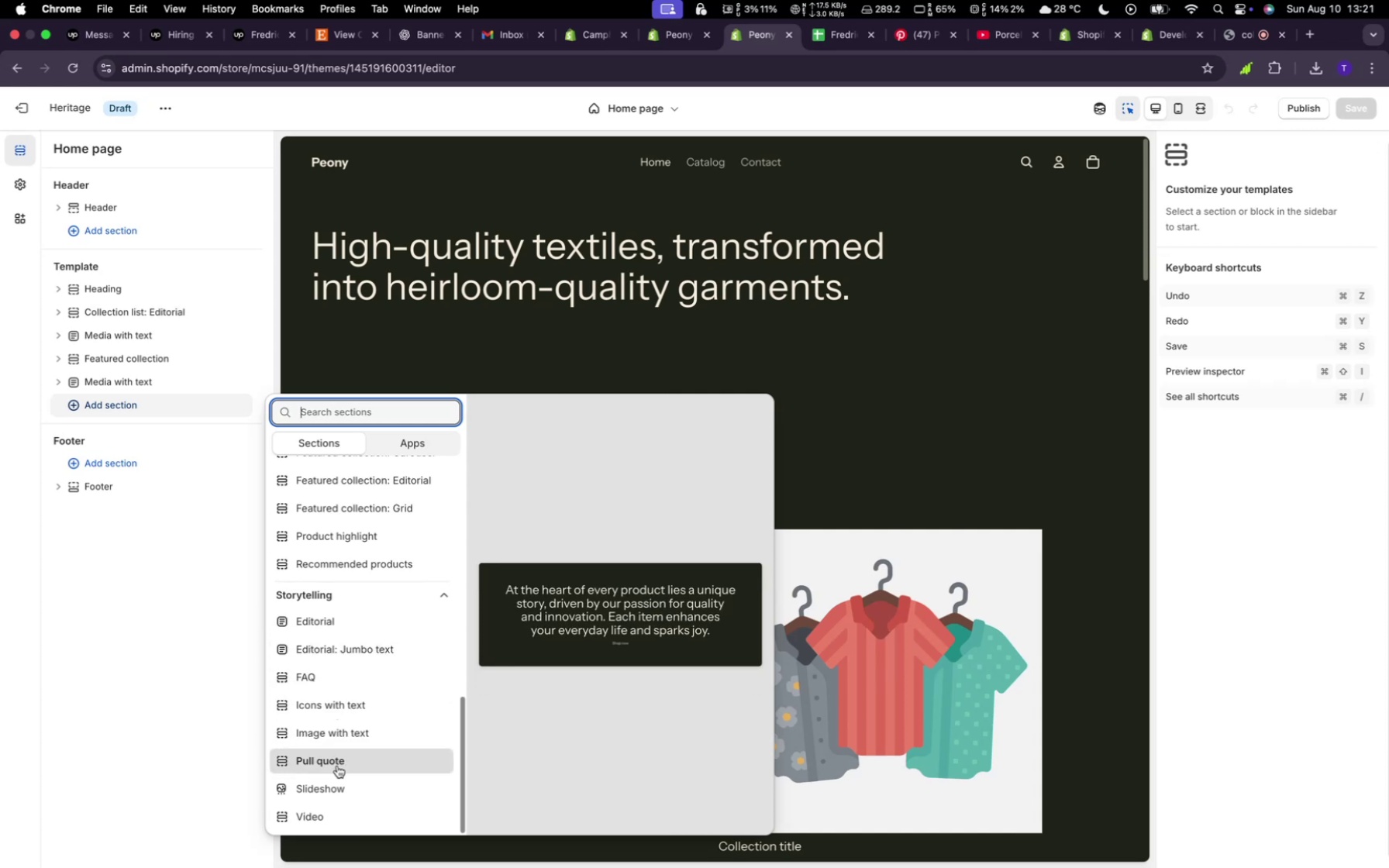 
wait(13.46)
 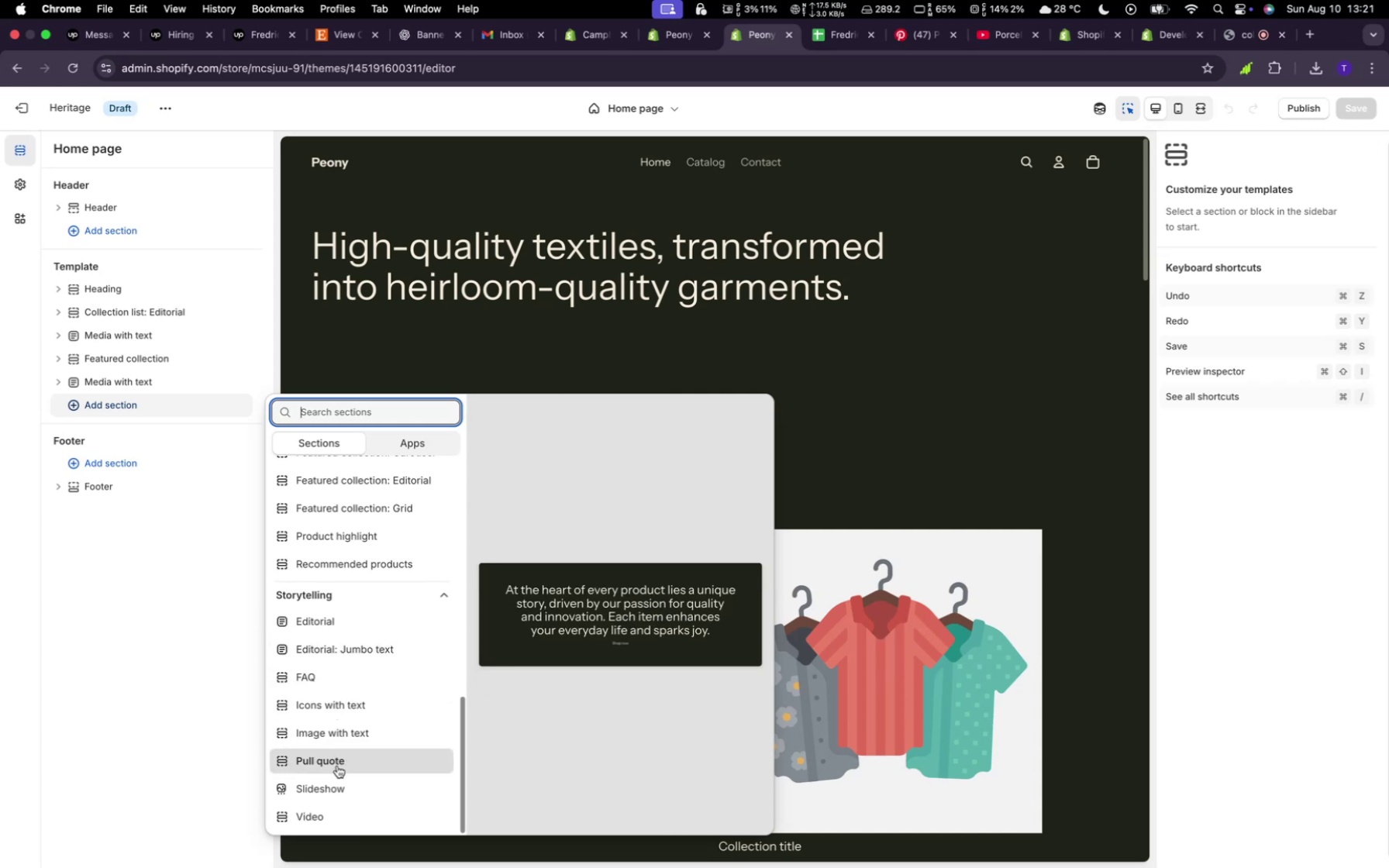 
scroll: coordinate [374, 684], scroll_direction: up, amount: 29.0
 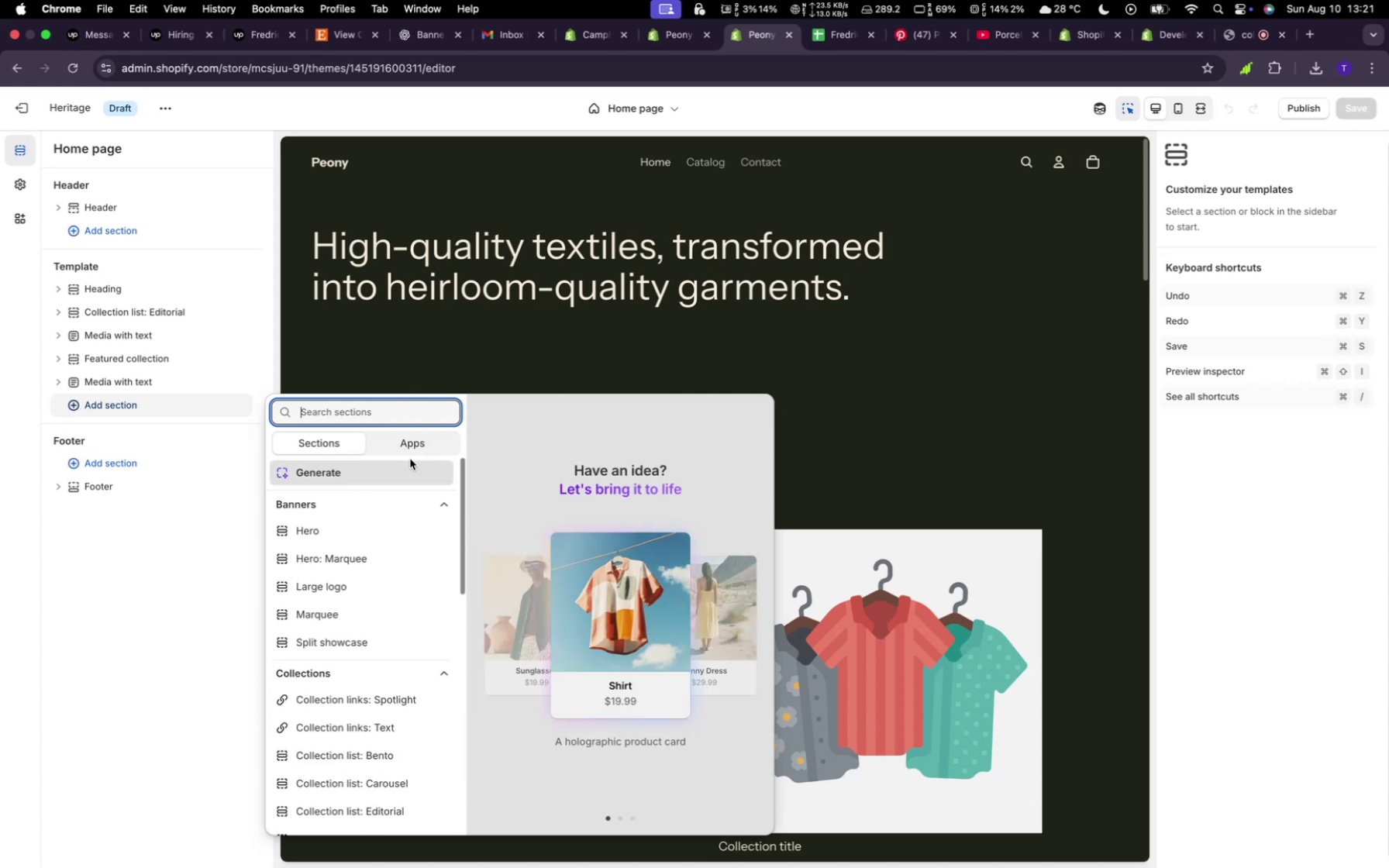 
left_click([413, 453])
 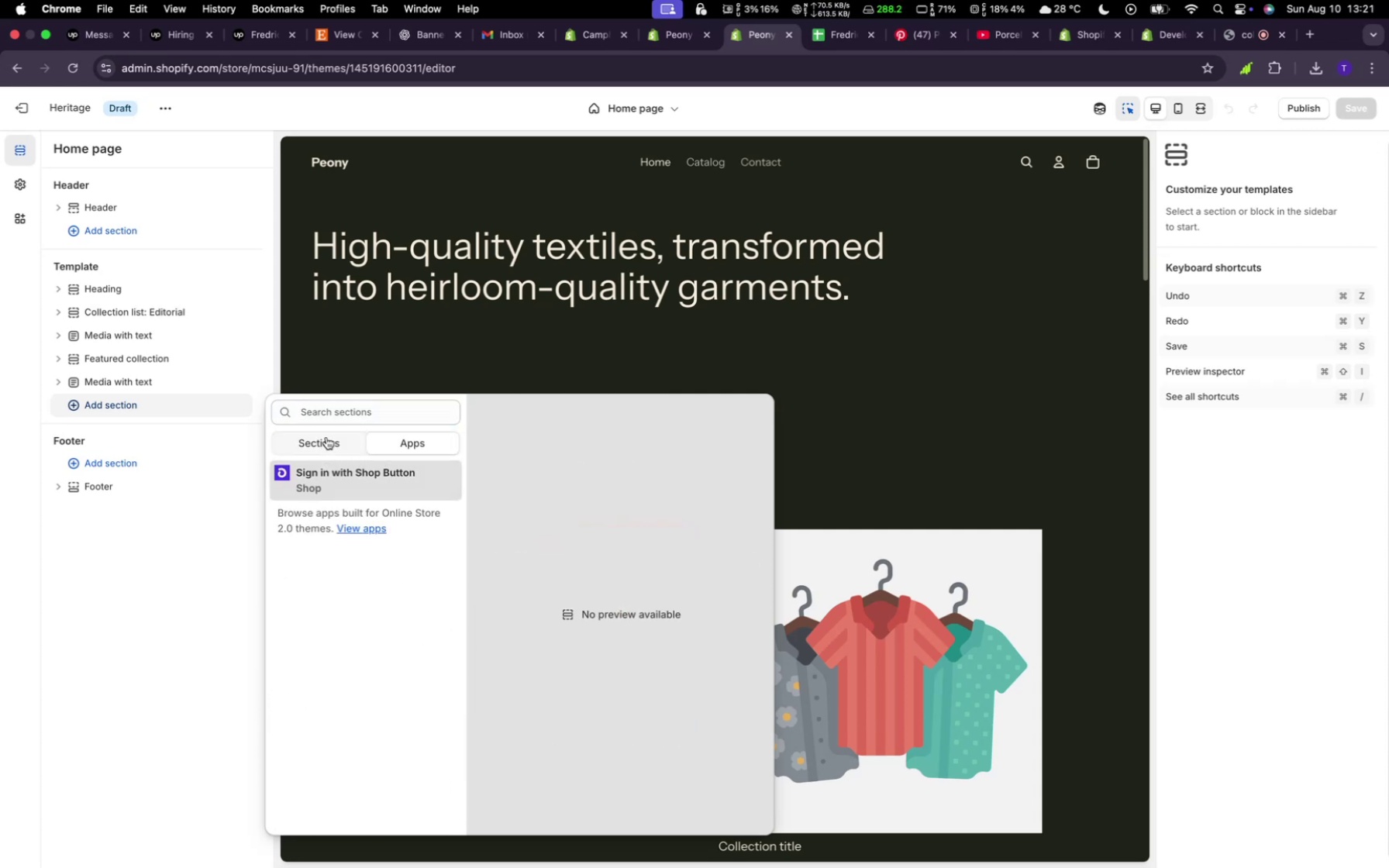 
wait(5.91)
 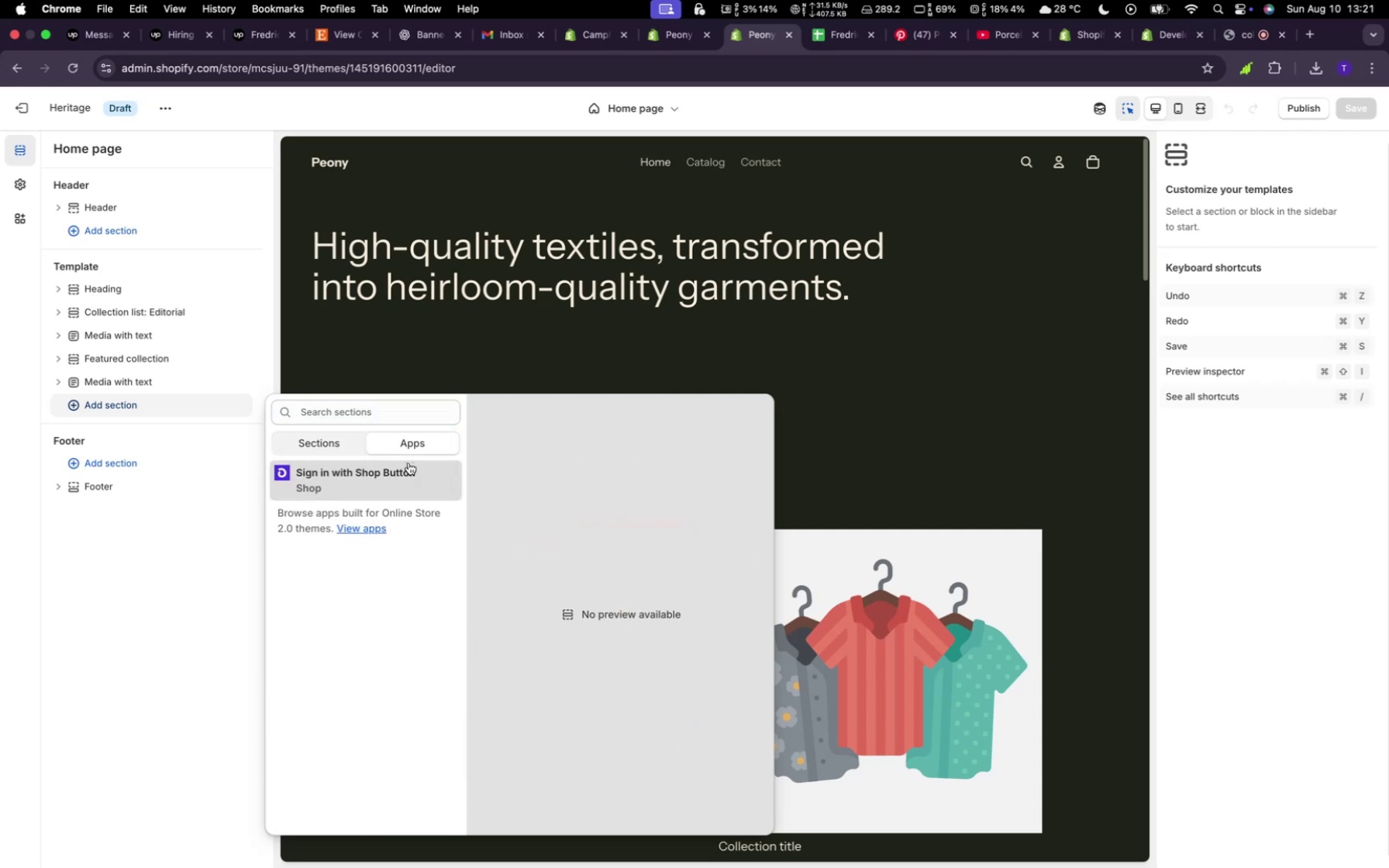 
left_click([326, 441])
 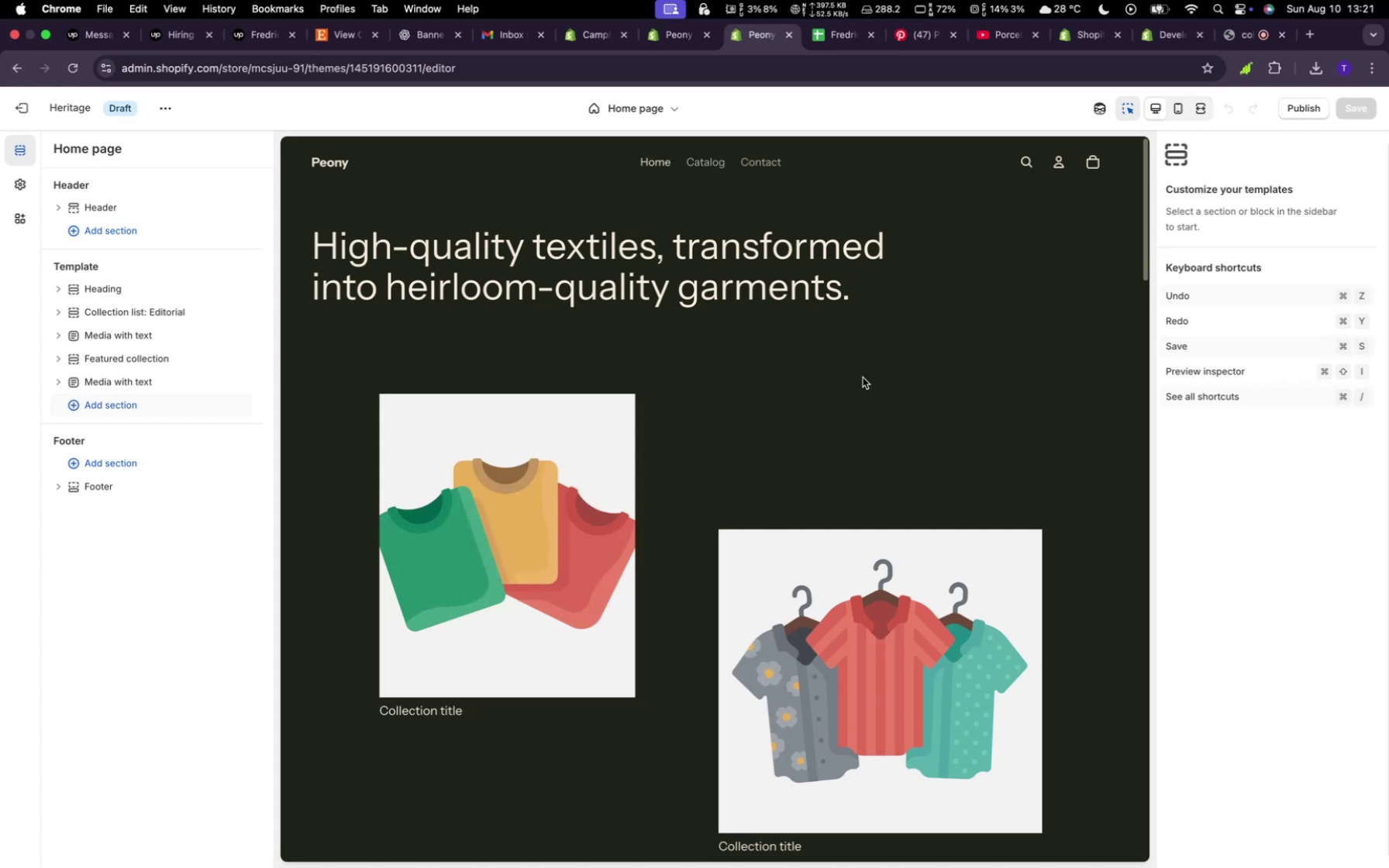 
scroll: coordinate [706, 591], scroll_direction: down, amount: 20.0
 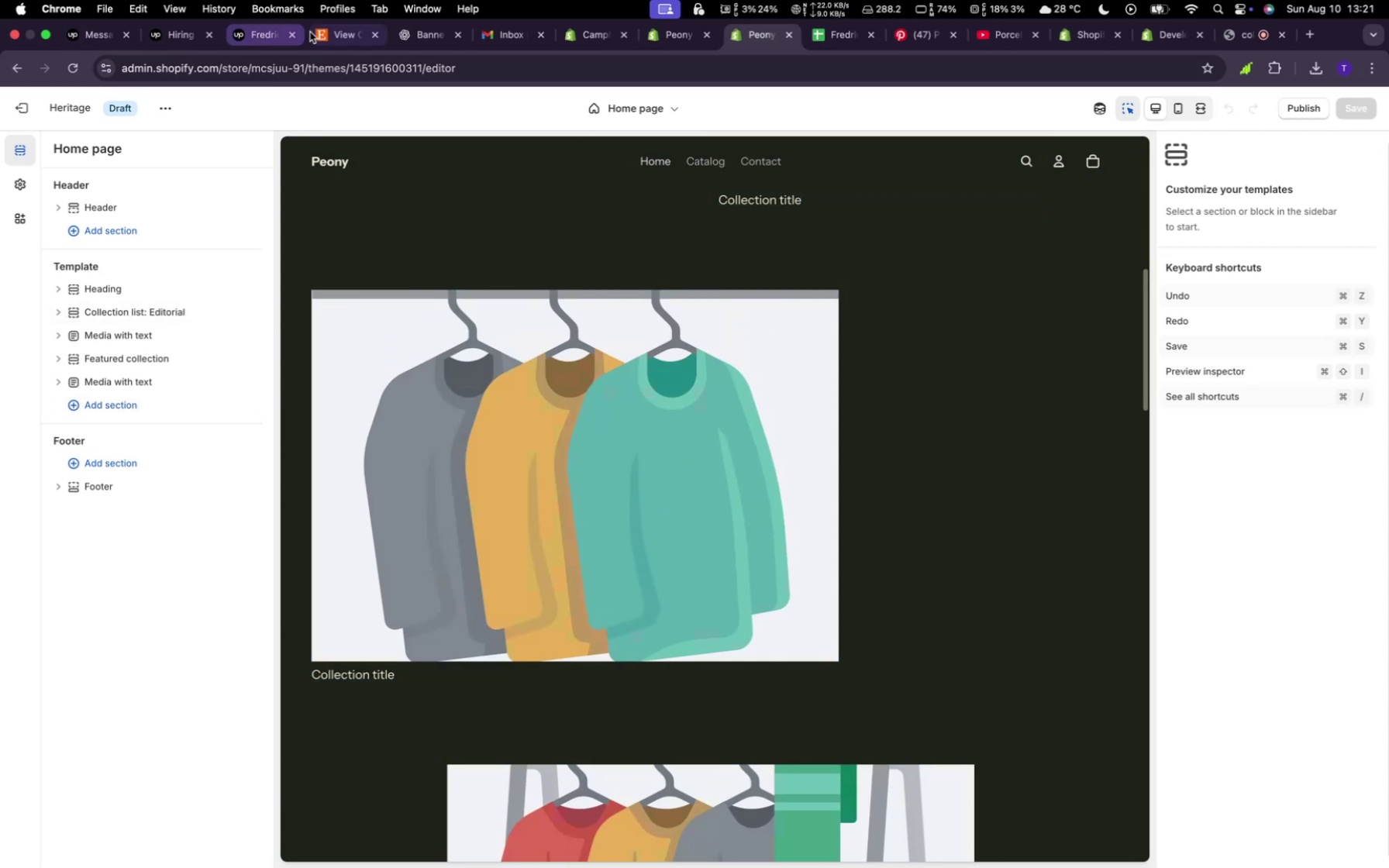 
left_click([325, 36])
 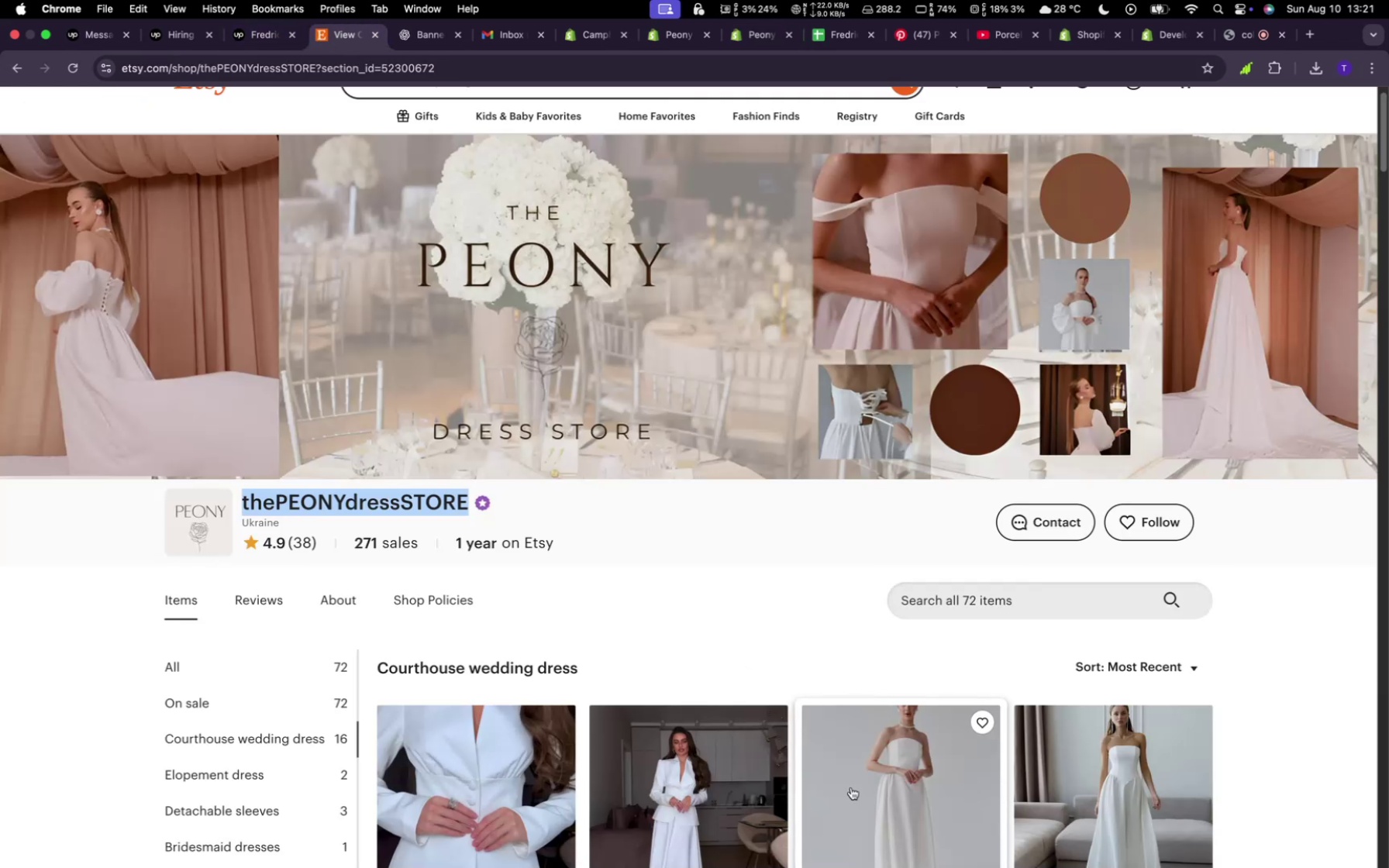 
scroll: coordinate [860, 756], scroll_direction: down, amount: 42.0
 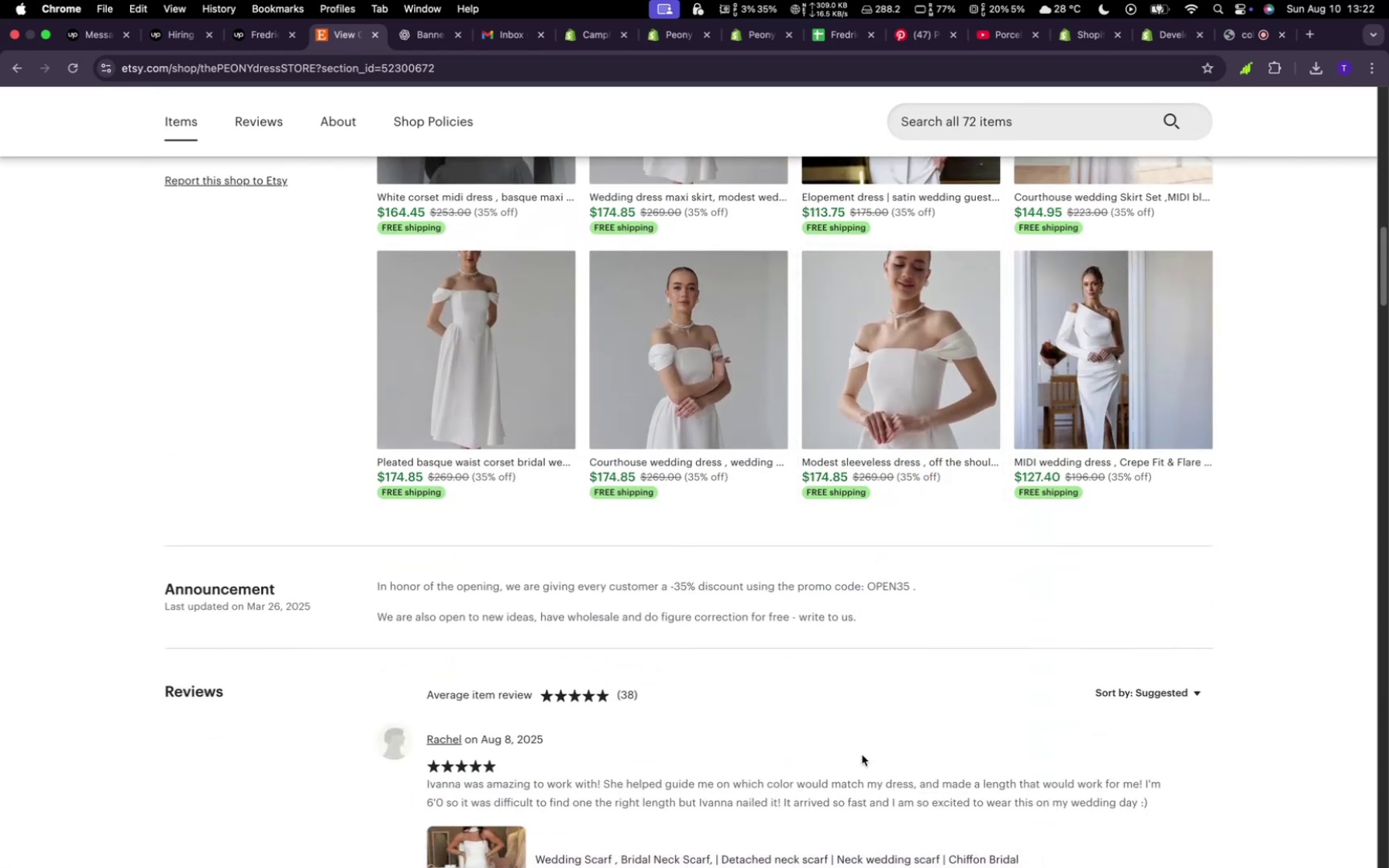 
scroll: coordinate [868, 723], scroll_direction: up, amount: 21.0
 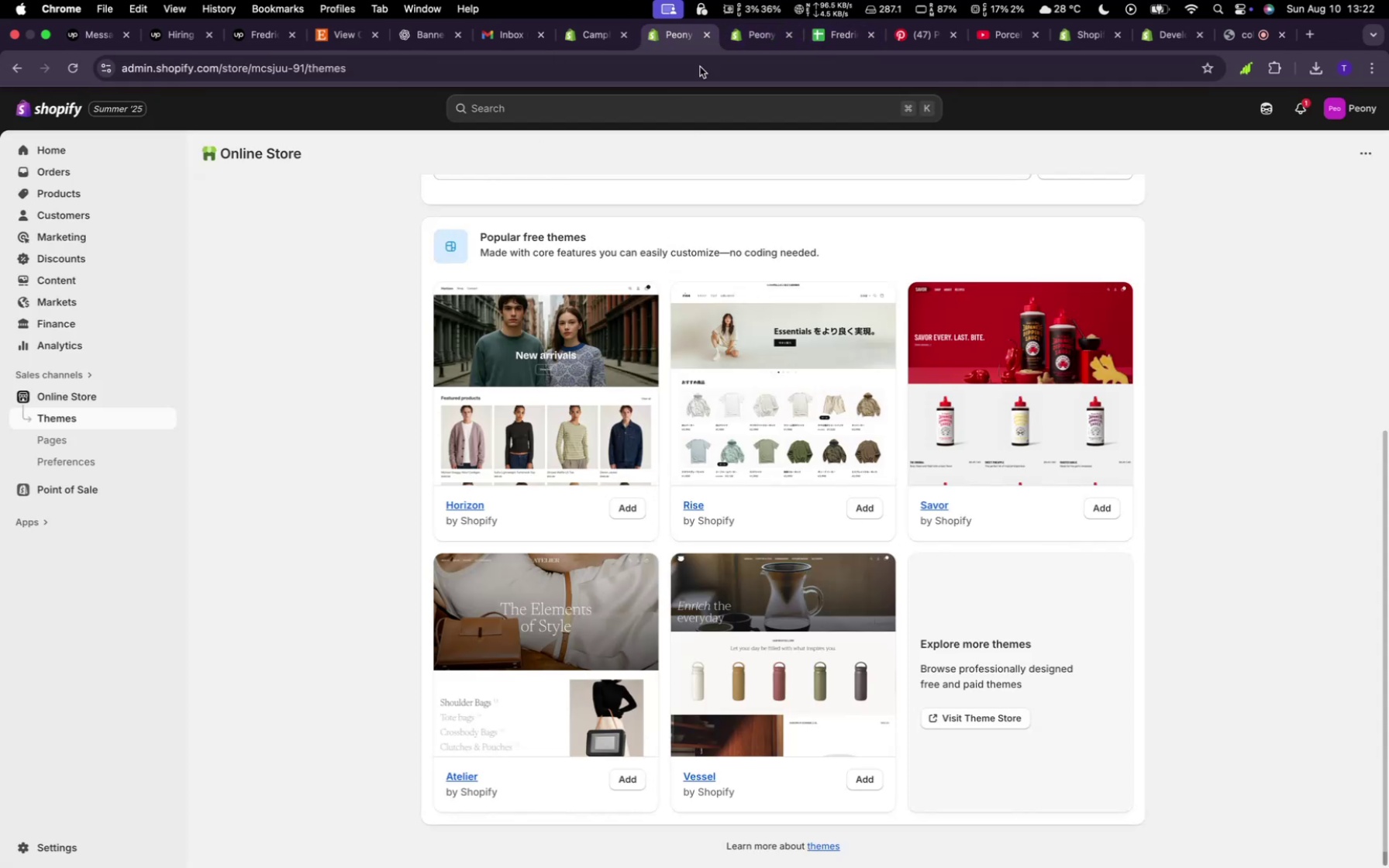 
wait(12.87)
 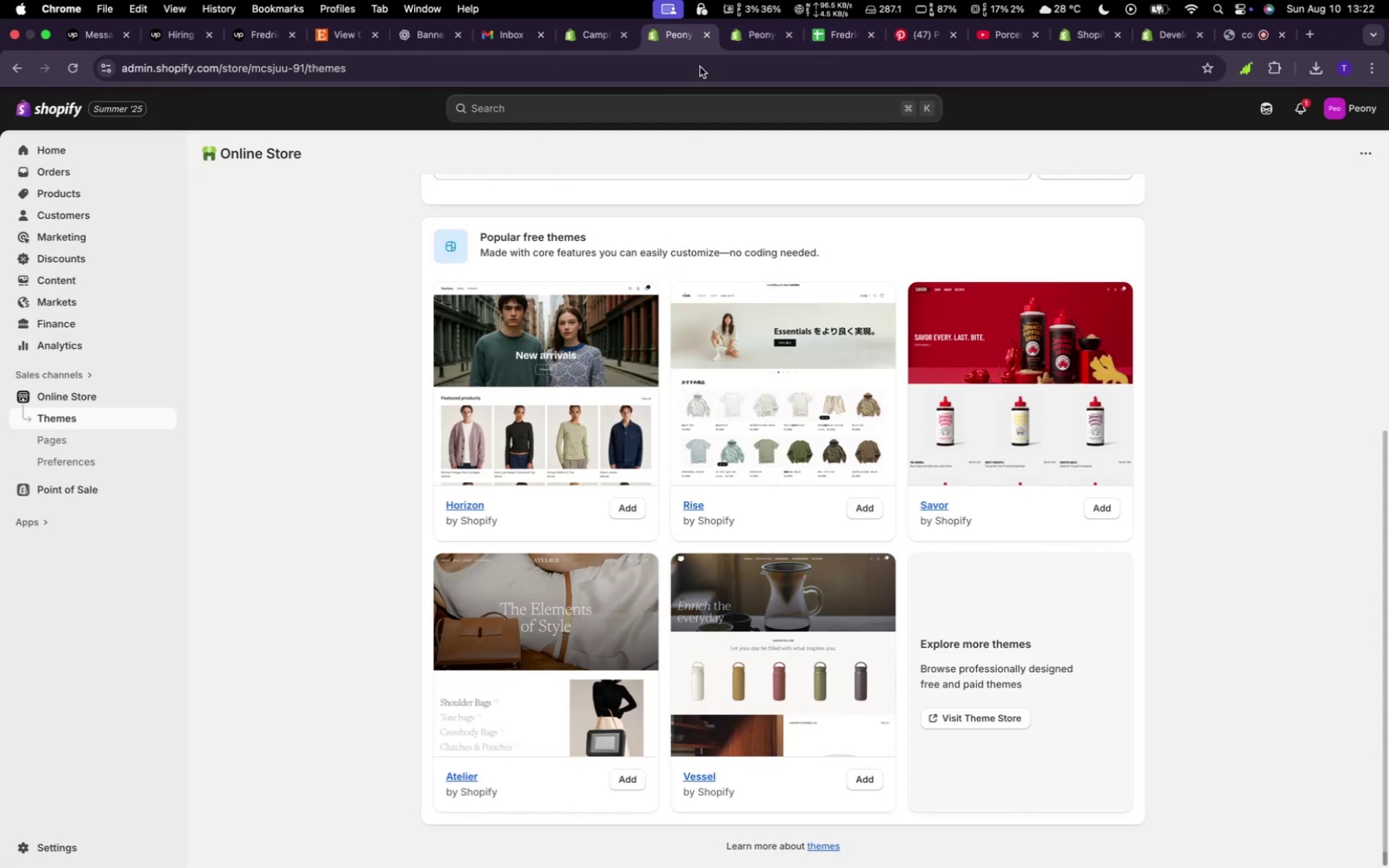 
scroll: coordinate [607, 563], scroll_direction: down, amount: 4.0
 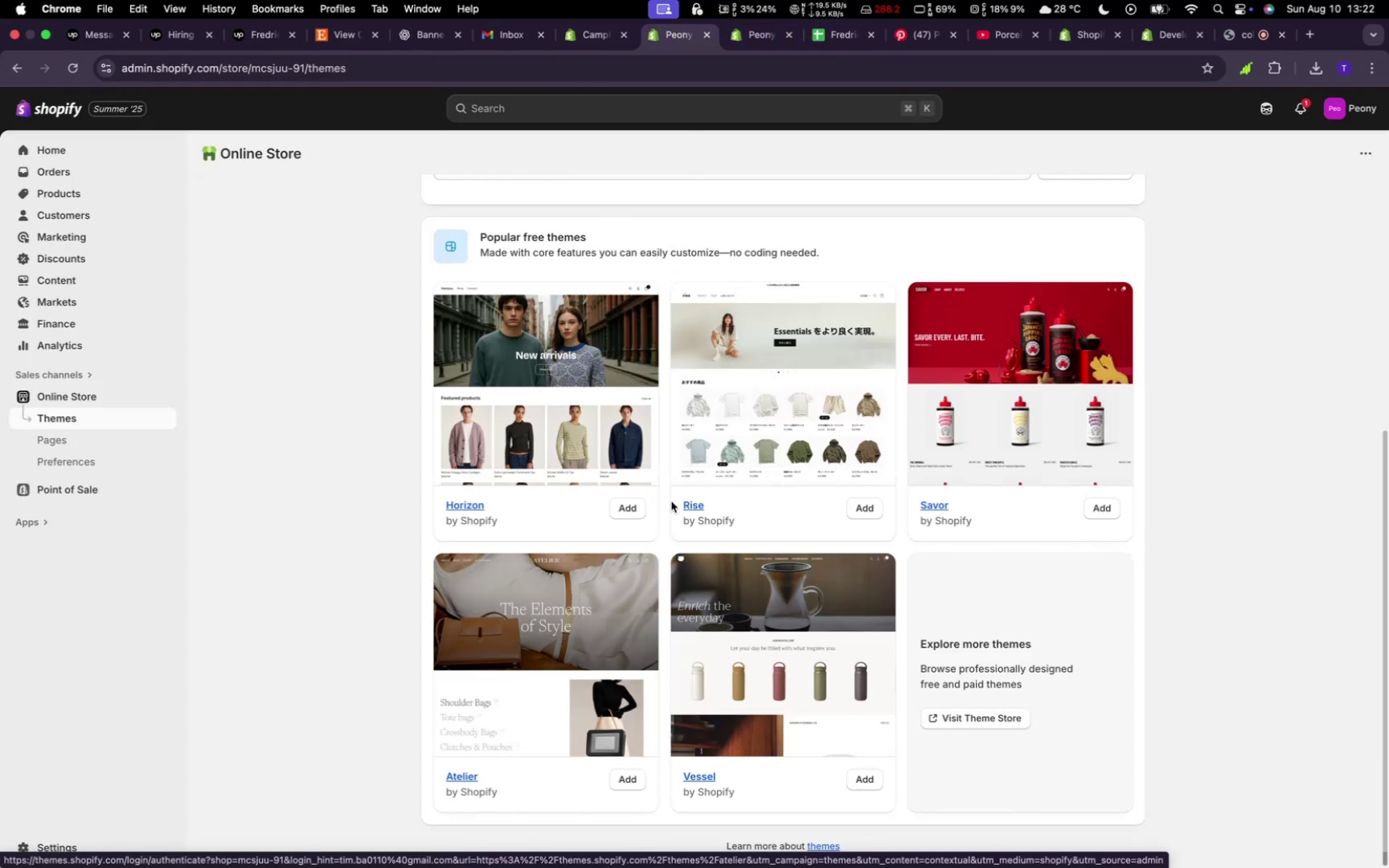 
scroll: coordinate [678, 552], scroll_direction: up, amount: 23.0
 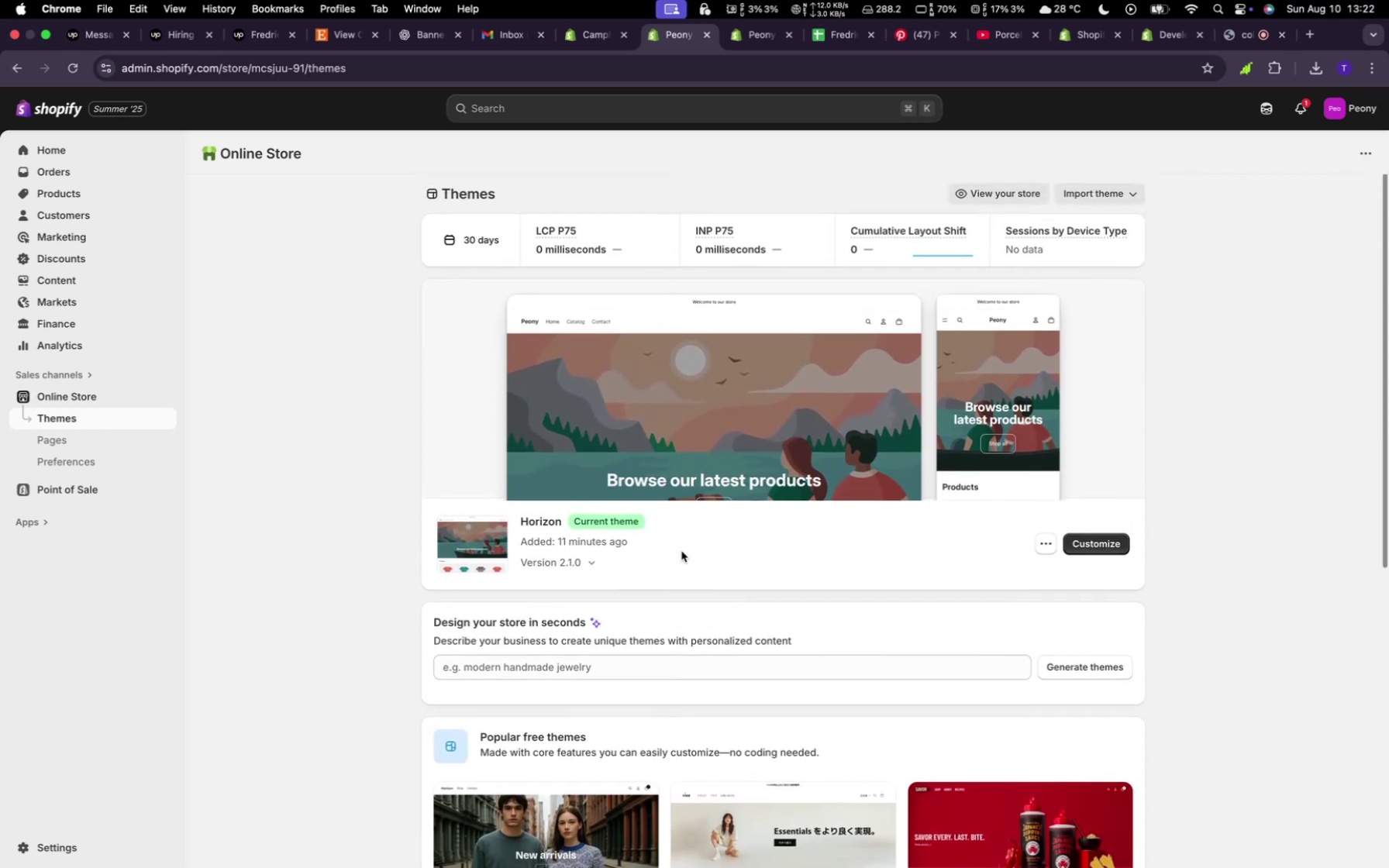 
wait(7.18)
 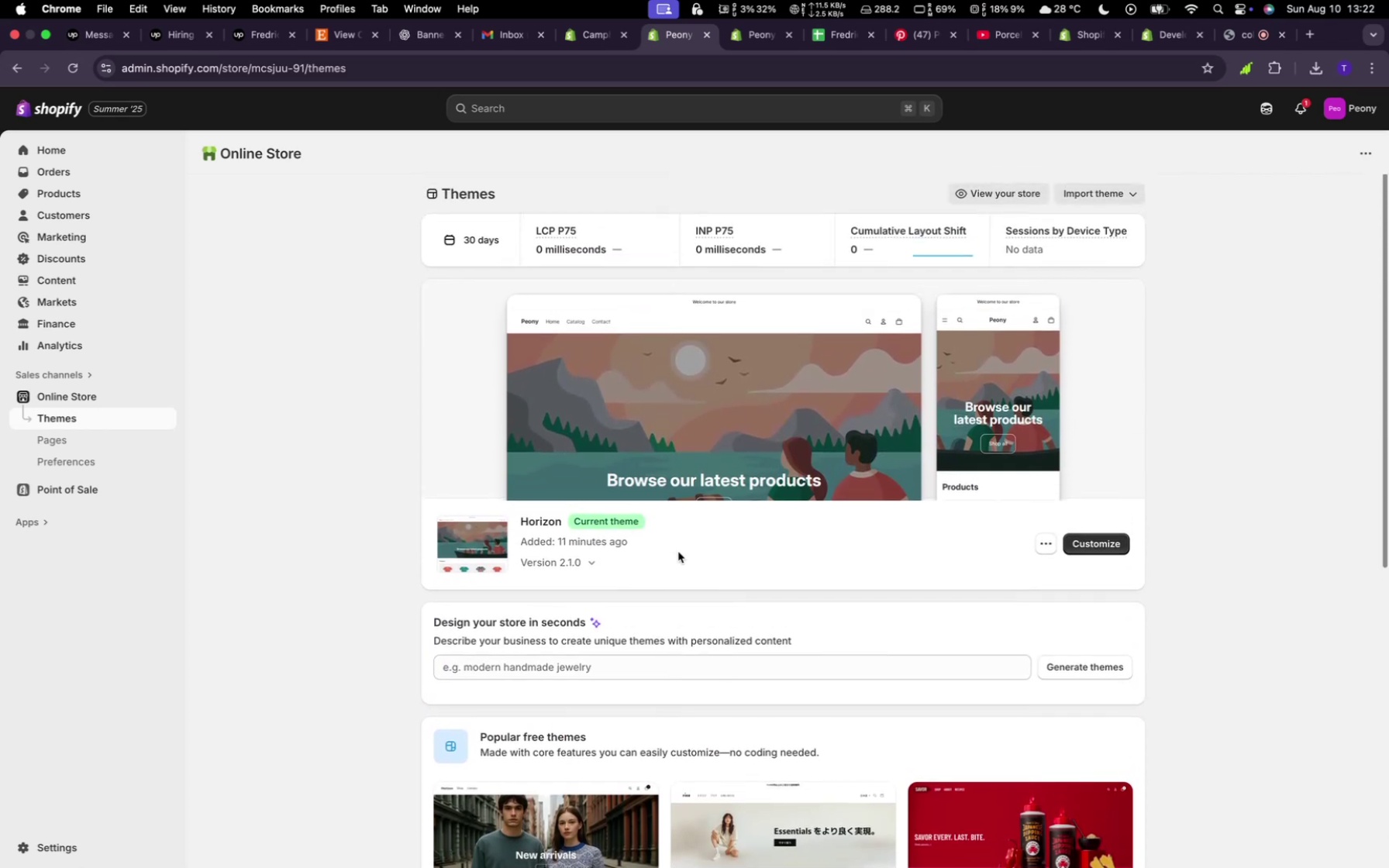 
left_click([848, 669])
 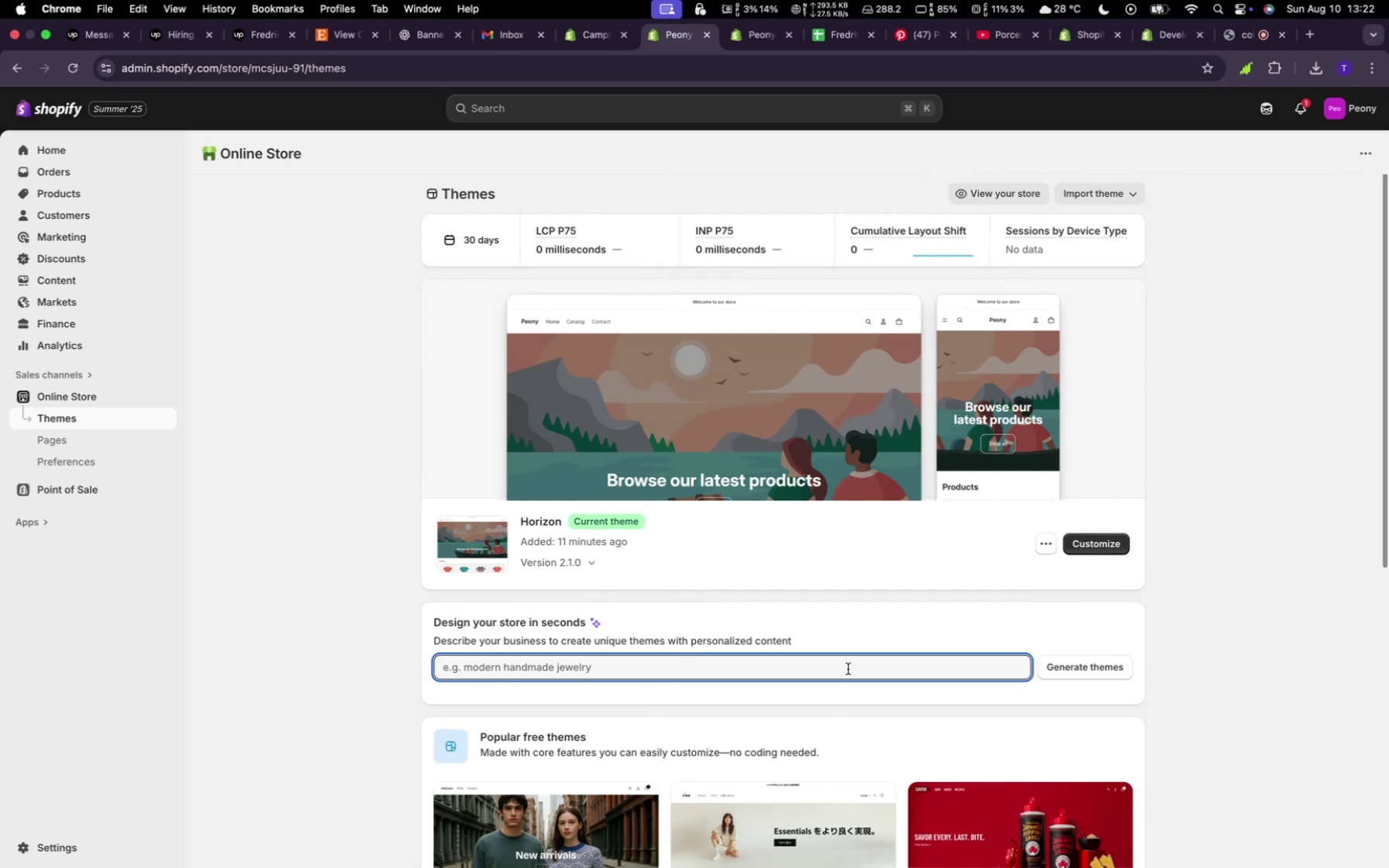 
type(I need a theme for a w)
key(Backspace)
type(store that see)
key(Backspace)
type(llings so)
key(Backspace)
key(Backspace)
type(wedding dress, some sweet and )
 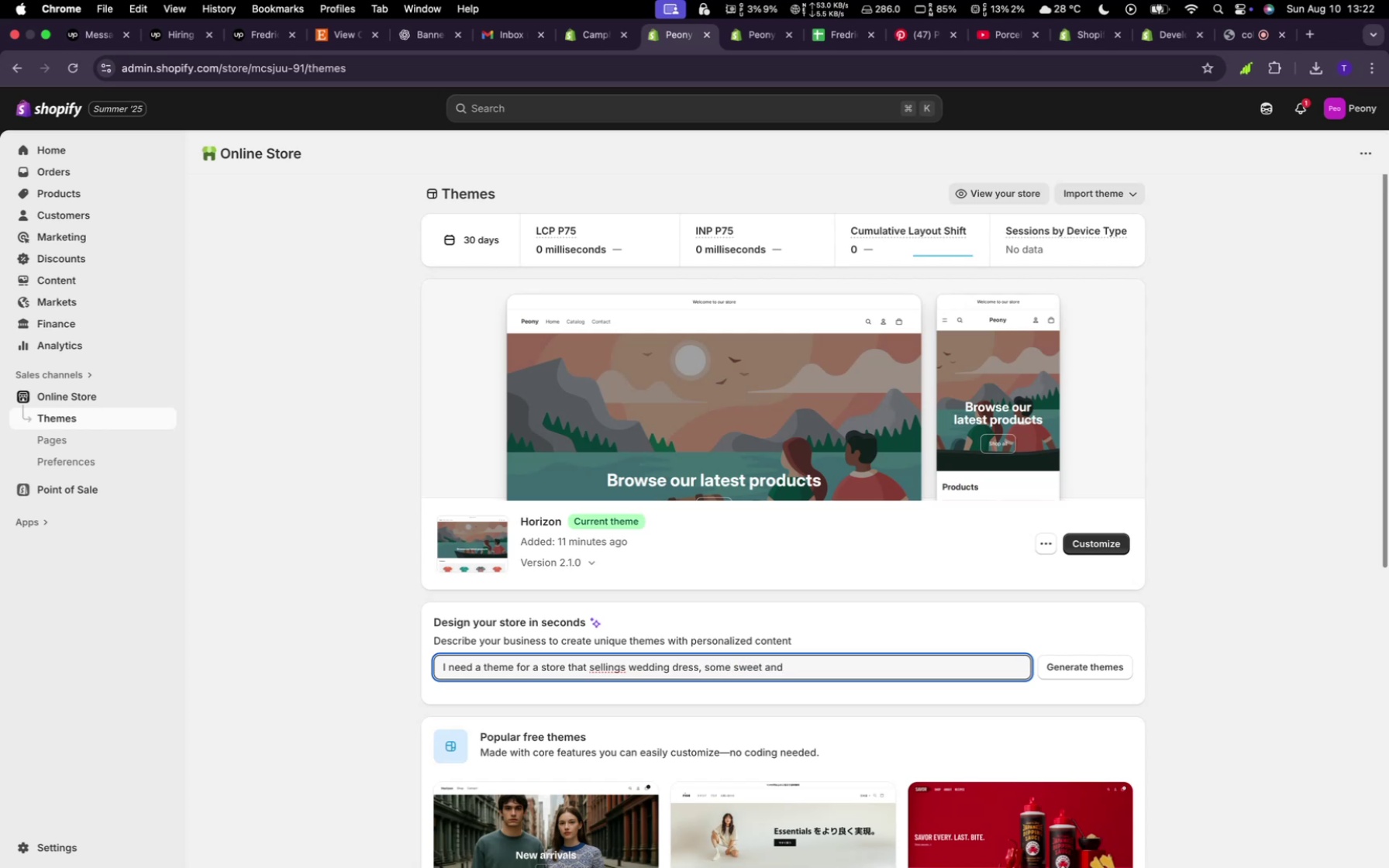 
type(aespleae)
key(Backspace)
type(sing)
 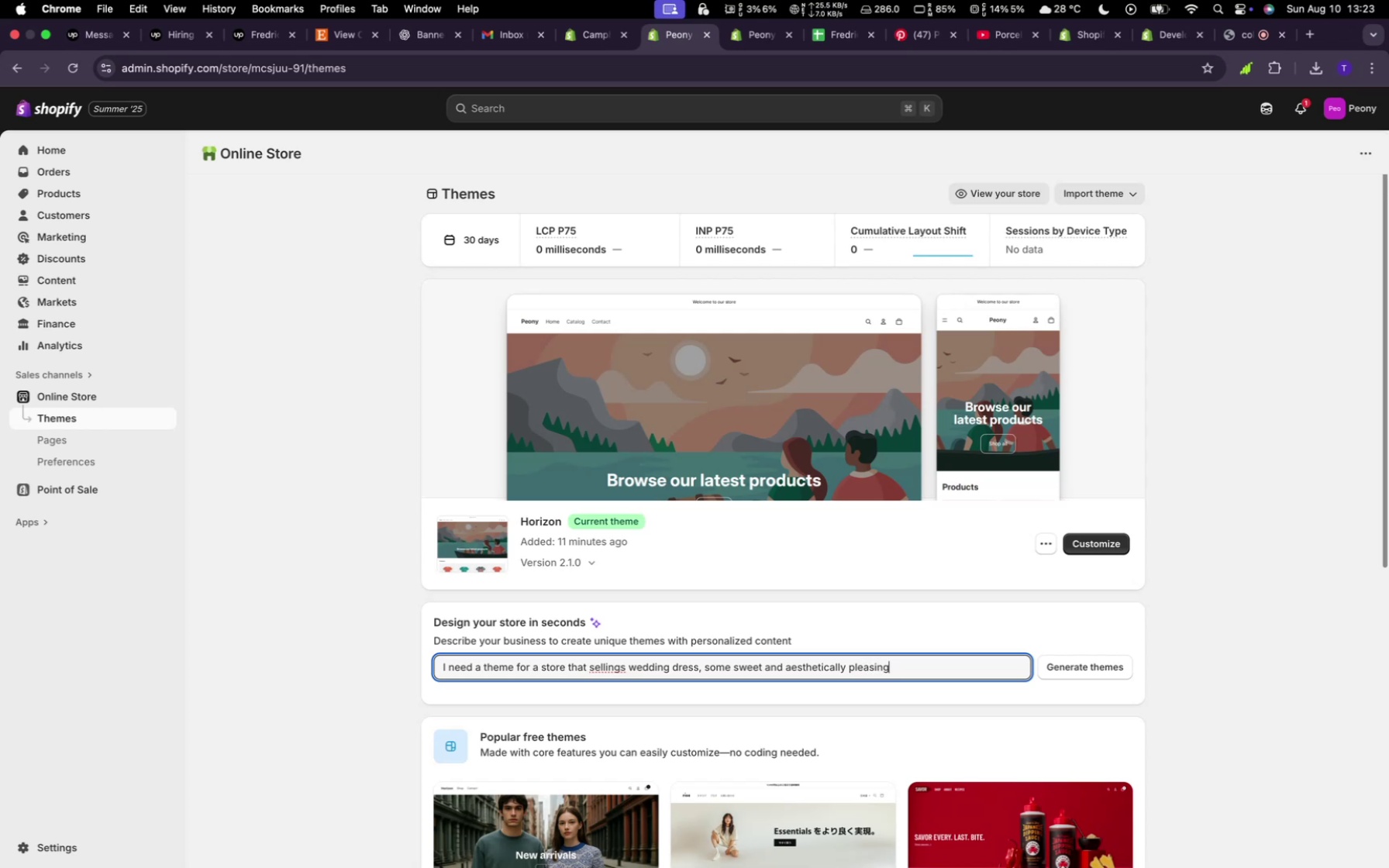 
key(Enter)
 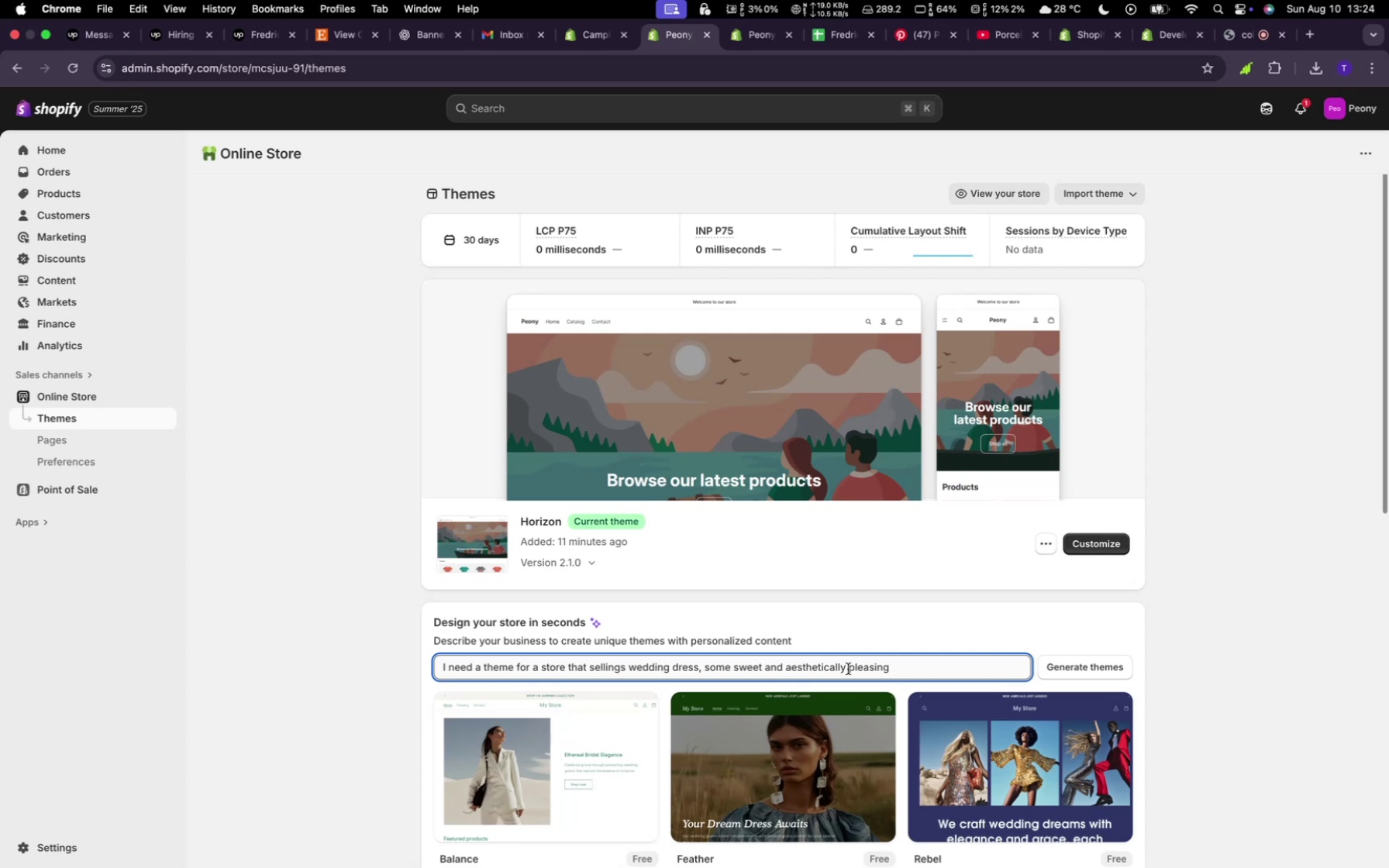 
wait(72.33)
 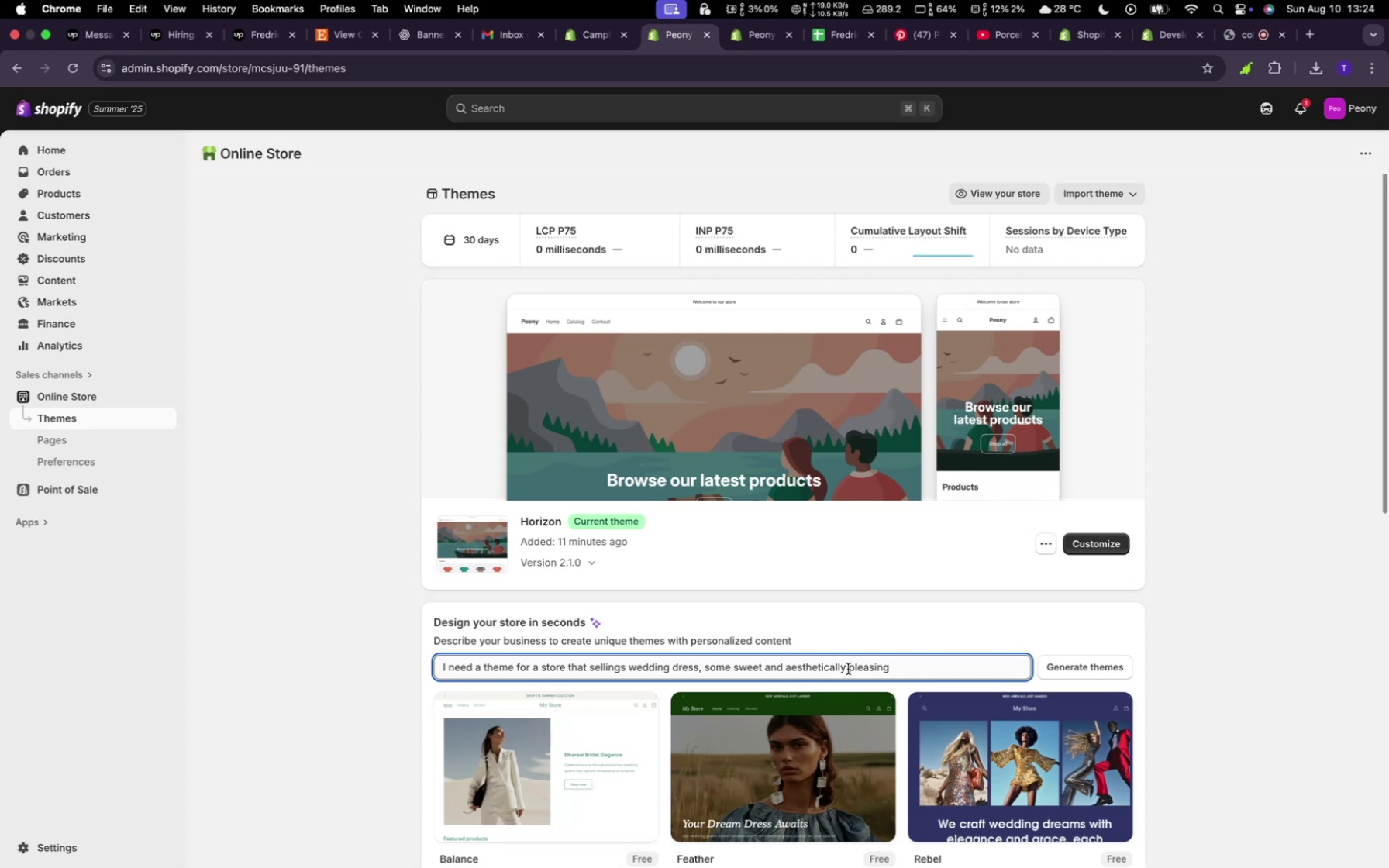 
scroll: coordinate [804, 799], scroll_direction: down, amount: 7.0
 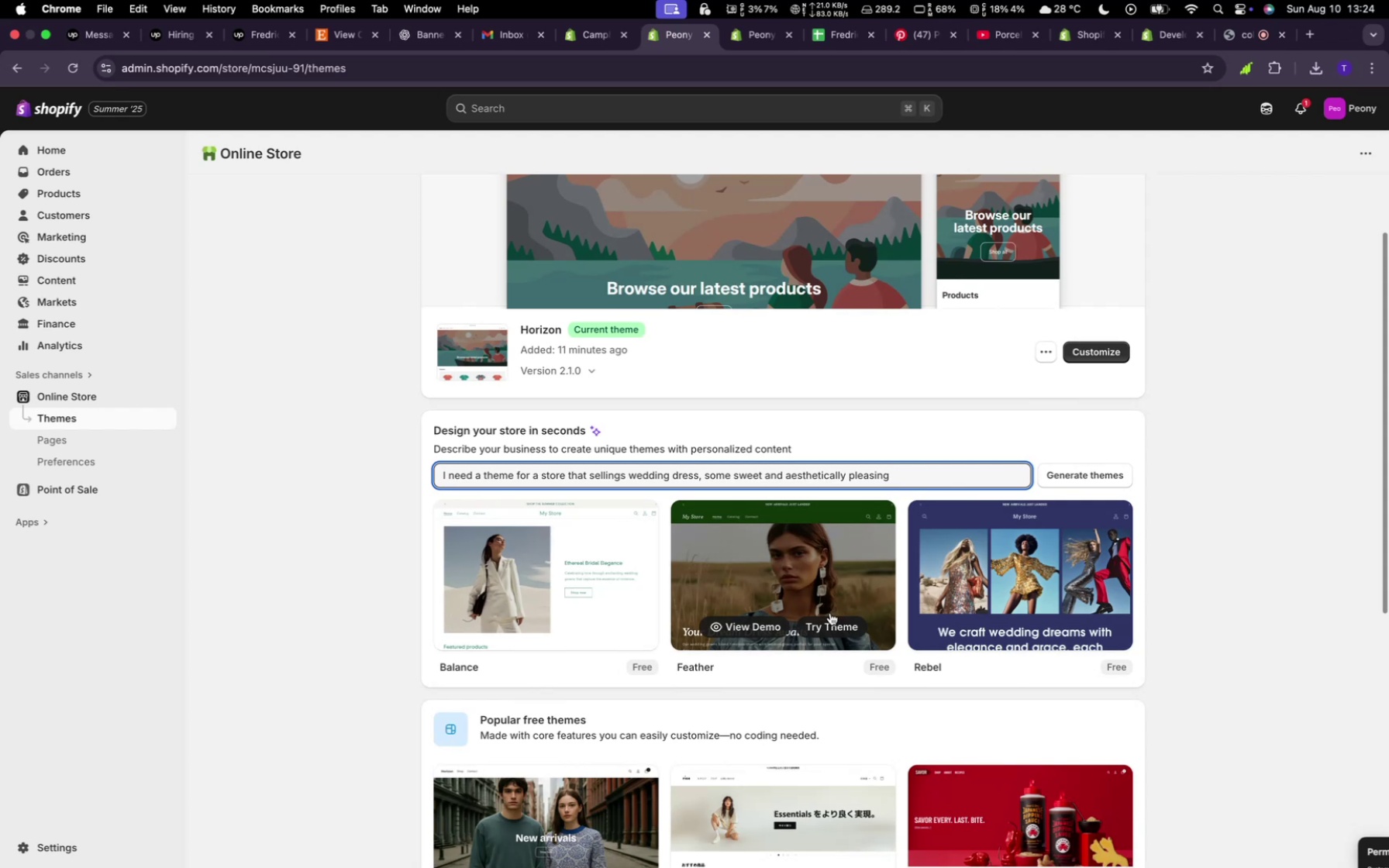 
left_click([761, 632])
 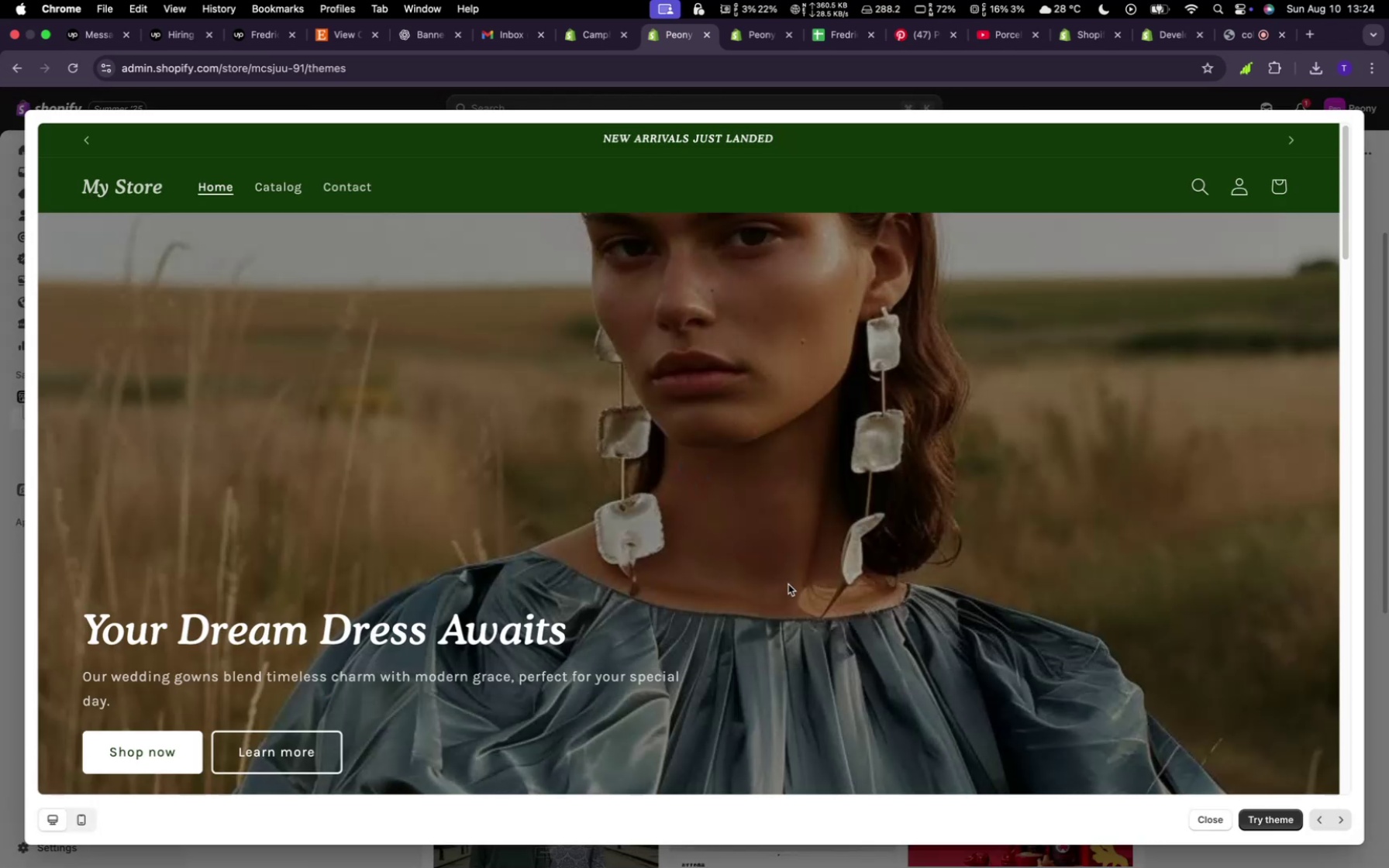 
wait(7.47)
 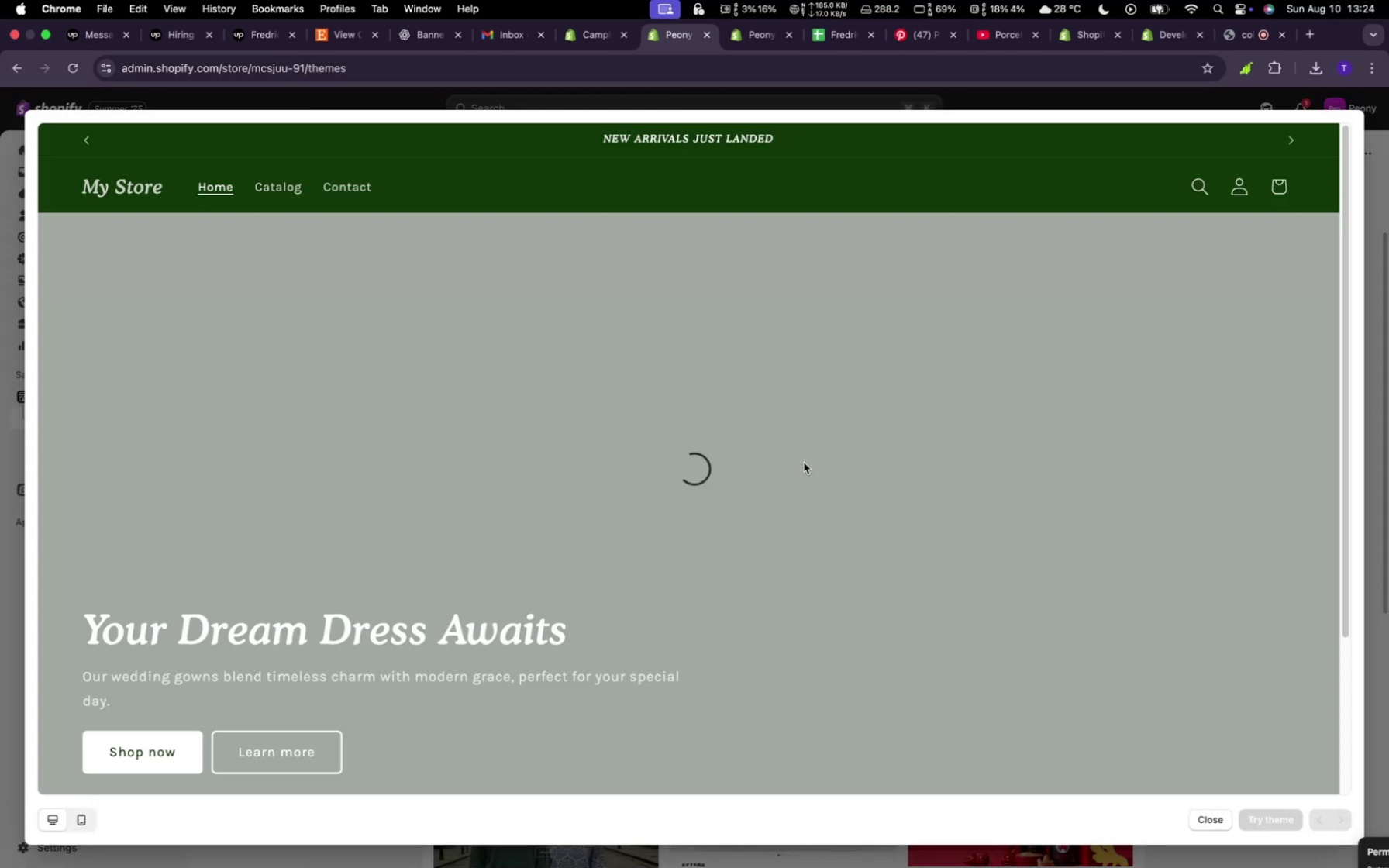 
scroll: coordinate [850, 577], scroll_direction: down, amount: 55.0
 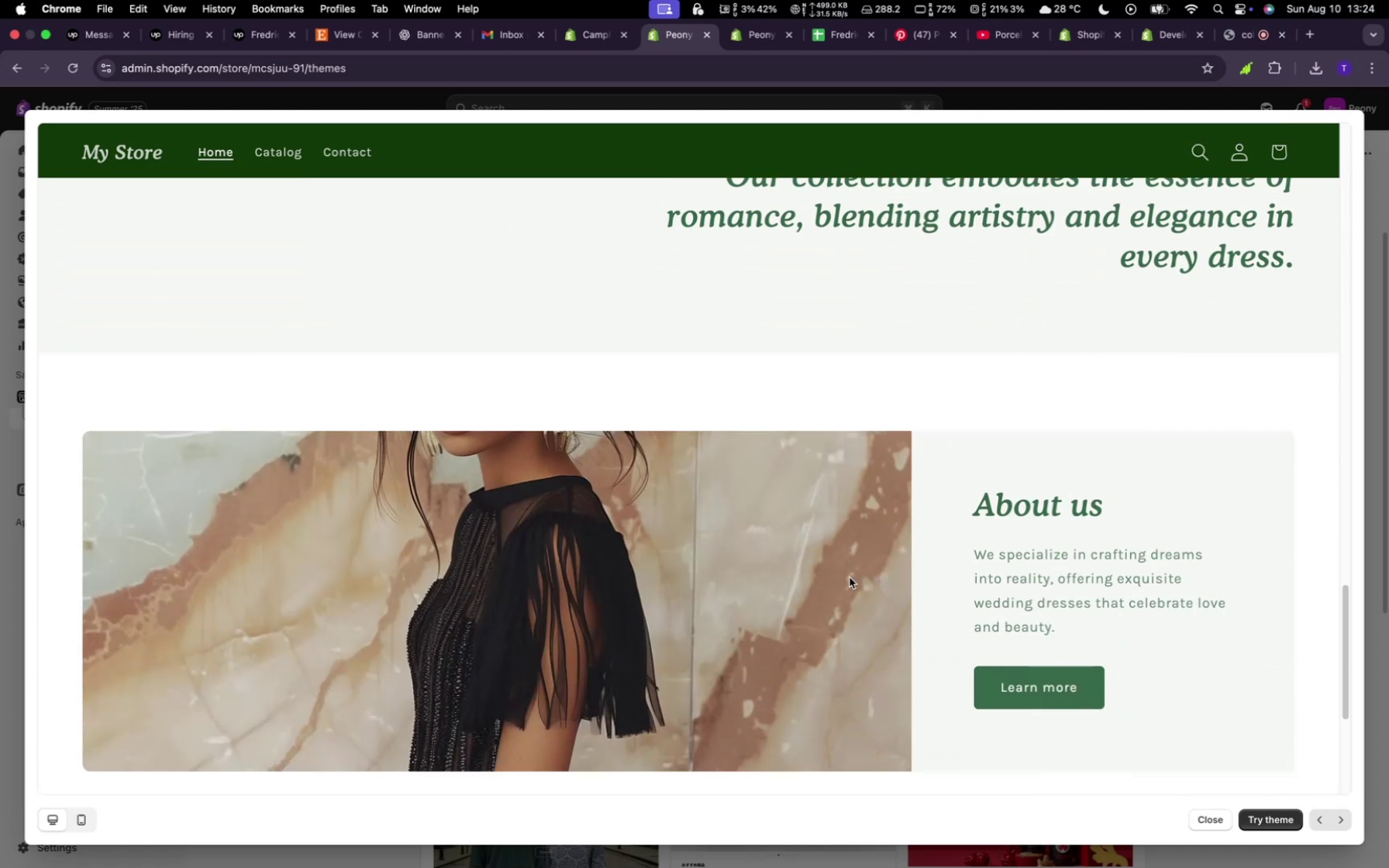 
scroll: coordinate [853, 578], scroll_direction: up, amount: 72.0
 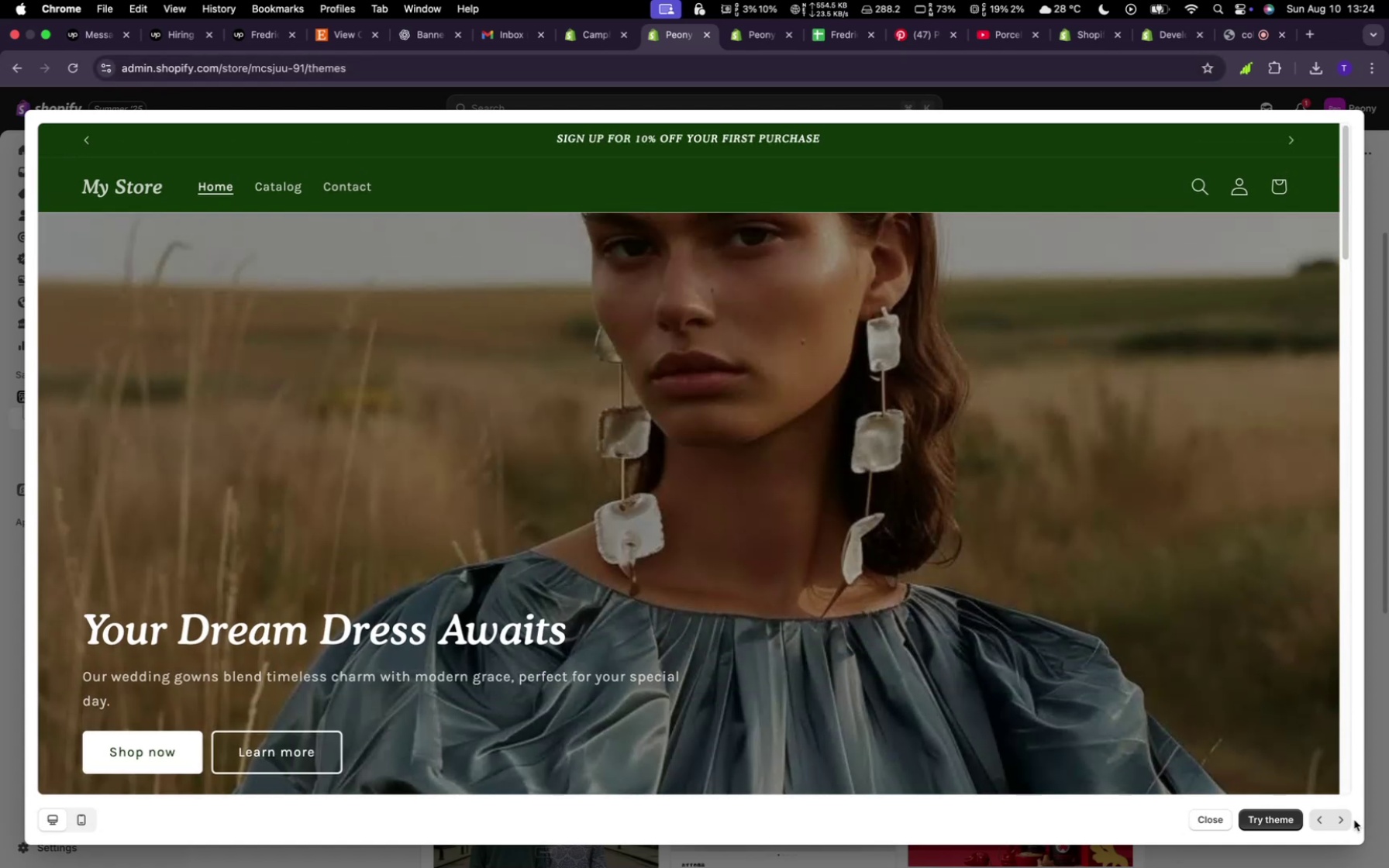 
wait(7.89)
 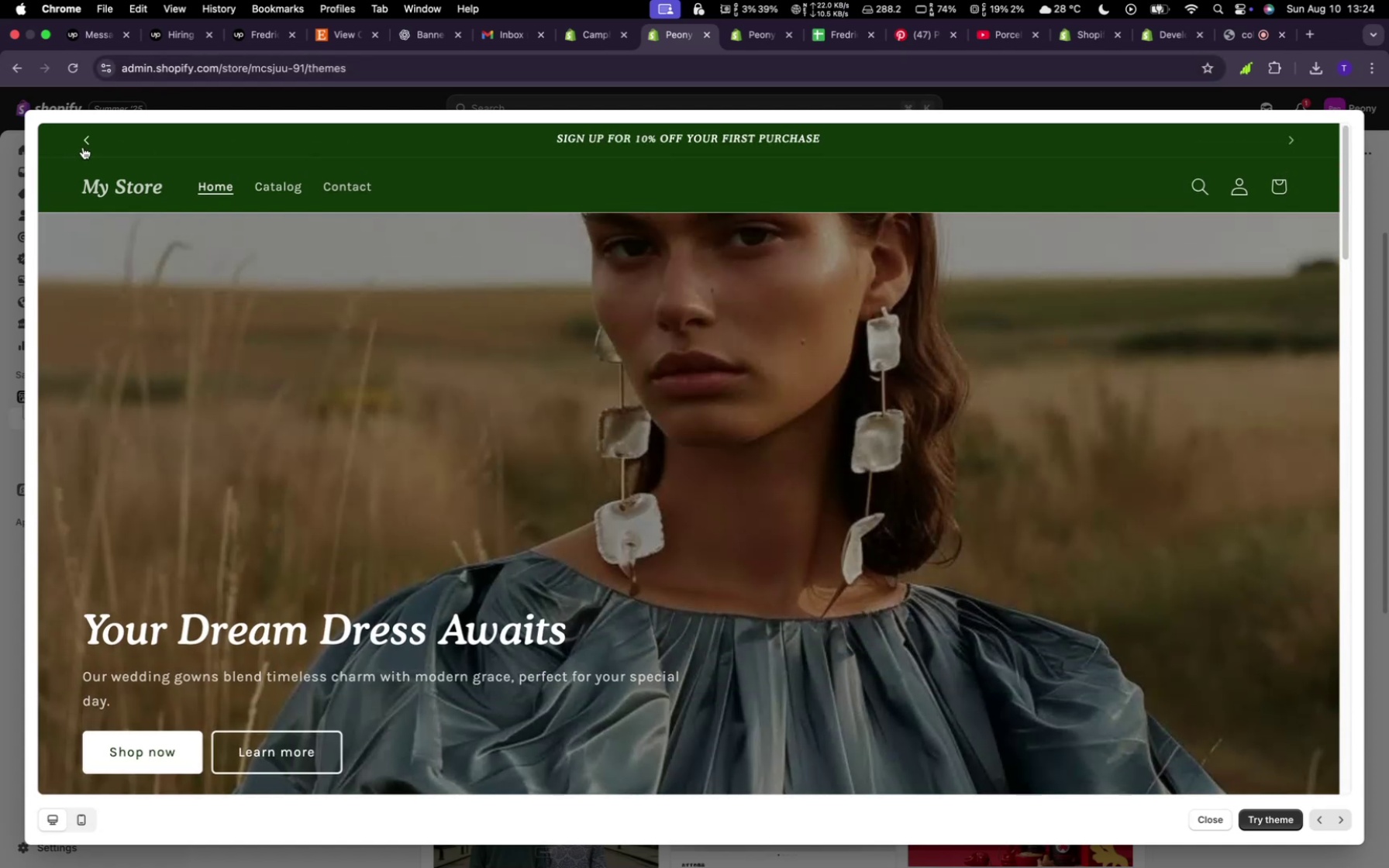 
left_click([1342, 822])
 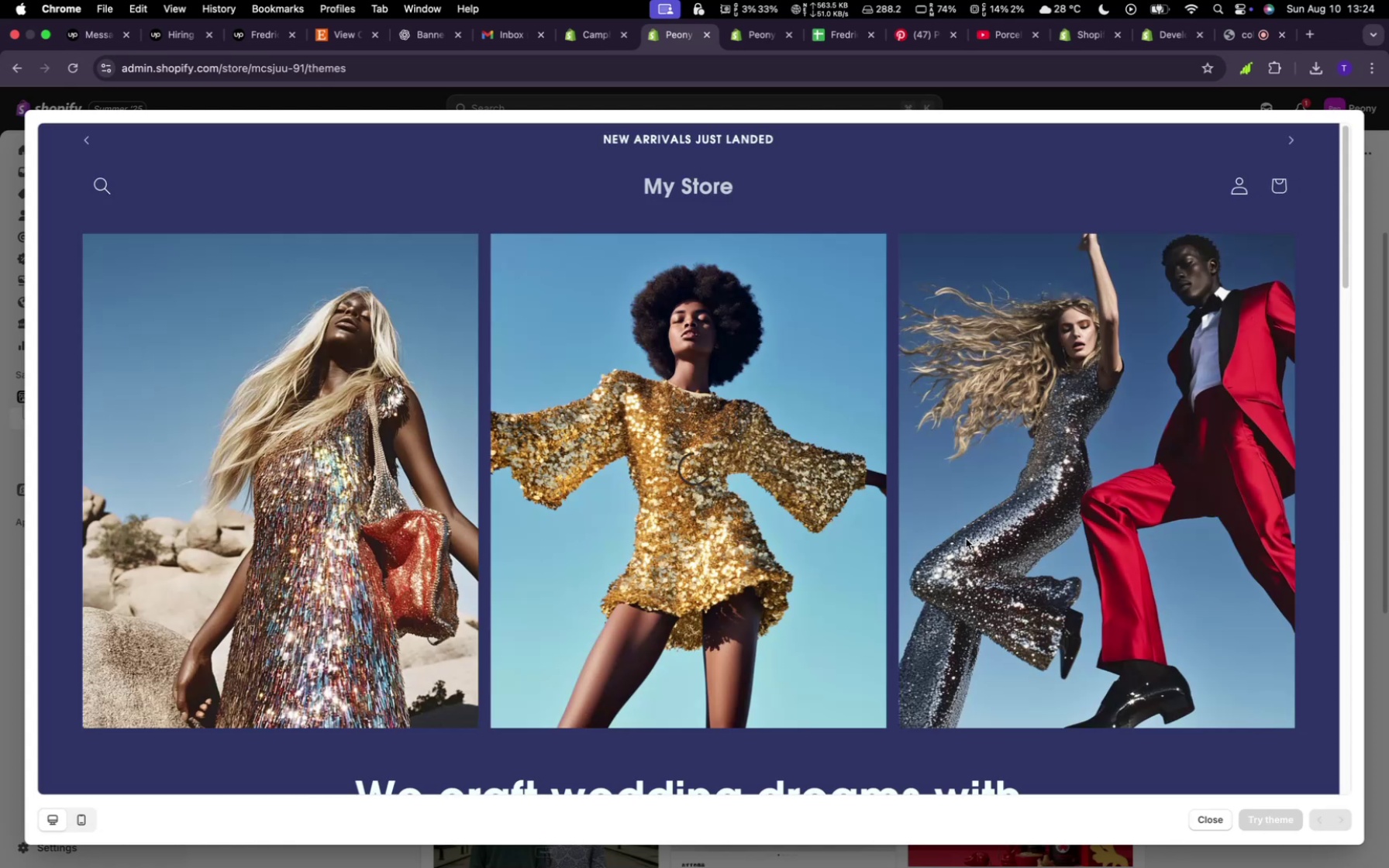 
wait(5.46)
 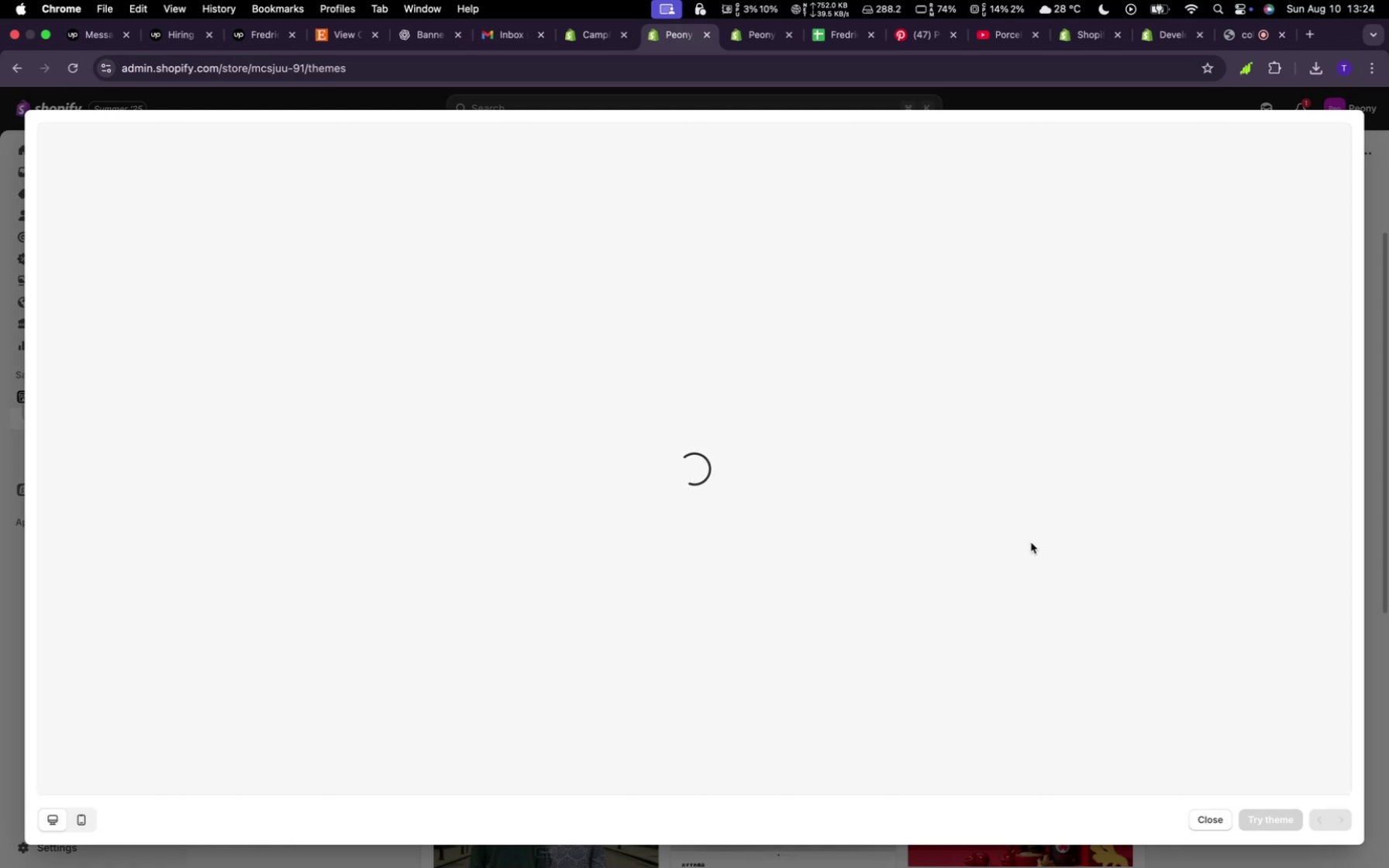 
scroll: coordinate [784, 590], scroll_direction: down, amount: 54.0
 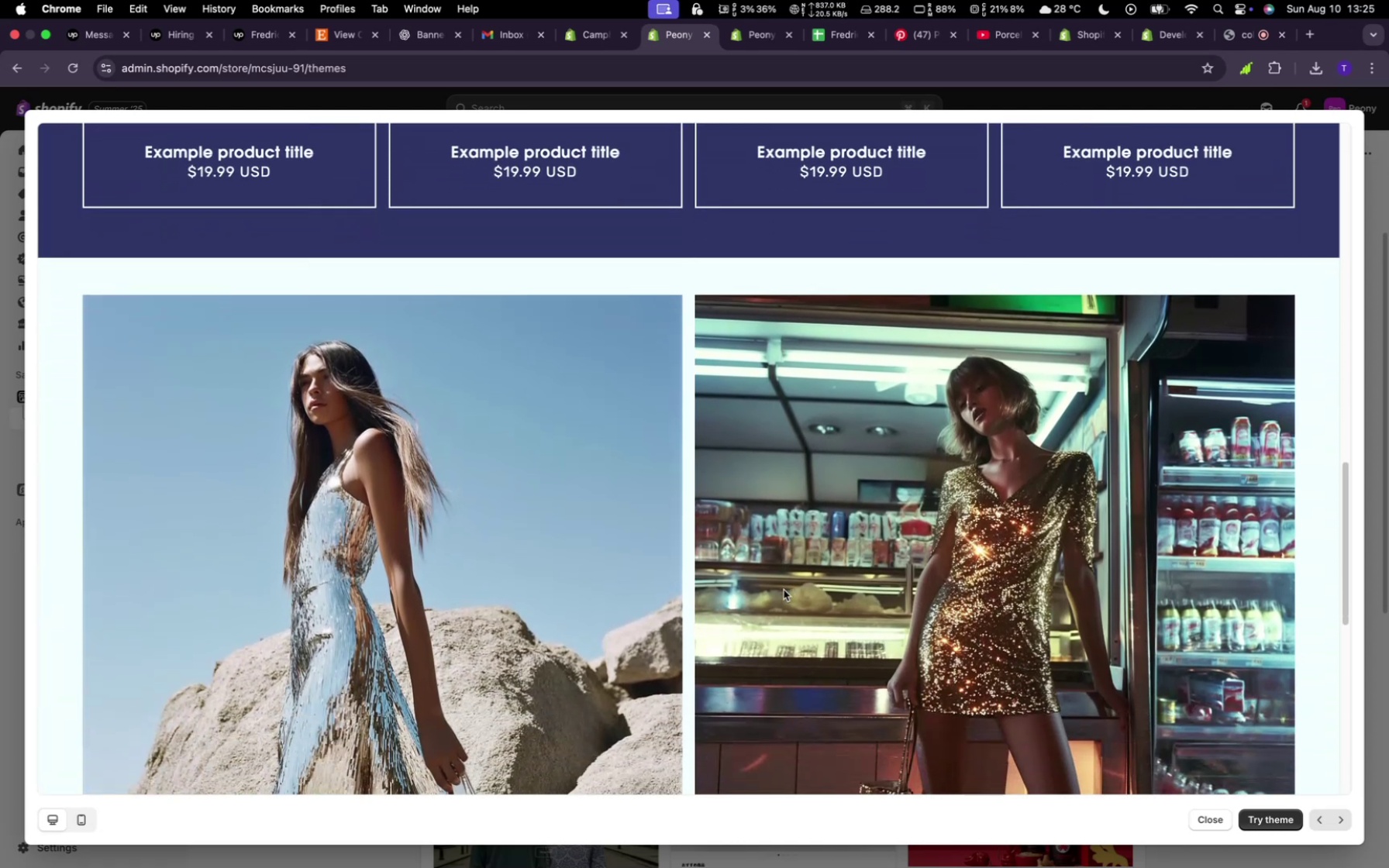 
scroll: coordinate [784, 589], scroll_direction: down, amount: 7.0
 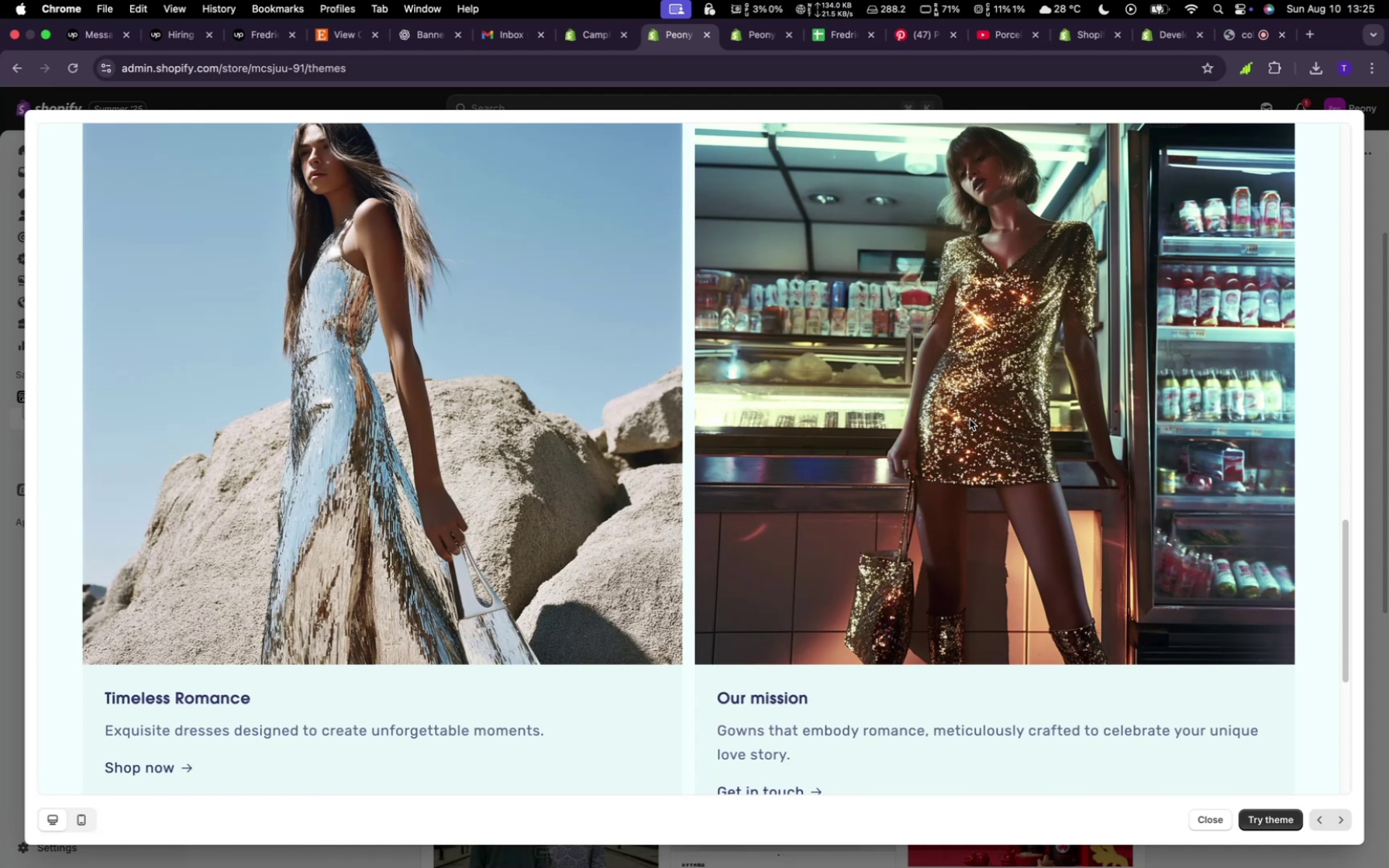 
wait(52.94)
 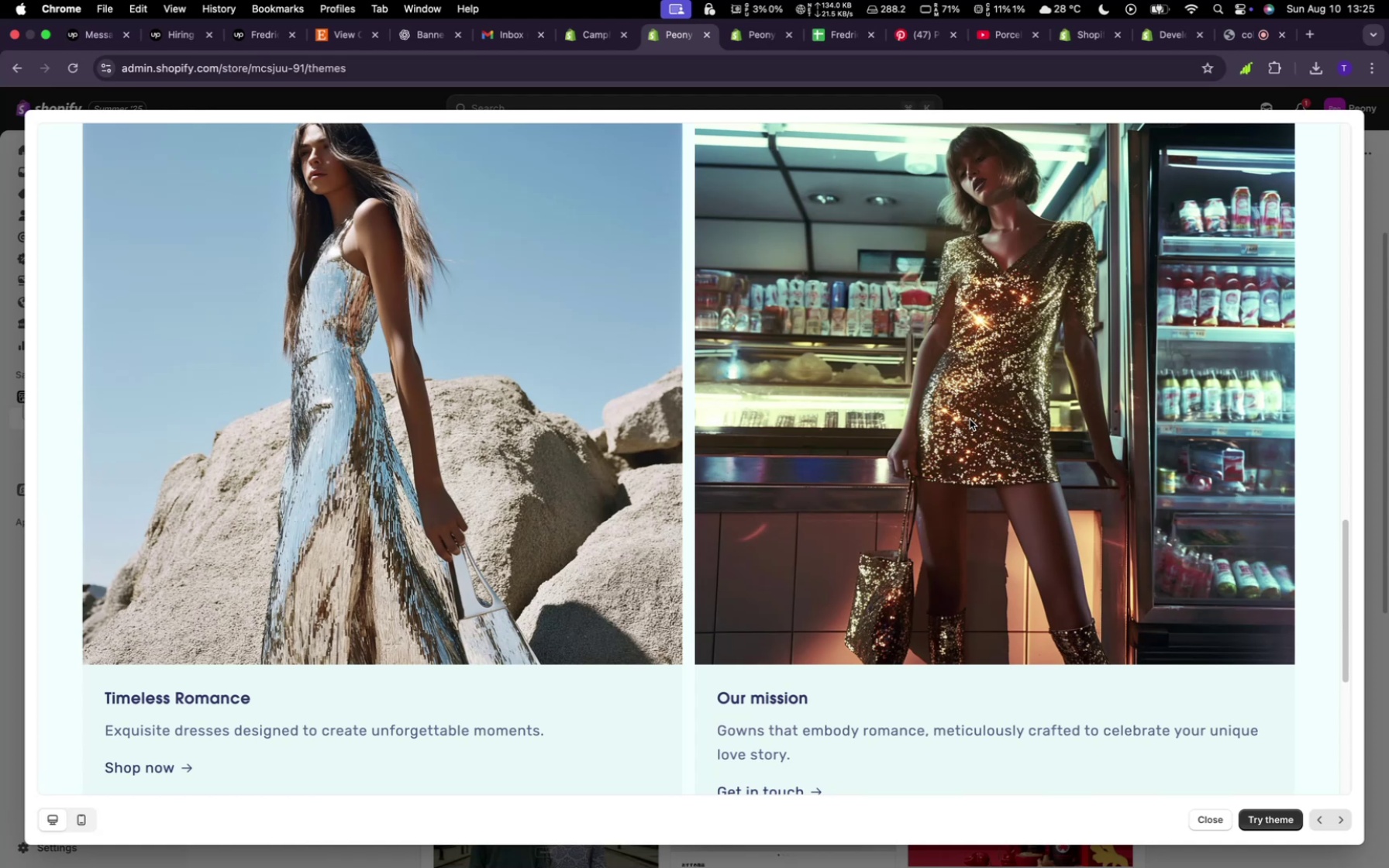 
scroll: coordinate [718, 402], scroll_direction: down, amount: 3.0
 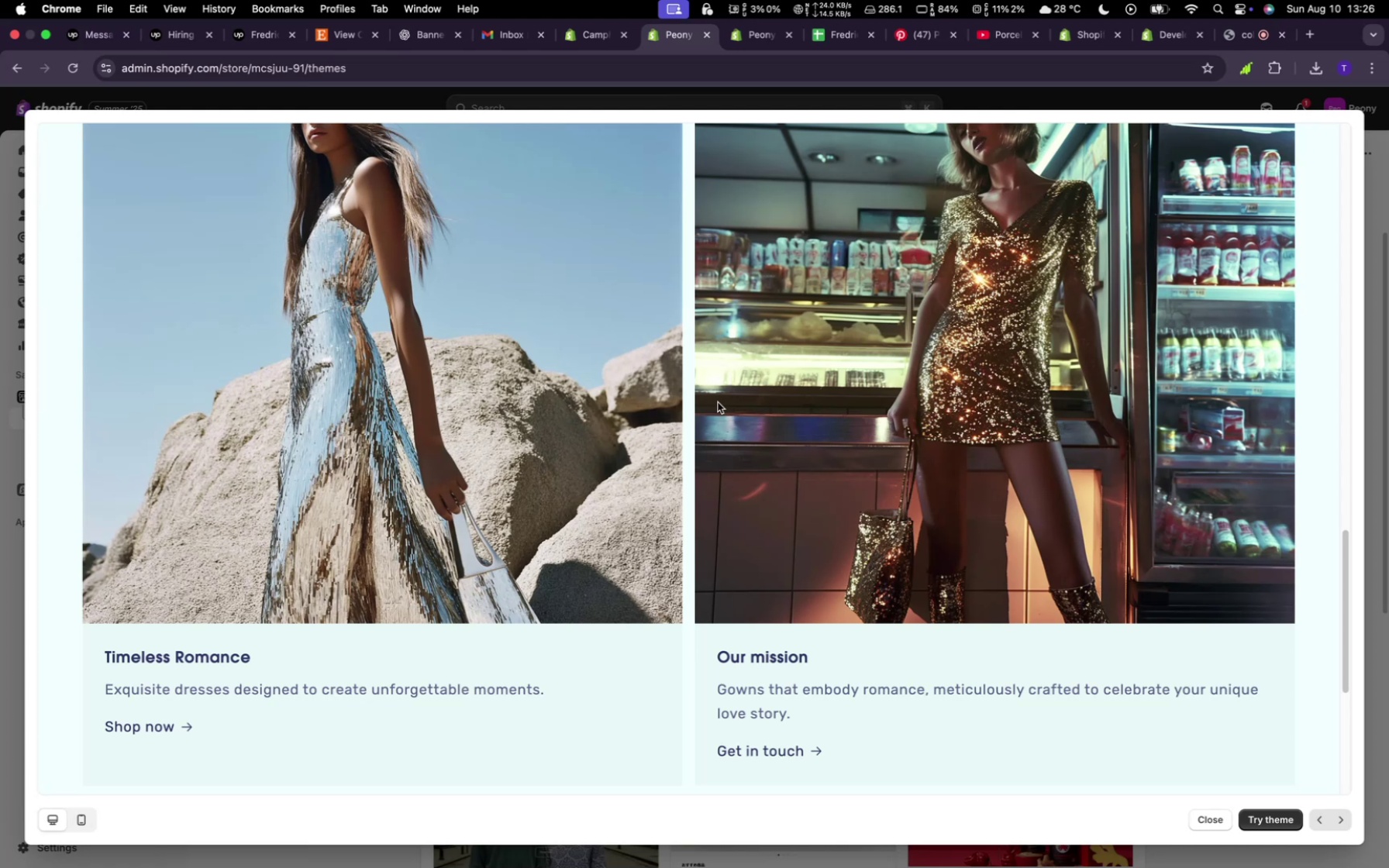 
wait(55.53)
 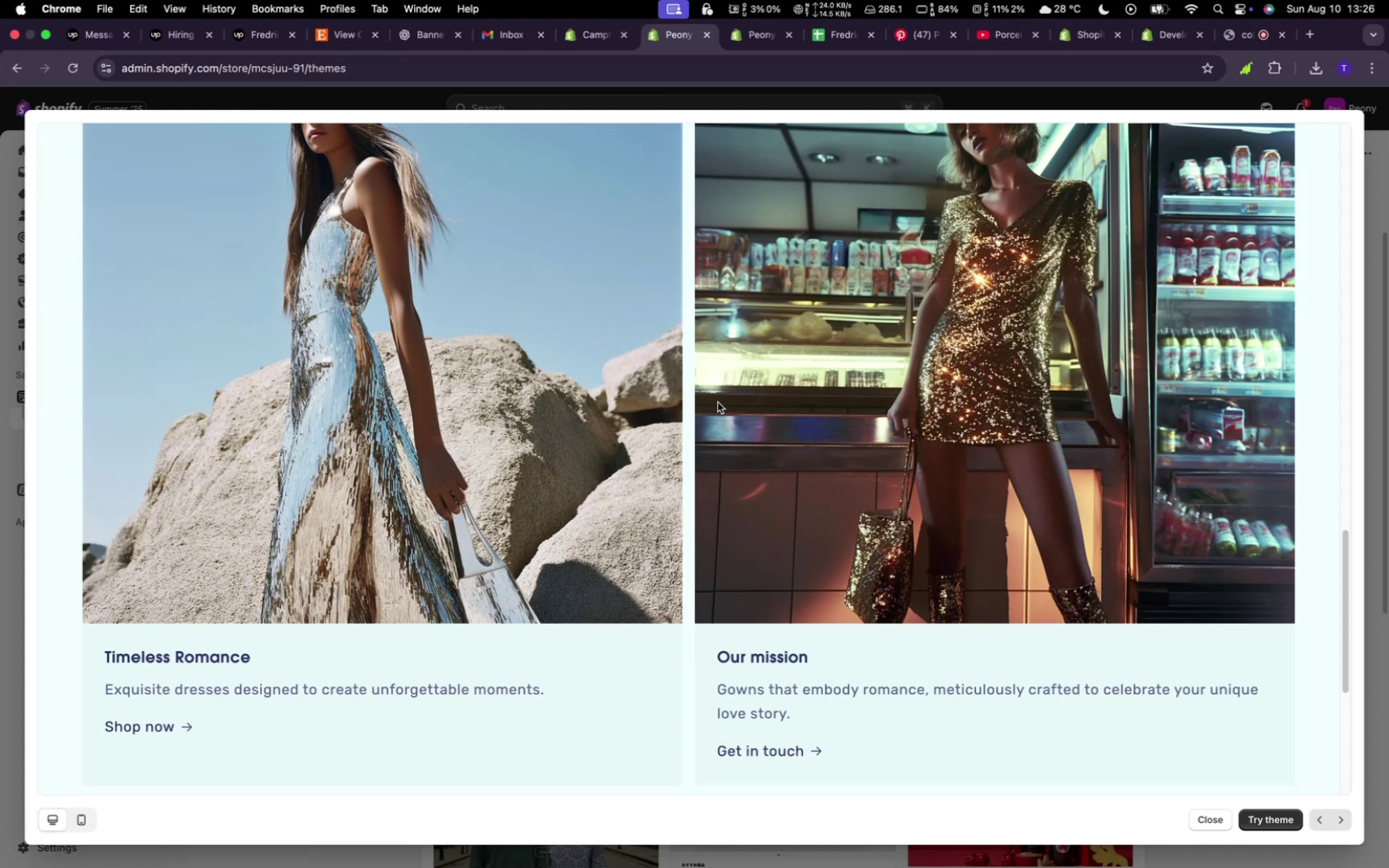 
scroll: coordinate [881, 692], scroll_direction: down, amount: 21.0
 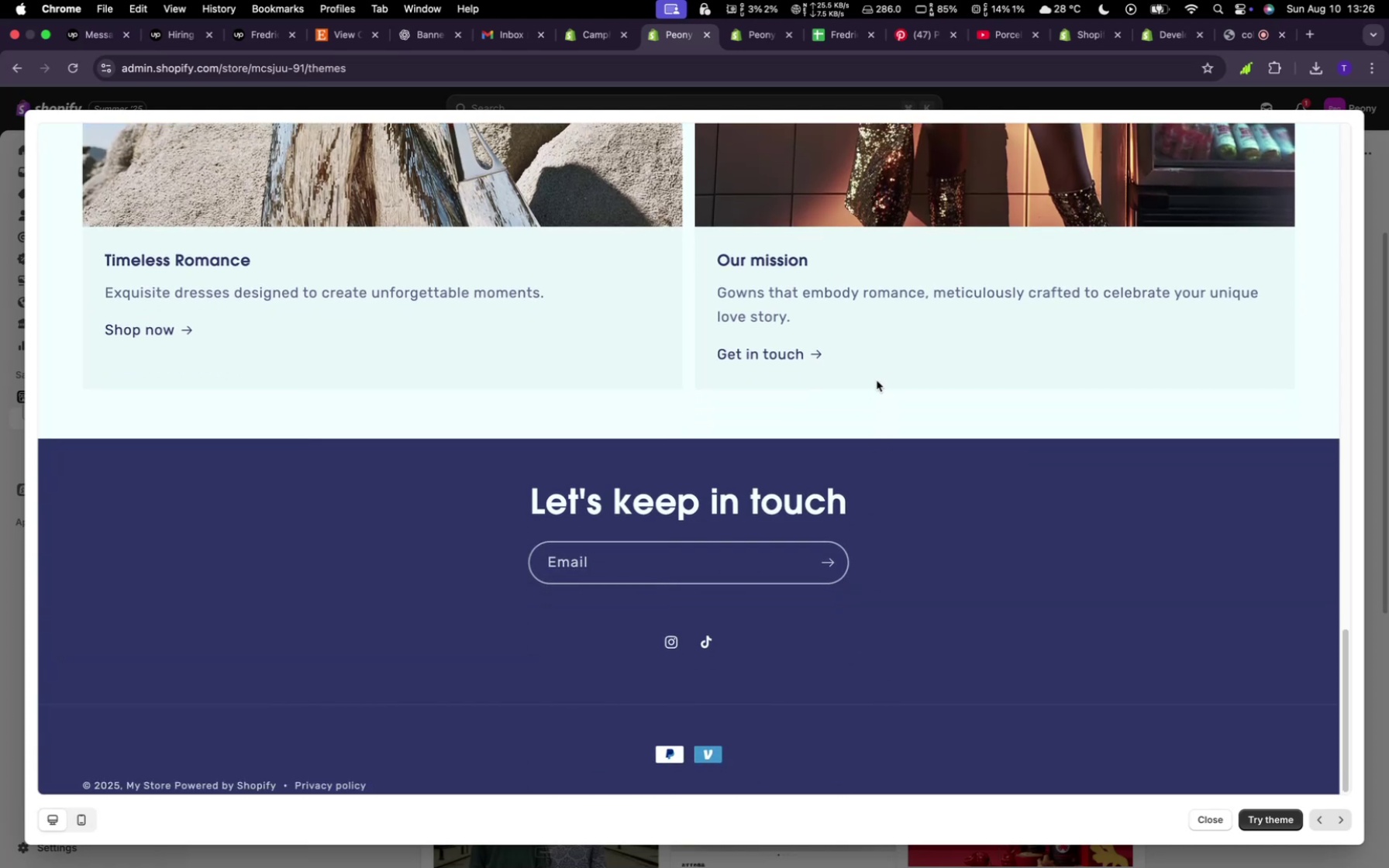 
scroll: coordinate [874, 442], scroll_direction: up, amount: 87.0
 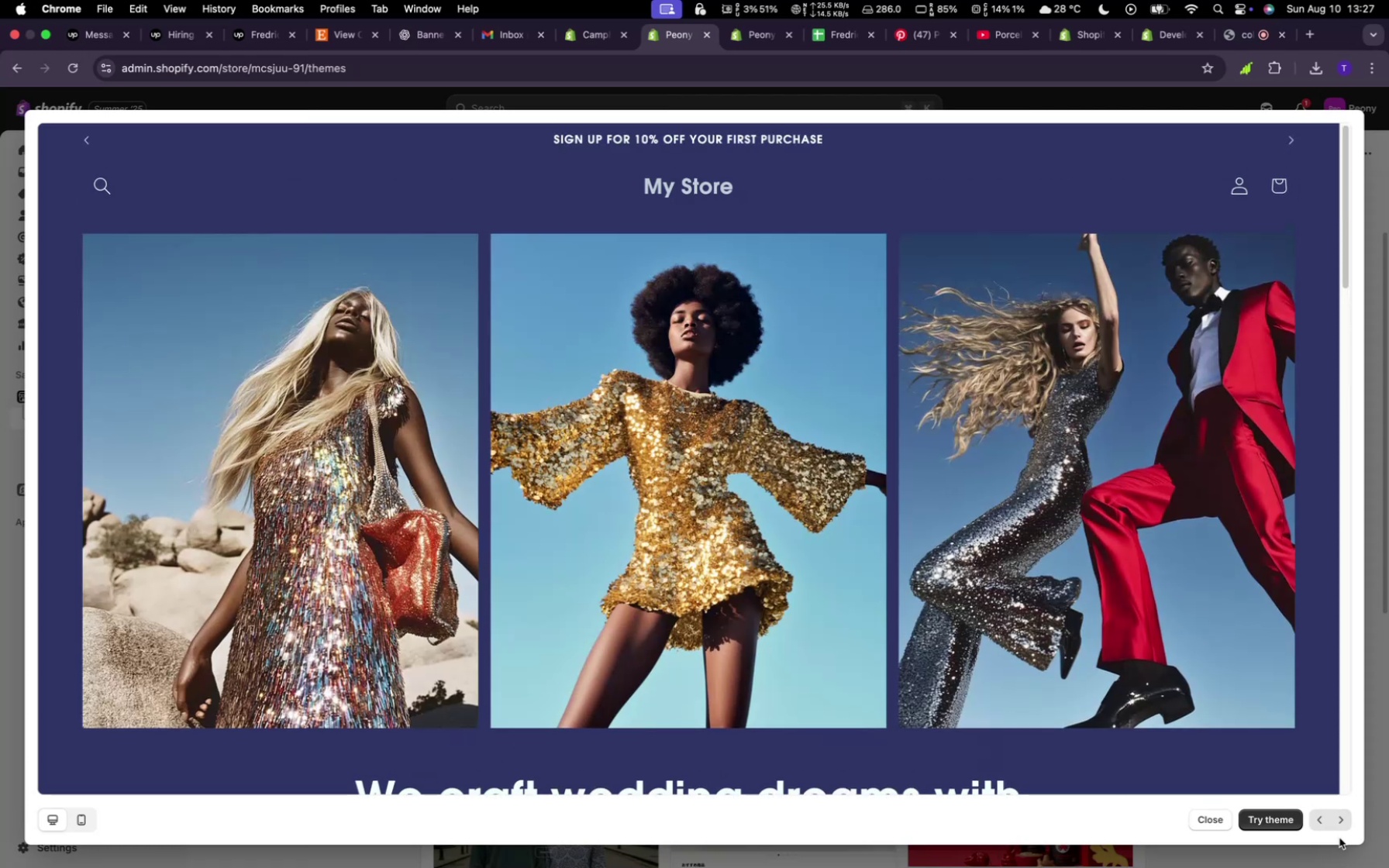 
left_click([1343, 823])
 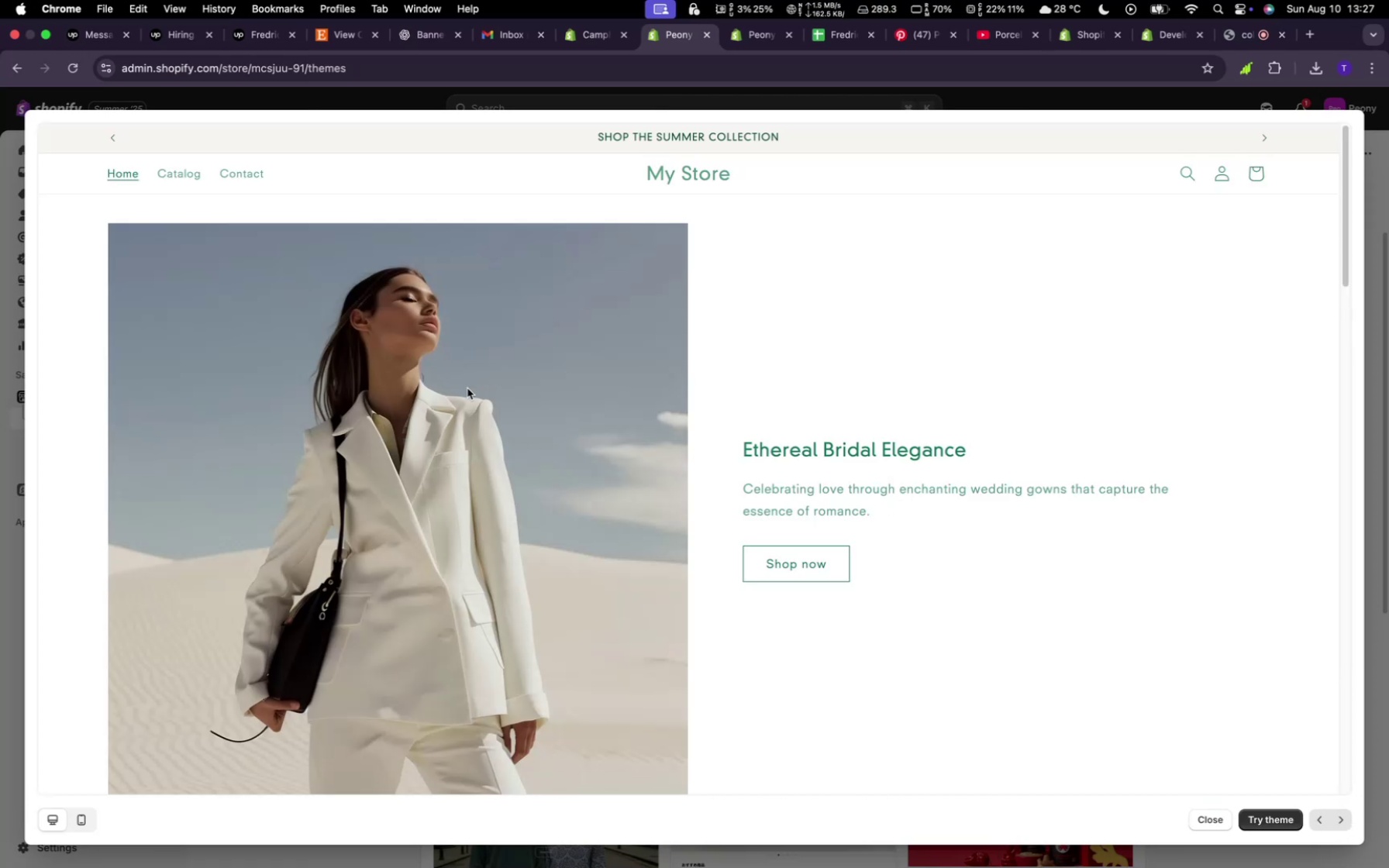 
wait(5.33)
 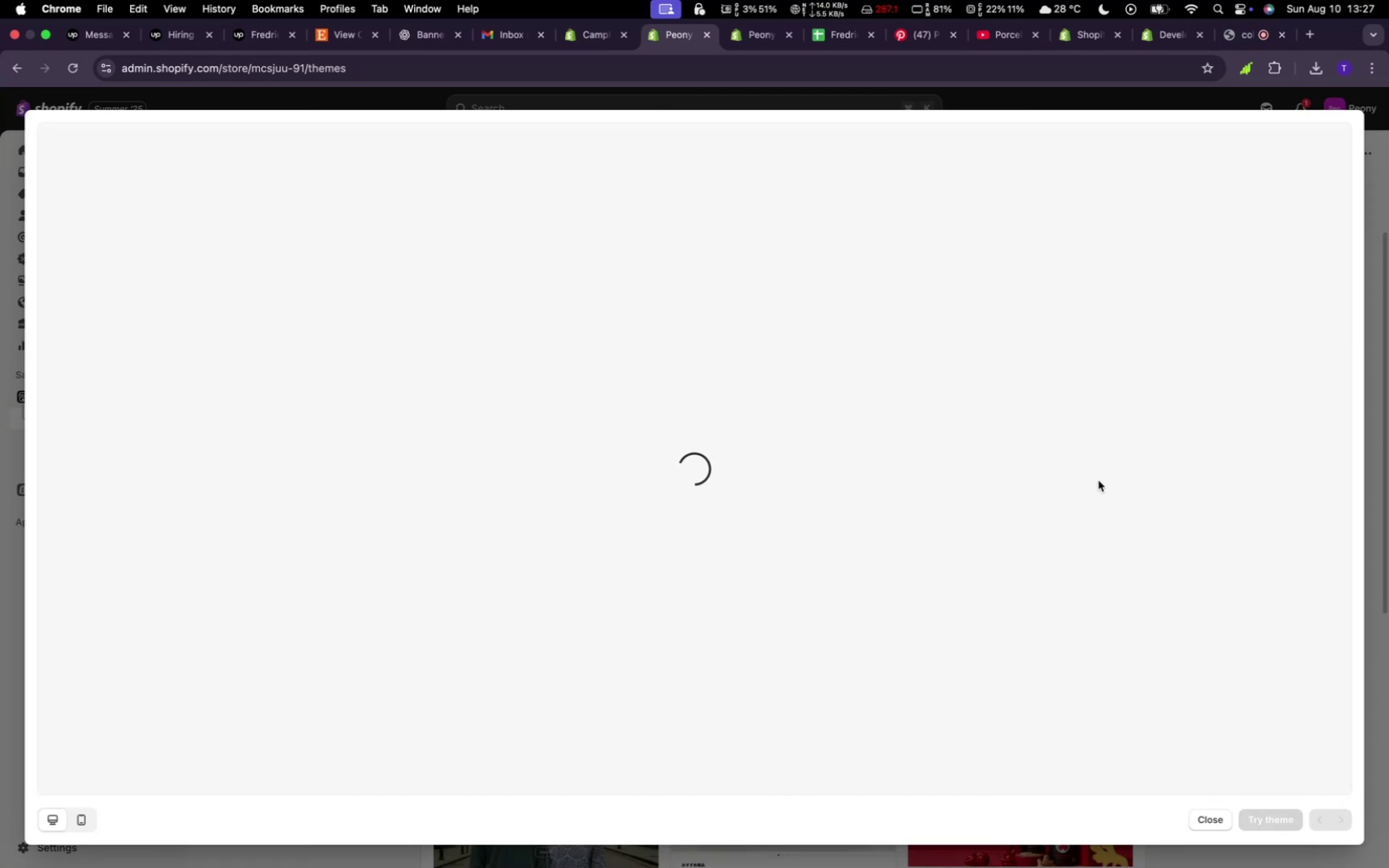 
scroll: coordinate [859, 410], scroll_direction: down, amount: 37.0
 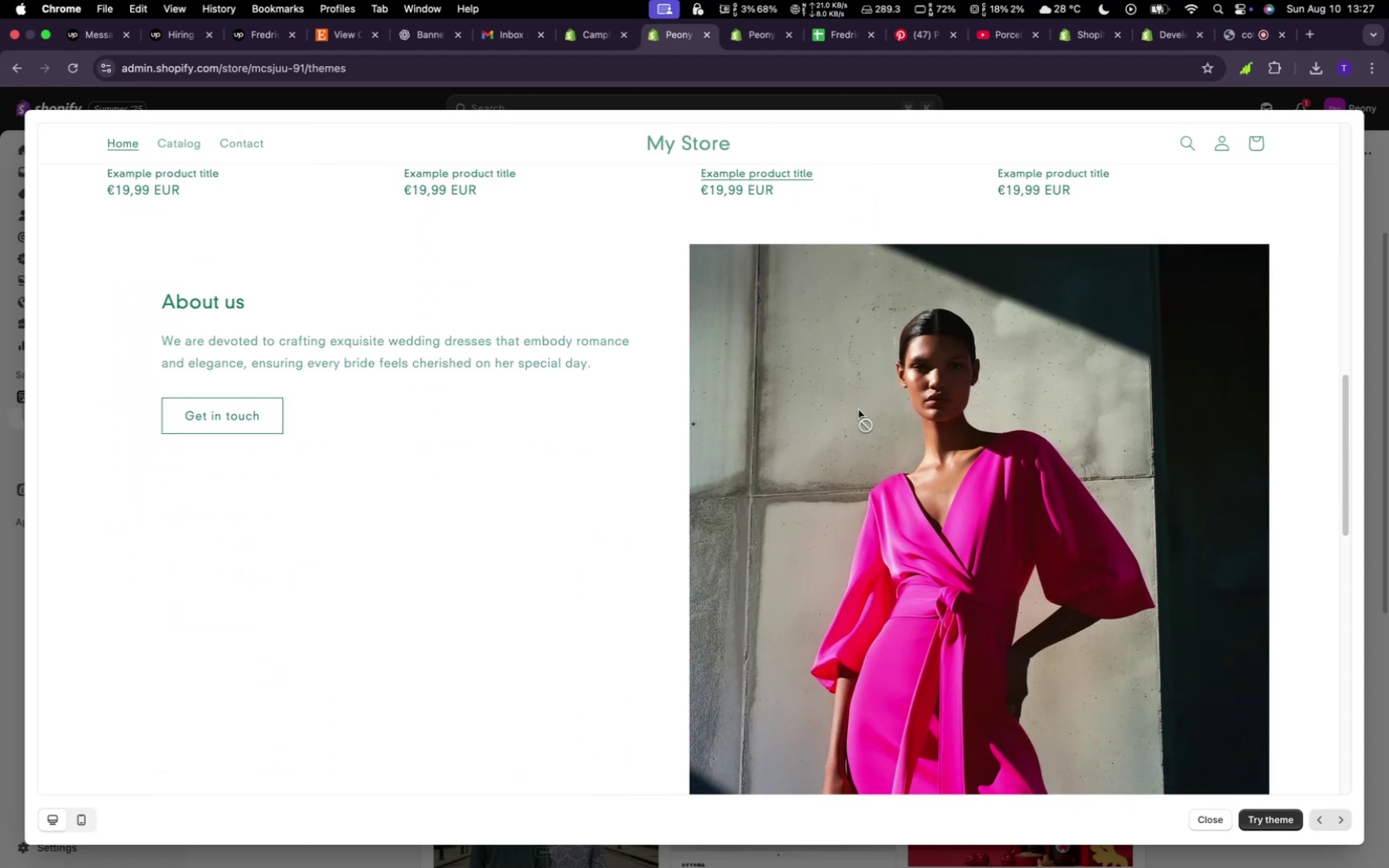 
scroll: coordinate [860, 408], scroll_direction: up, amount: 40.0
 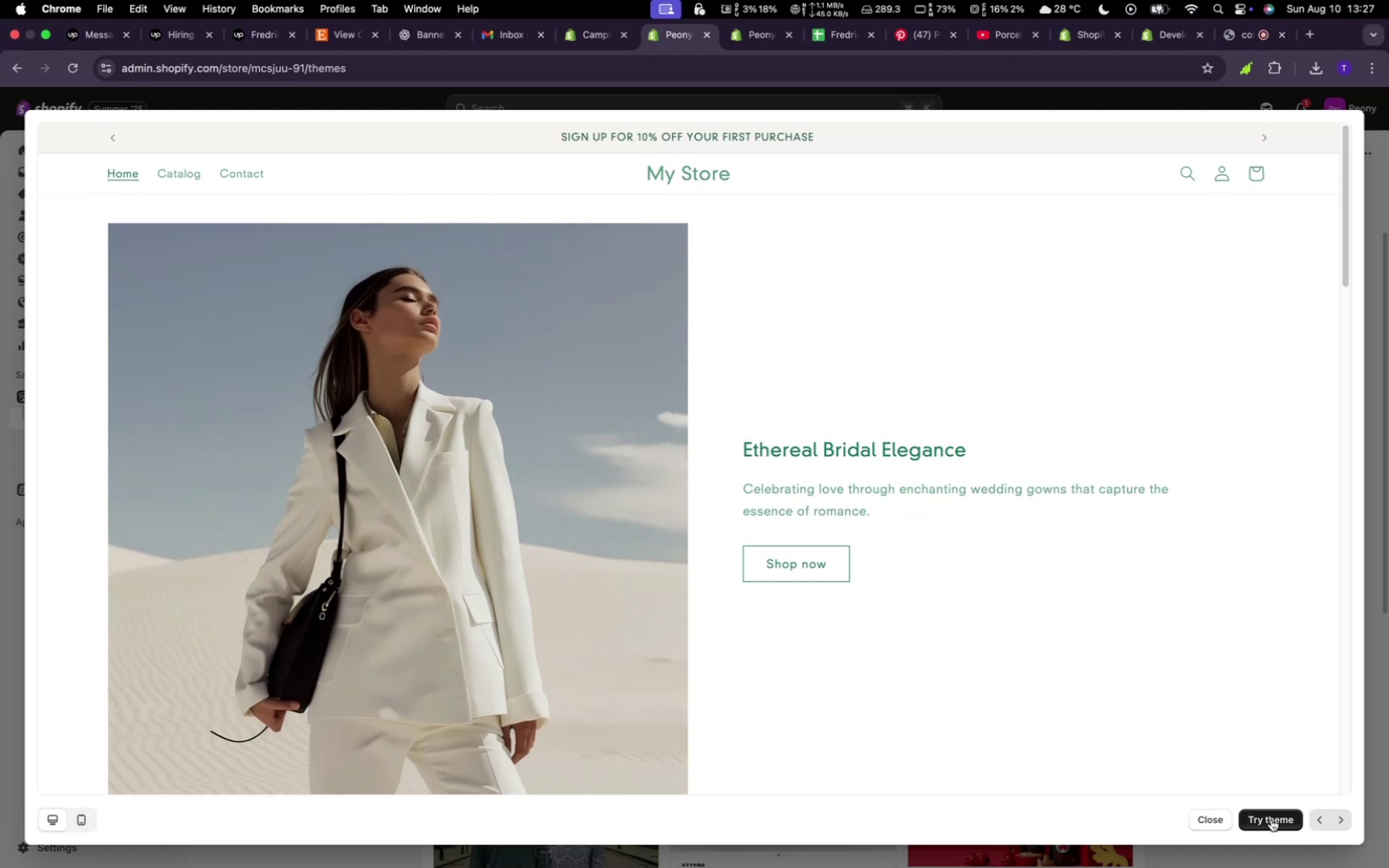 
wait(5.97)
 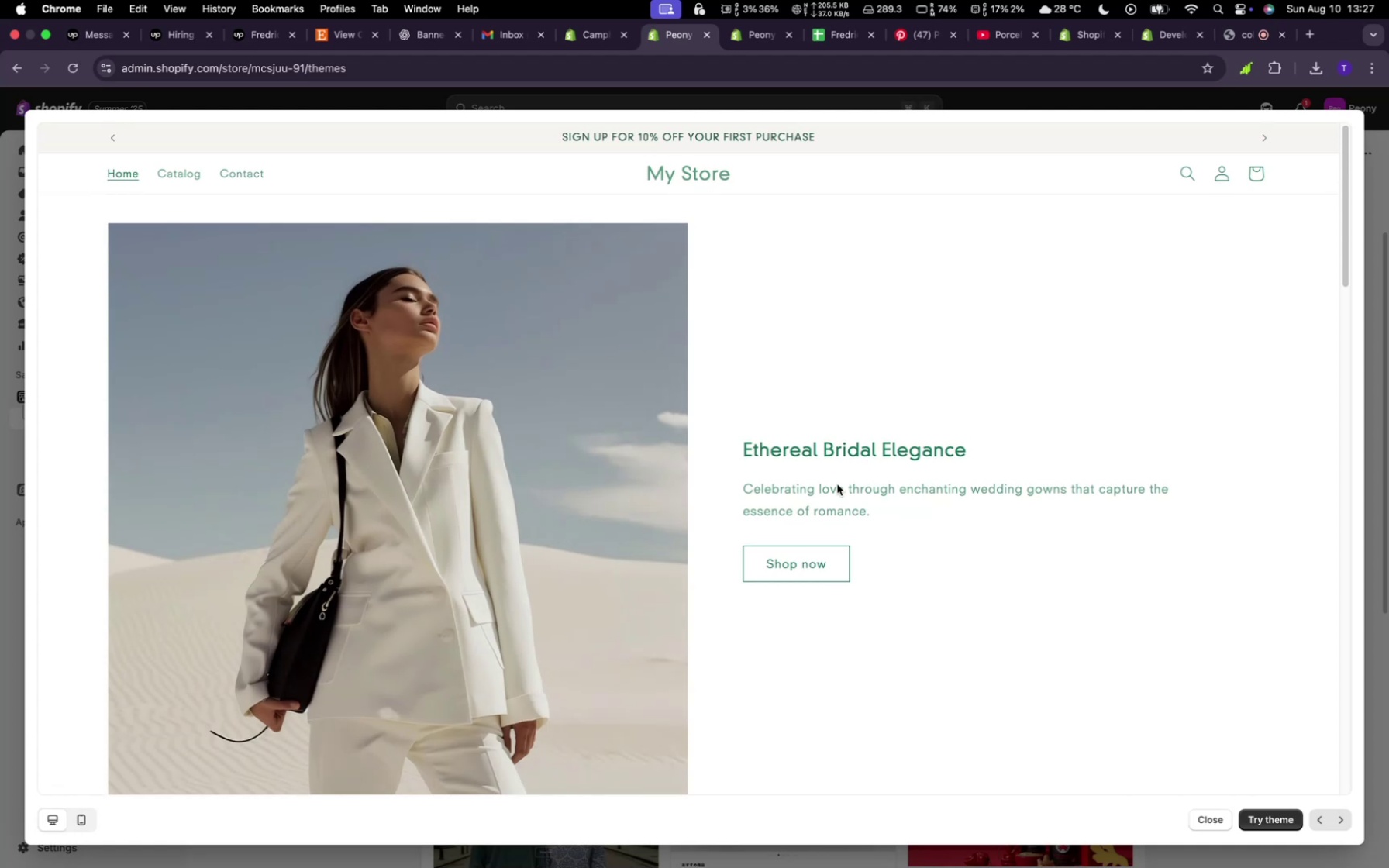 
left_click([1346, 815])
 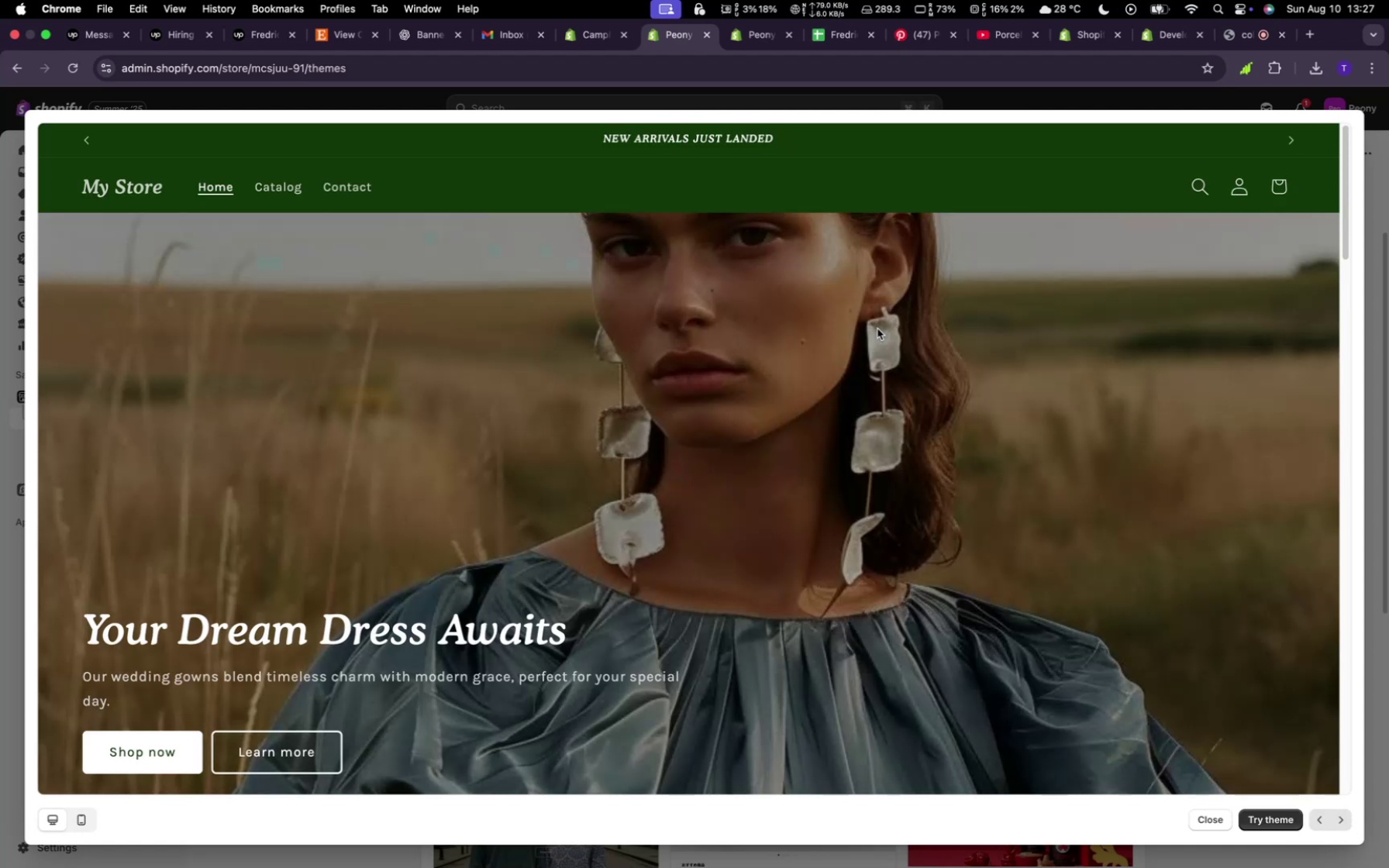 
scroll: coordinate [858, 474], scroll_direction: down, amount: 94.0
 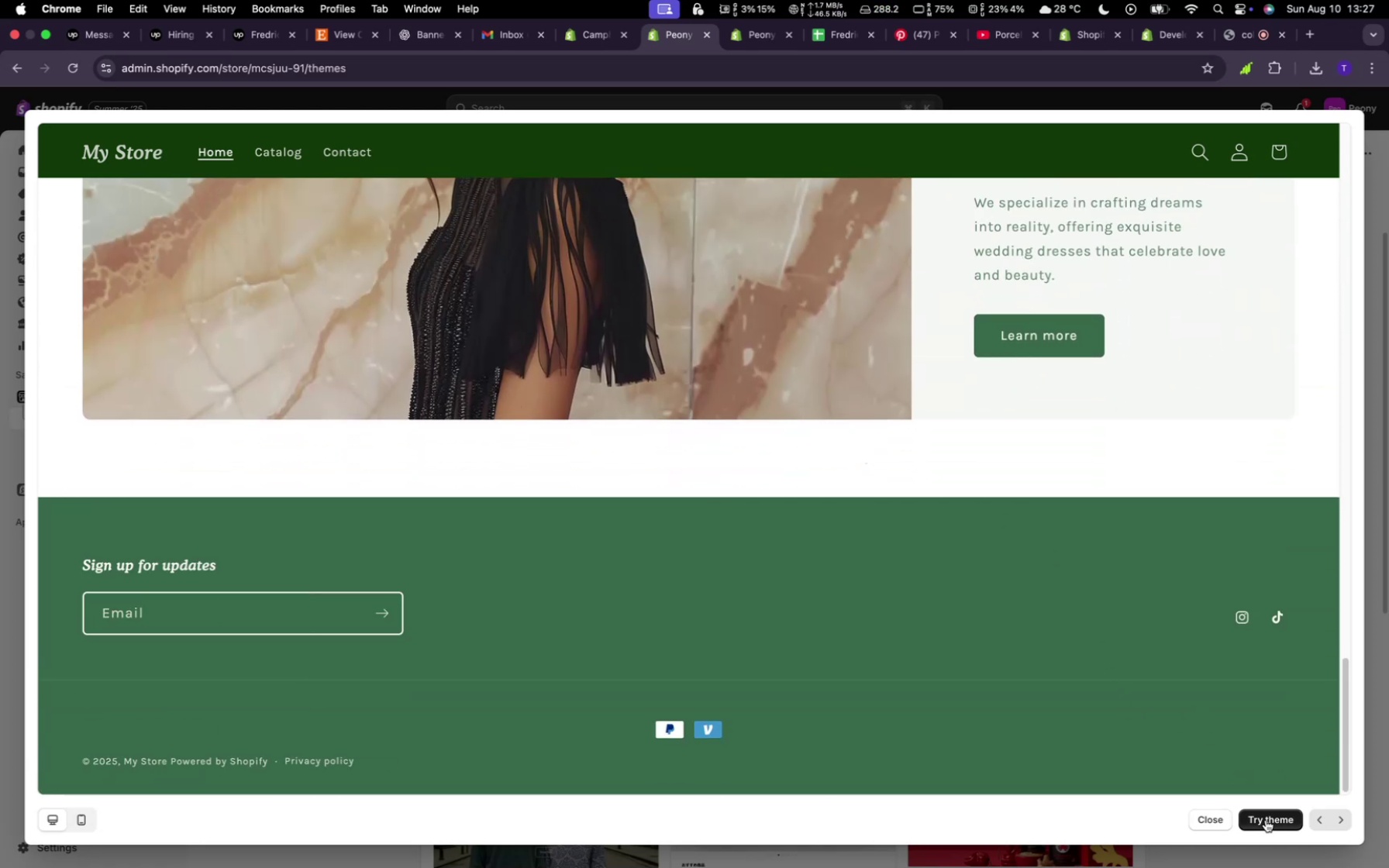 
left_click([1266, 819])
 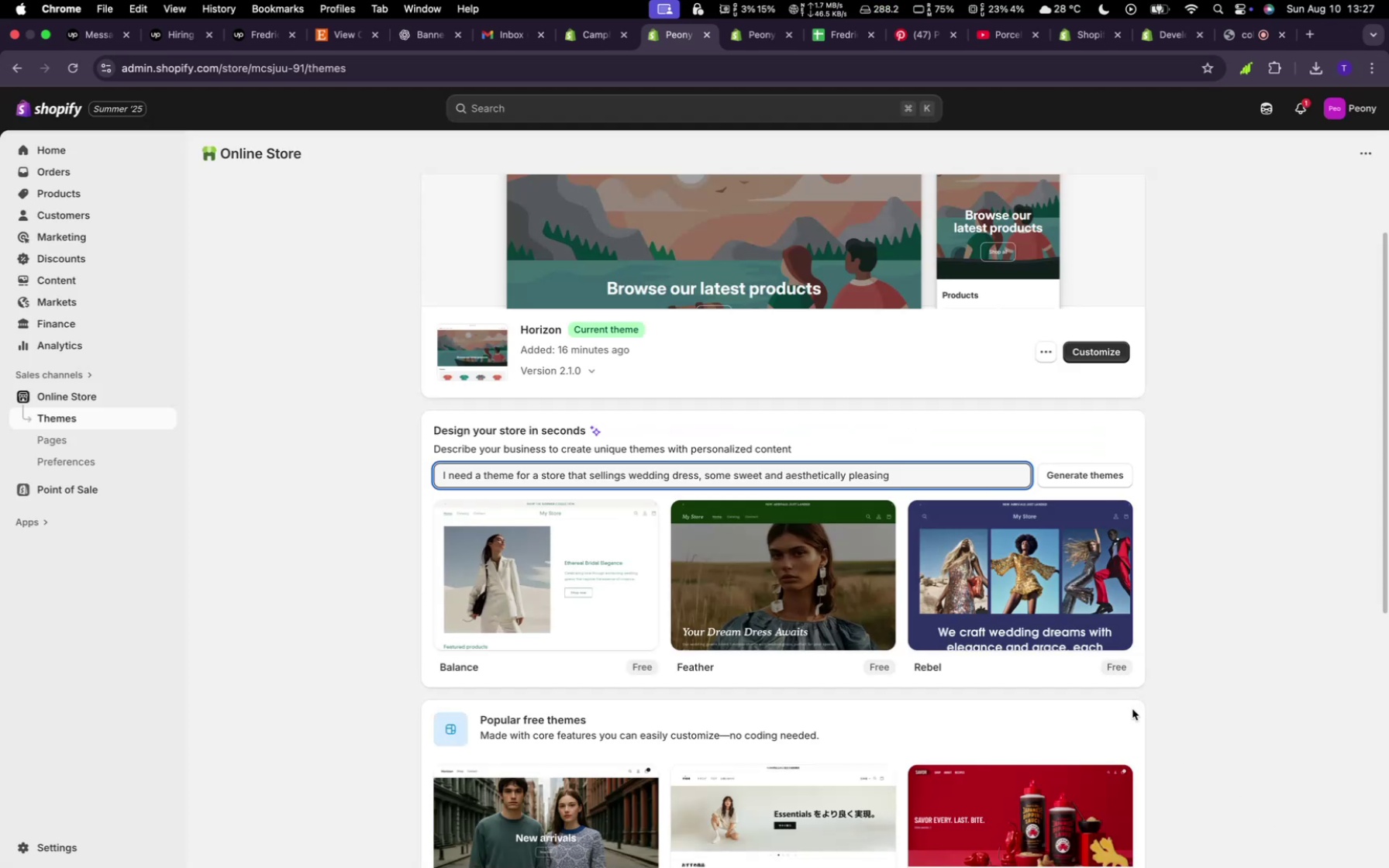 
mouse_move([1023, 609])
 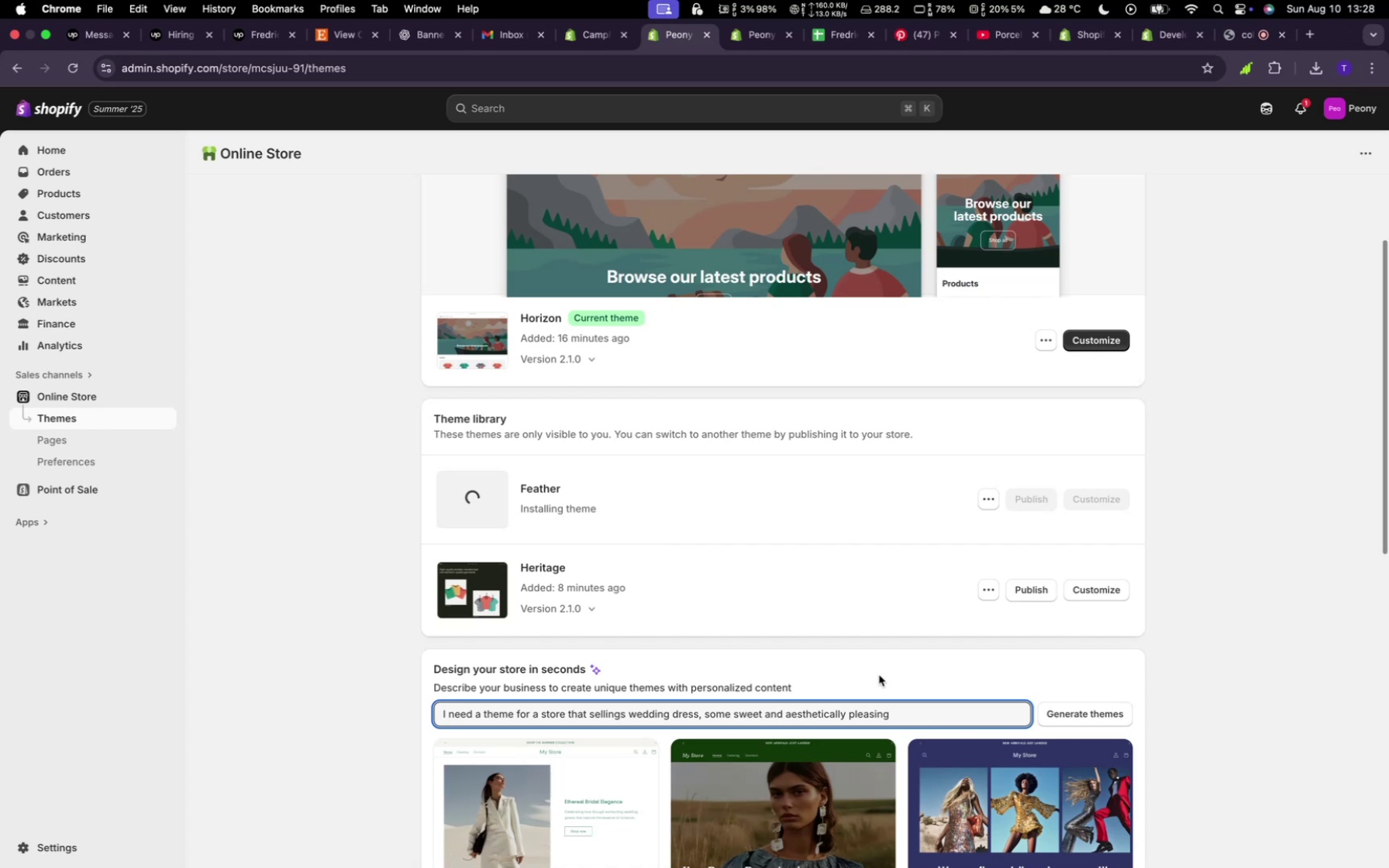 
wait(22.08)
 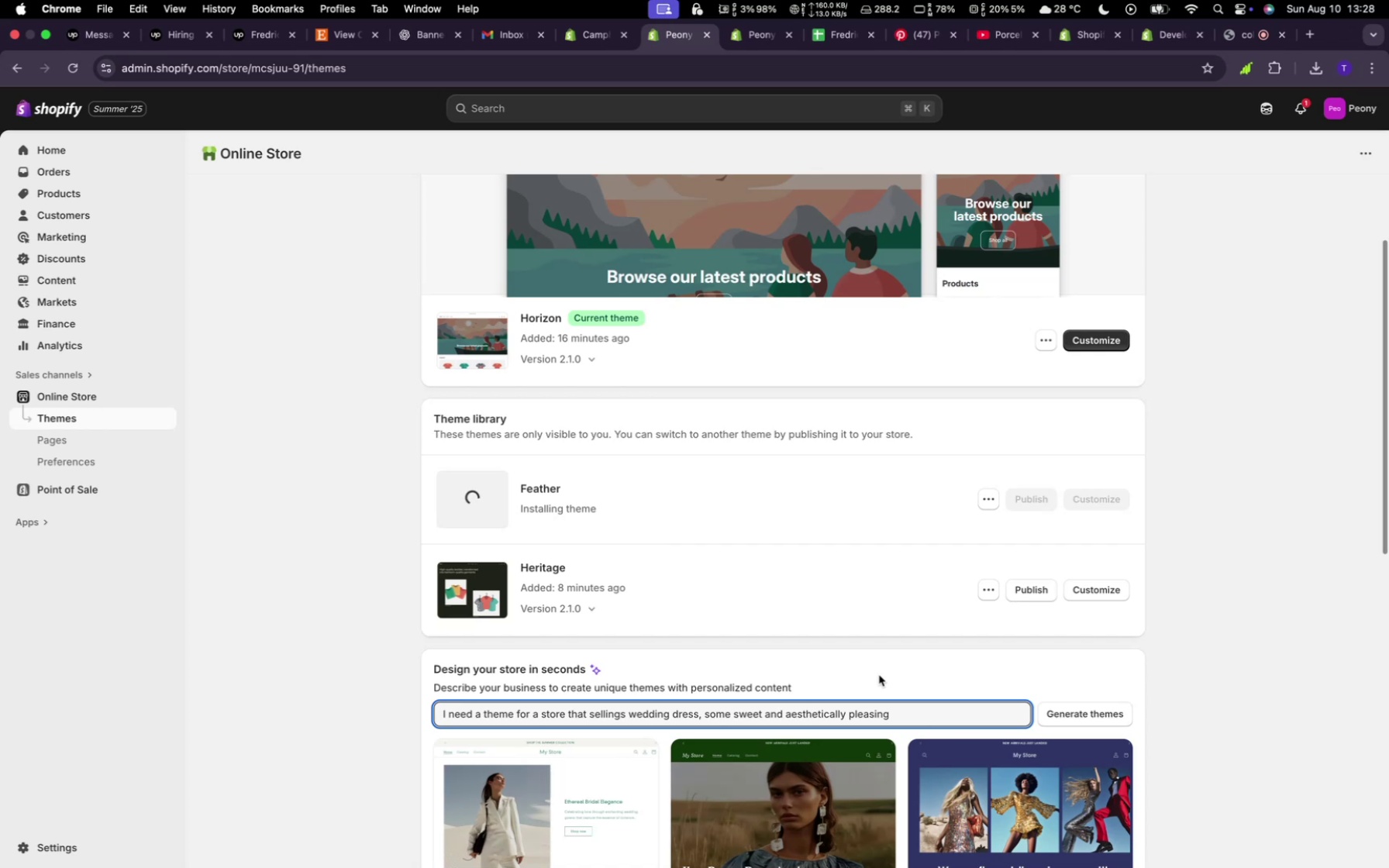 
scroll: coordinate [948, 697], scroll_direction: down, amount: 22.0
 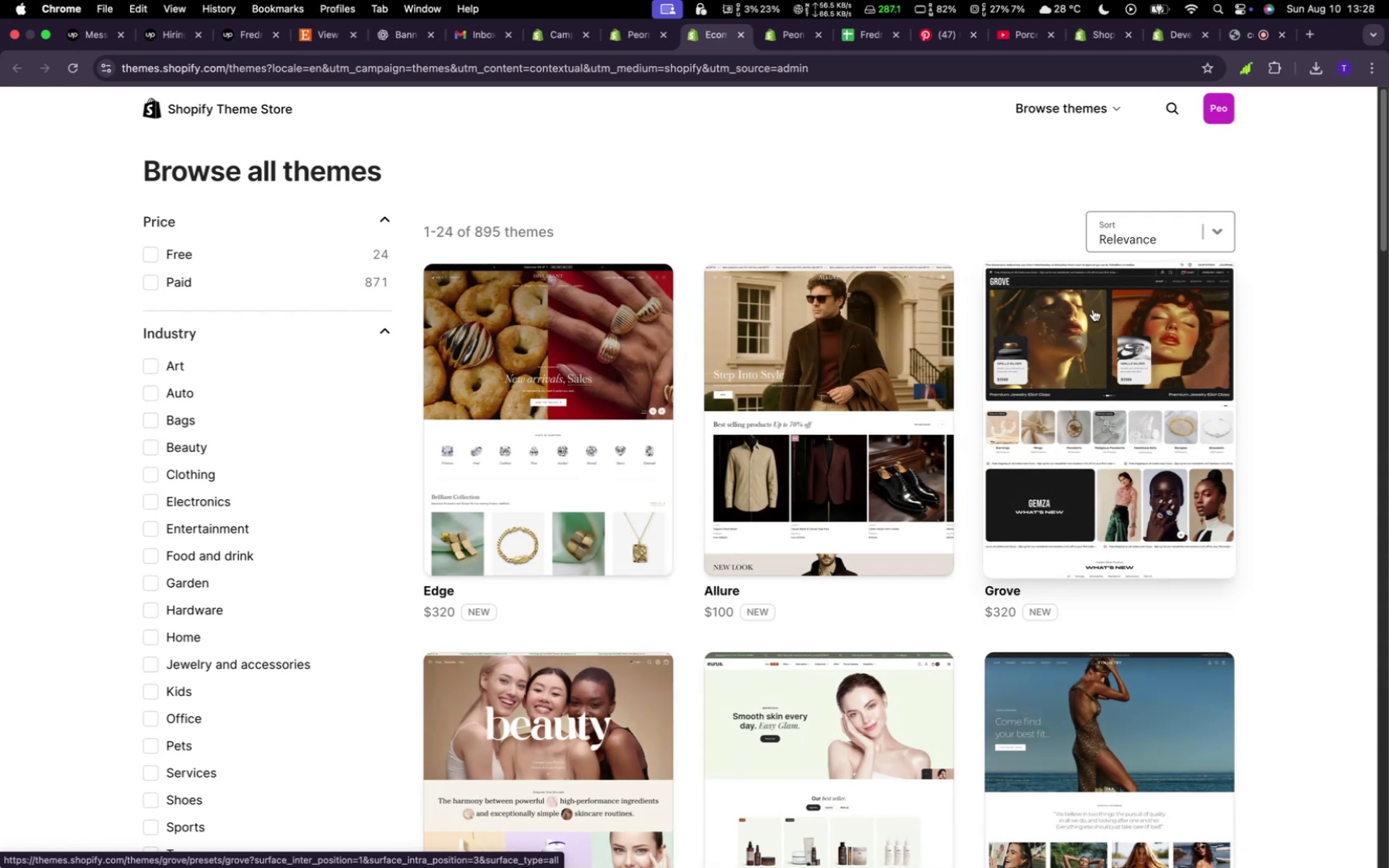 
wait(10.63)
 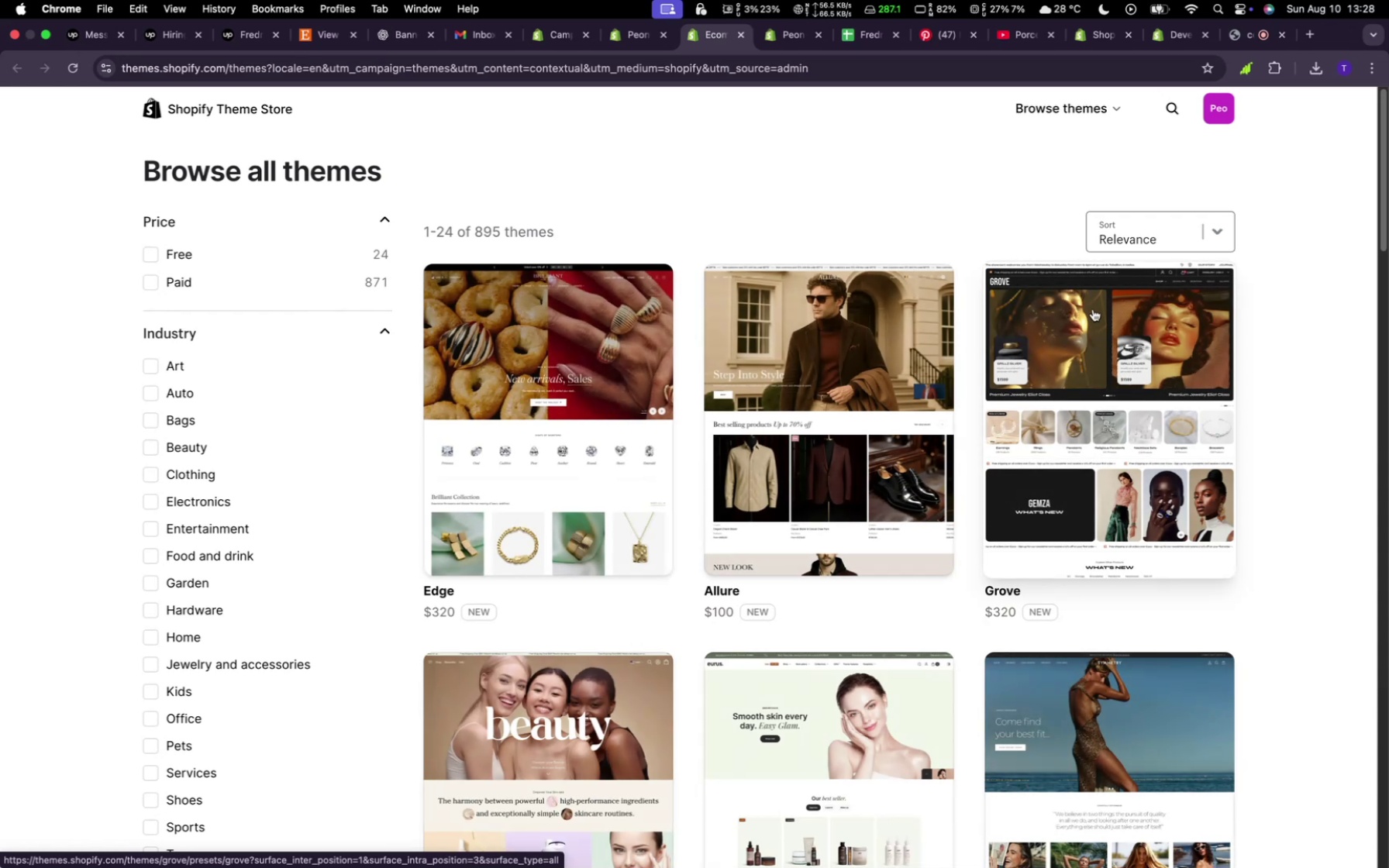 
left_click([220, 236])
 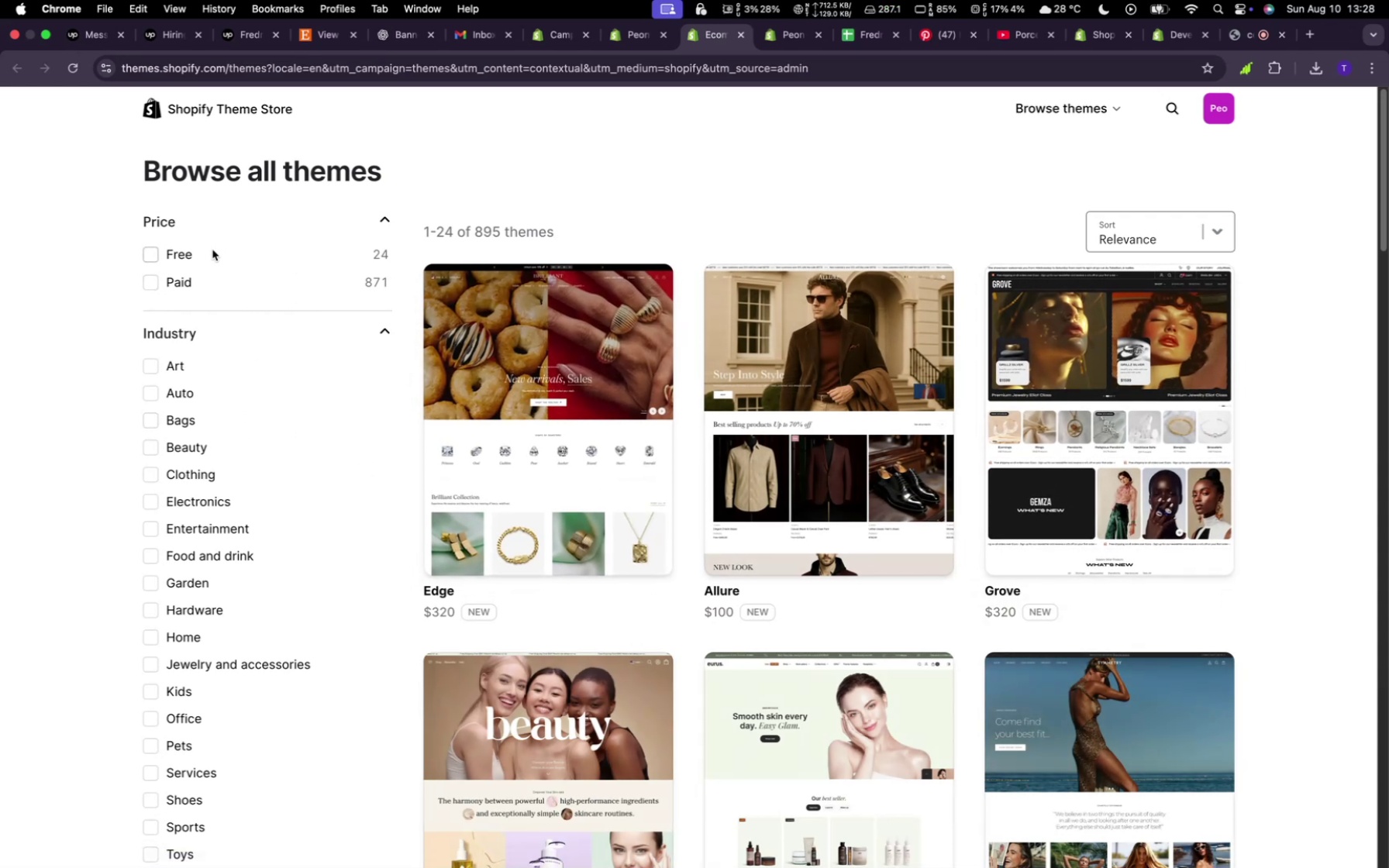 
left_click([212, 253])
 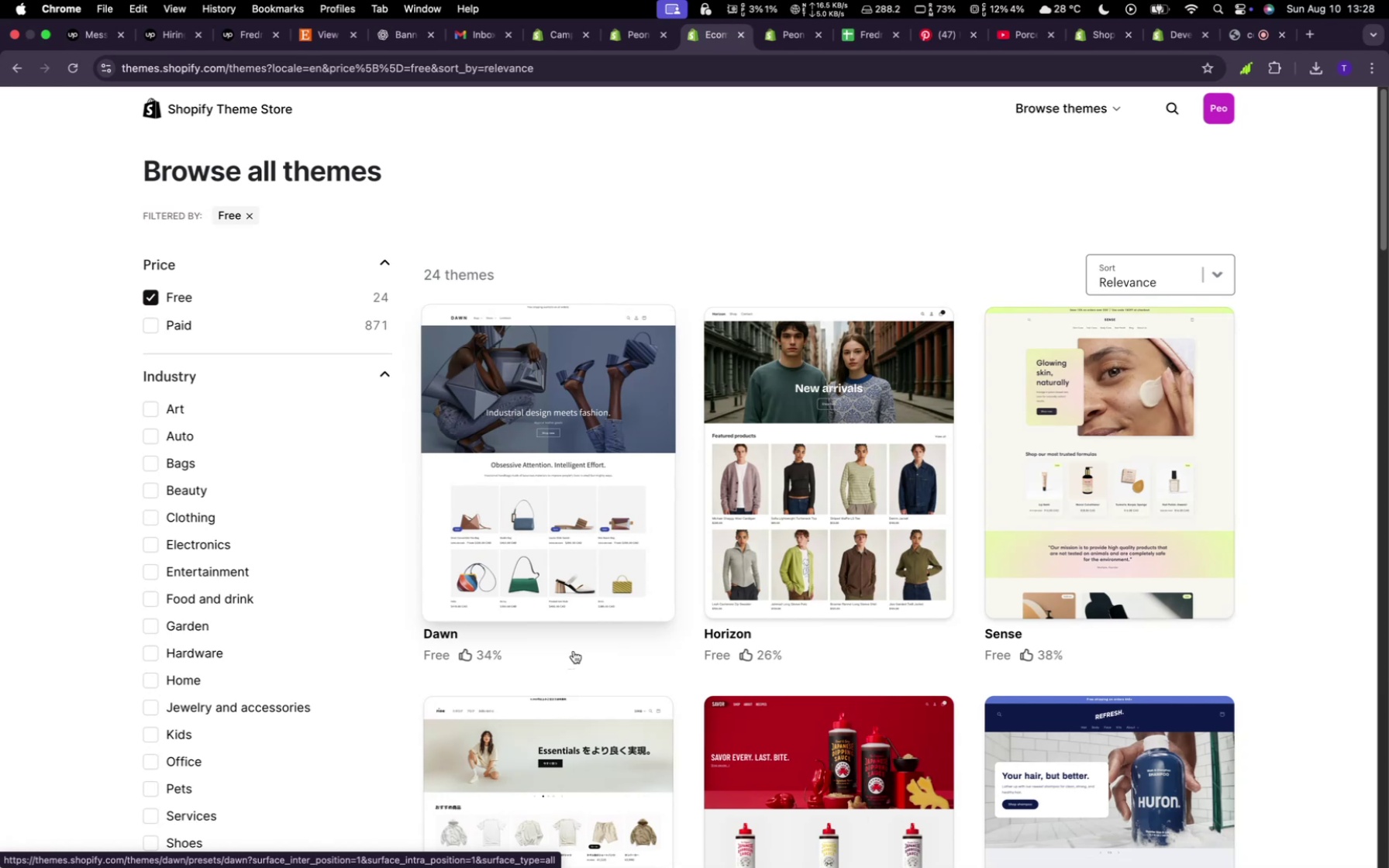 
wait(30.45)
 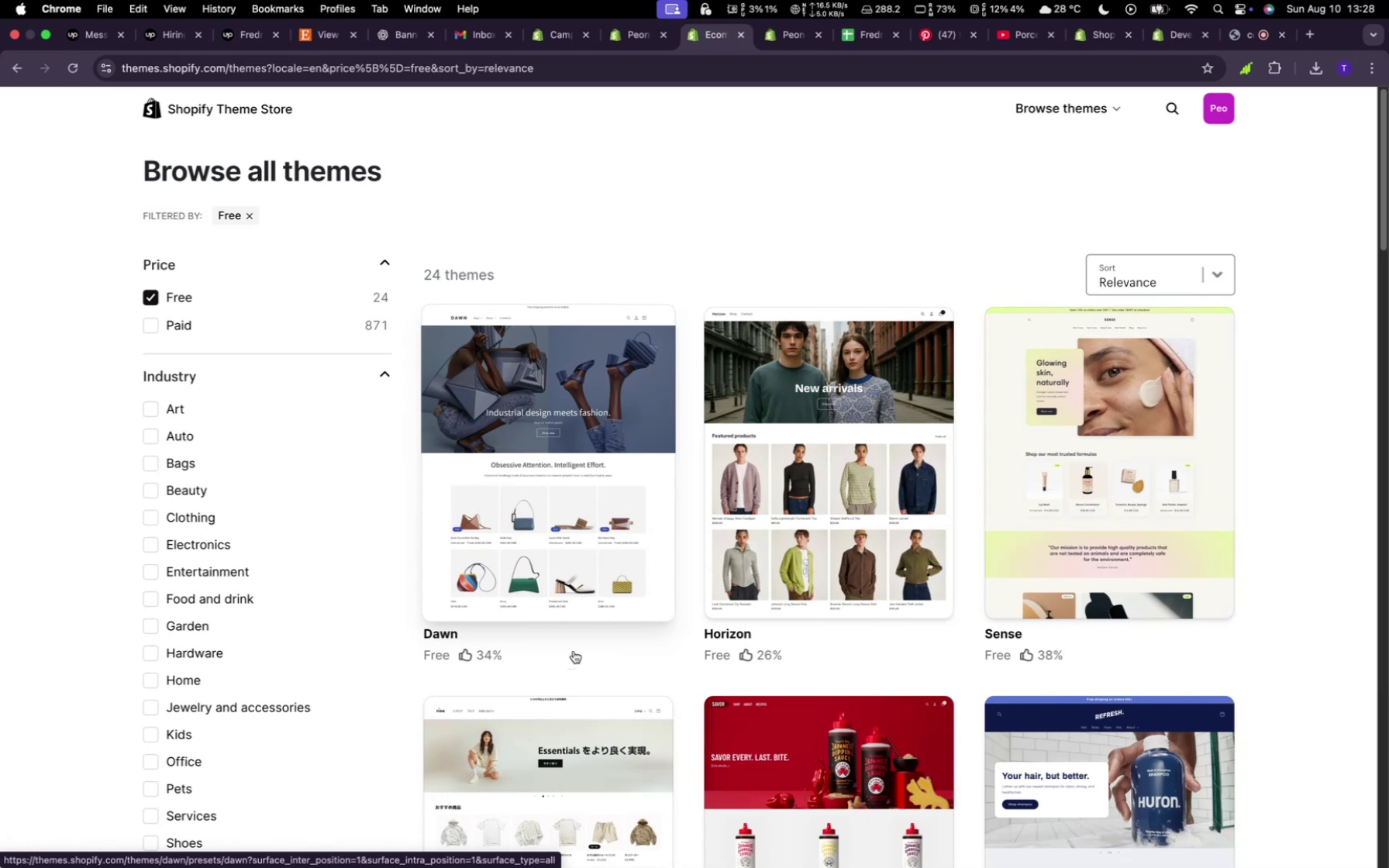 
scroll: coordinate [991, 644], scroll_direction: down, amount: 15.0
 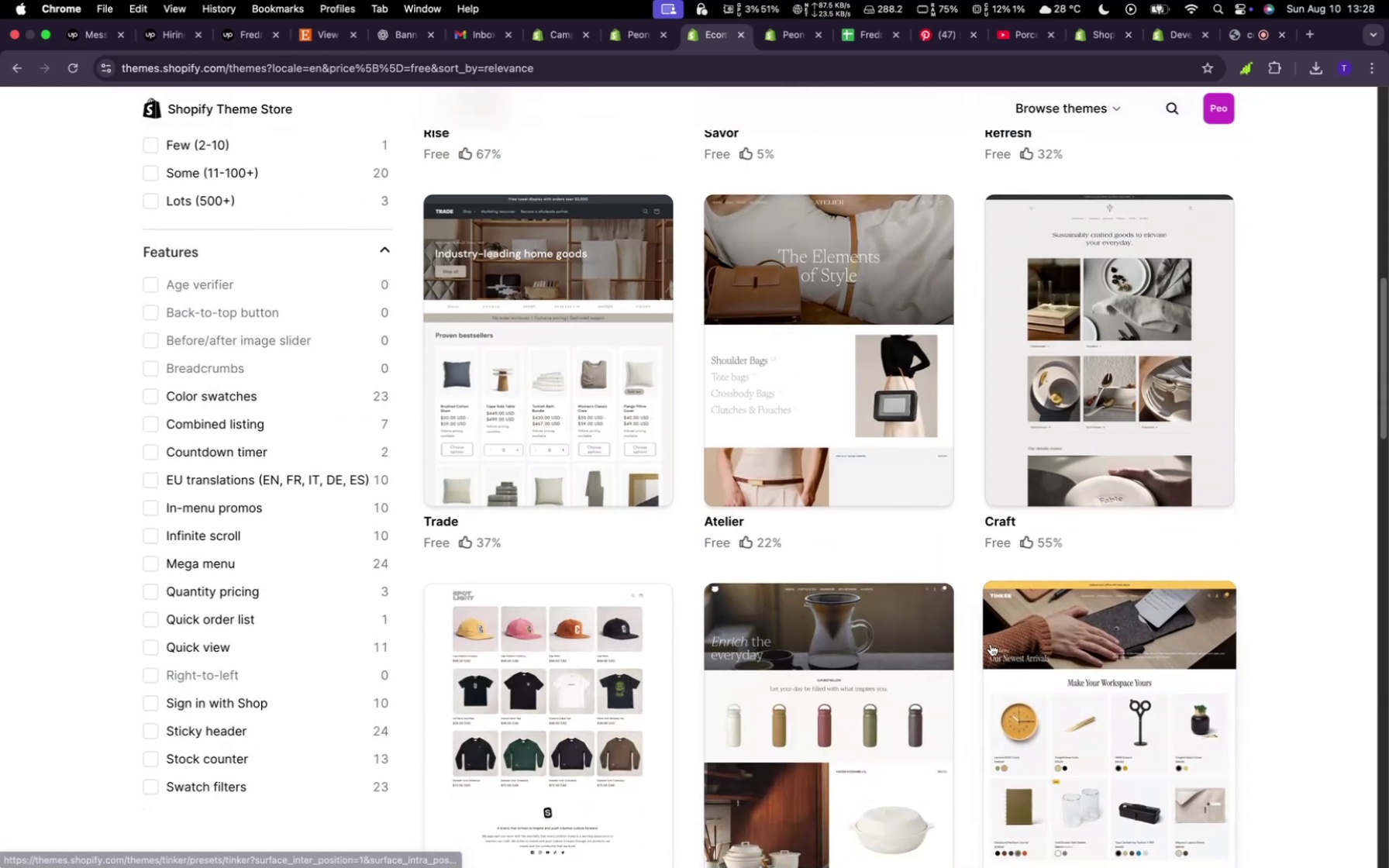 
scroll: coordinate [991, 646], scroll_direction: up, amount: 5.0
 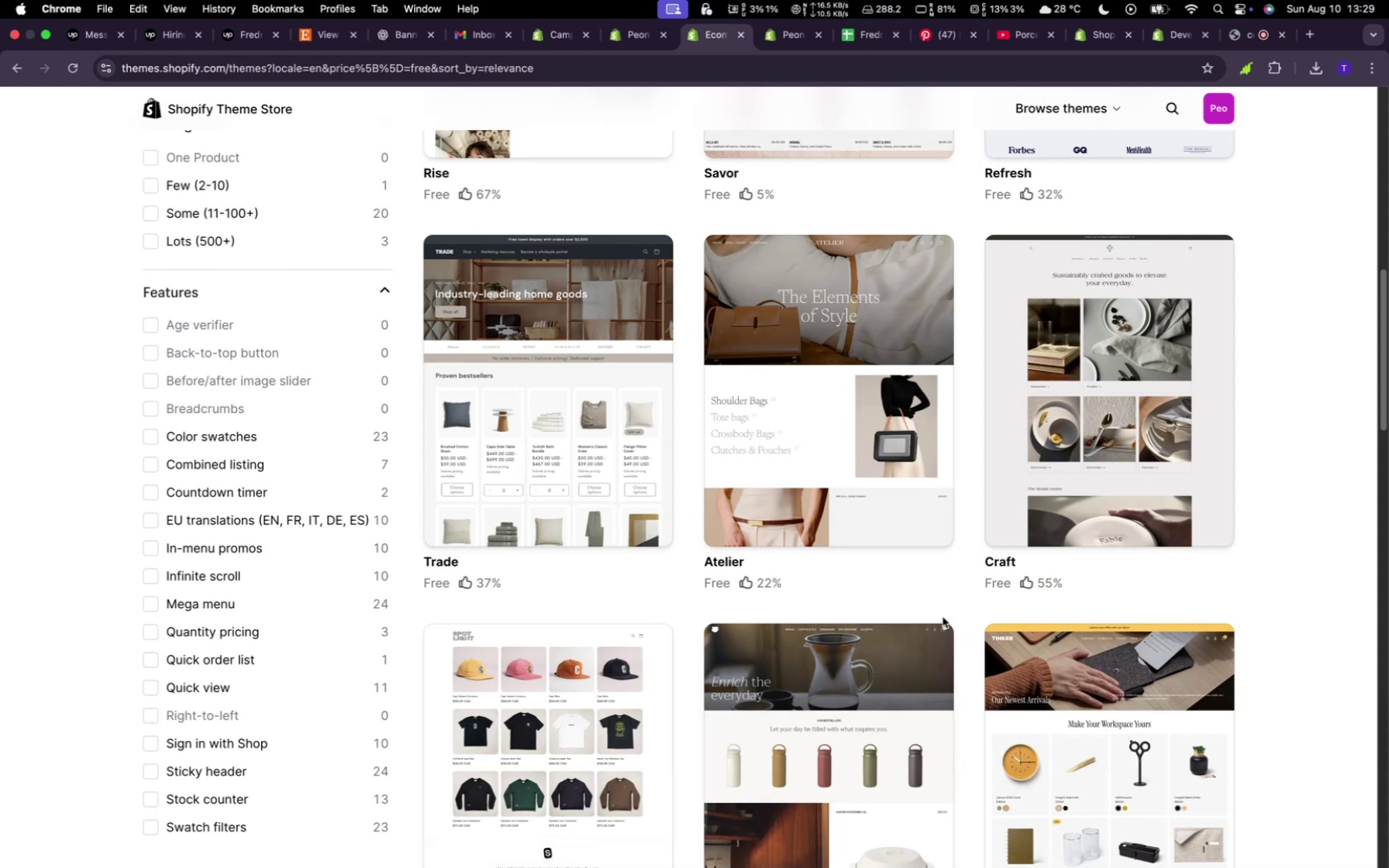 
wait(19.25)
 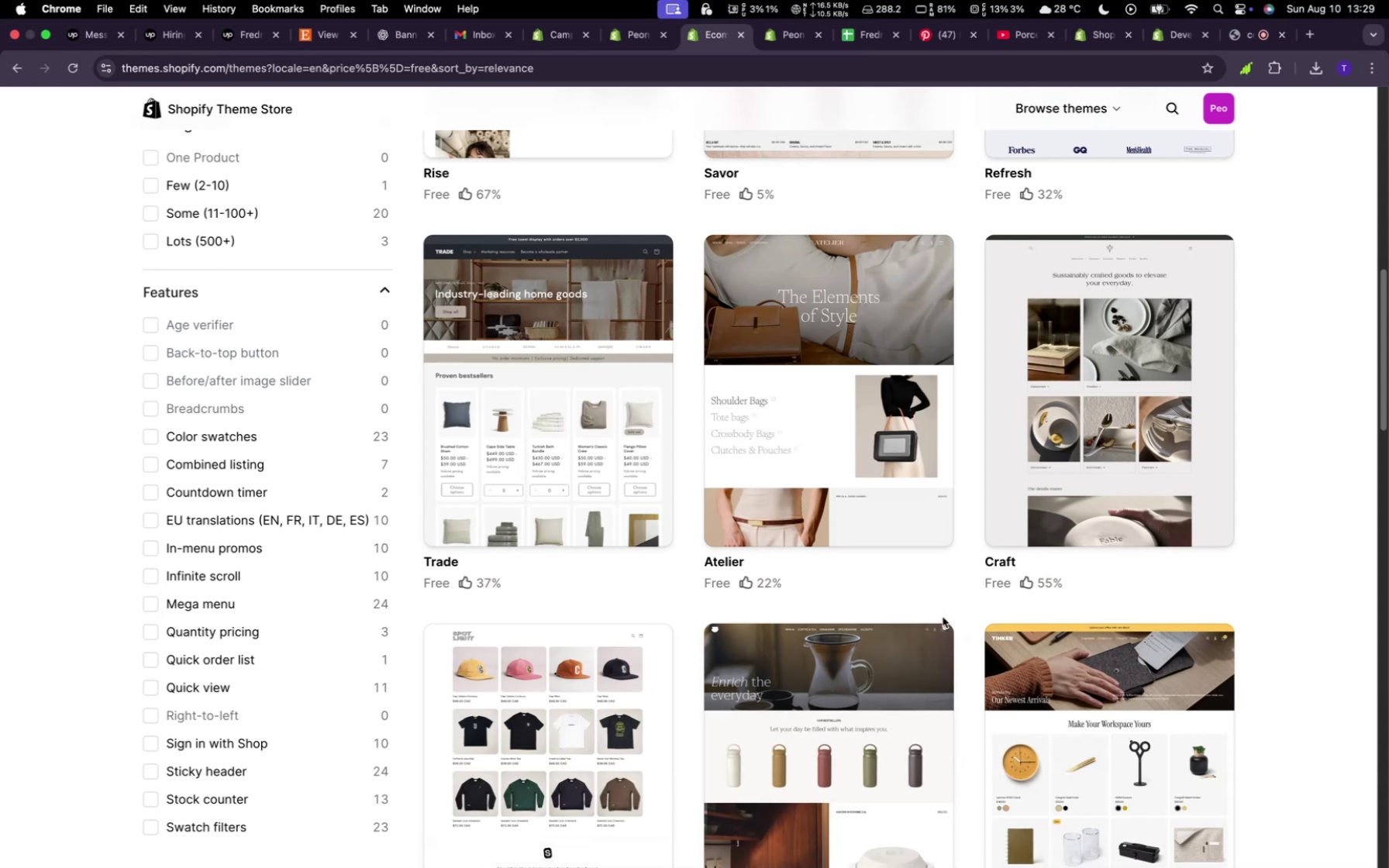 
scroll: coordinate [903, 665], scroll_direction: down, amount: 2.0
 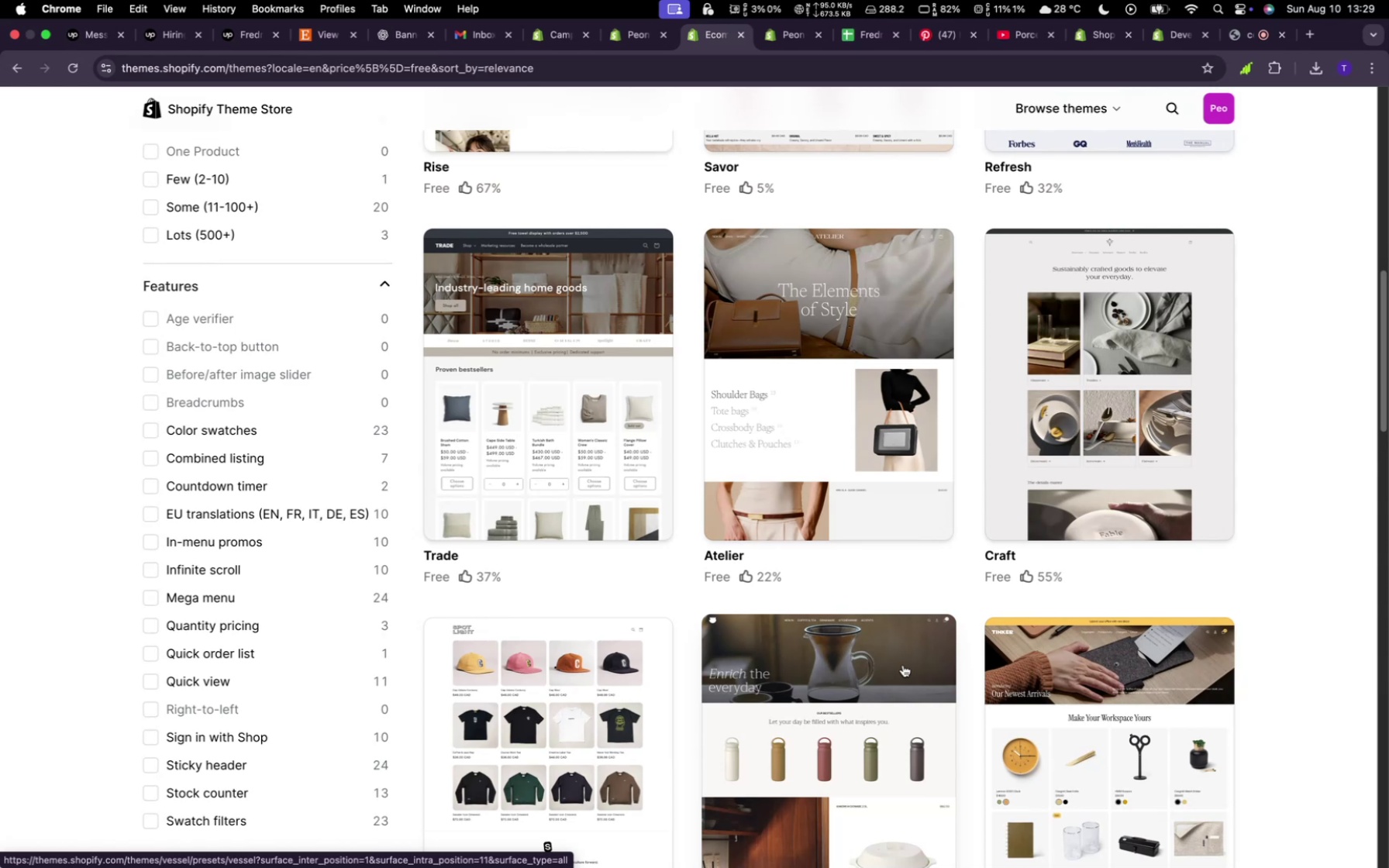 
wait(12.66)
 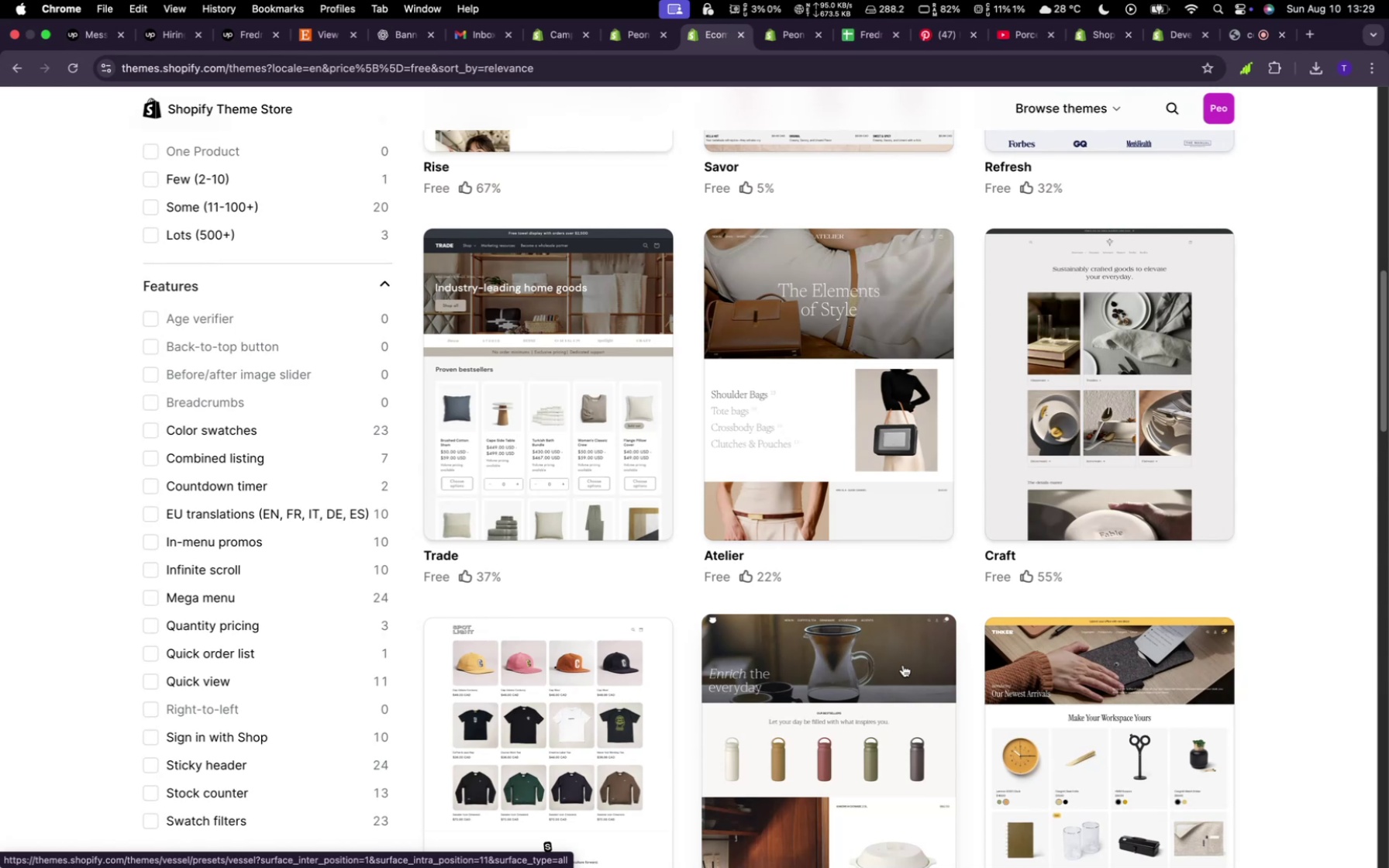 
scroll: coordinate [903, 665], scroll_direction: down, amount: 5.0
 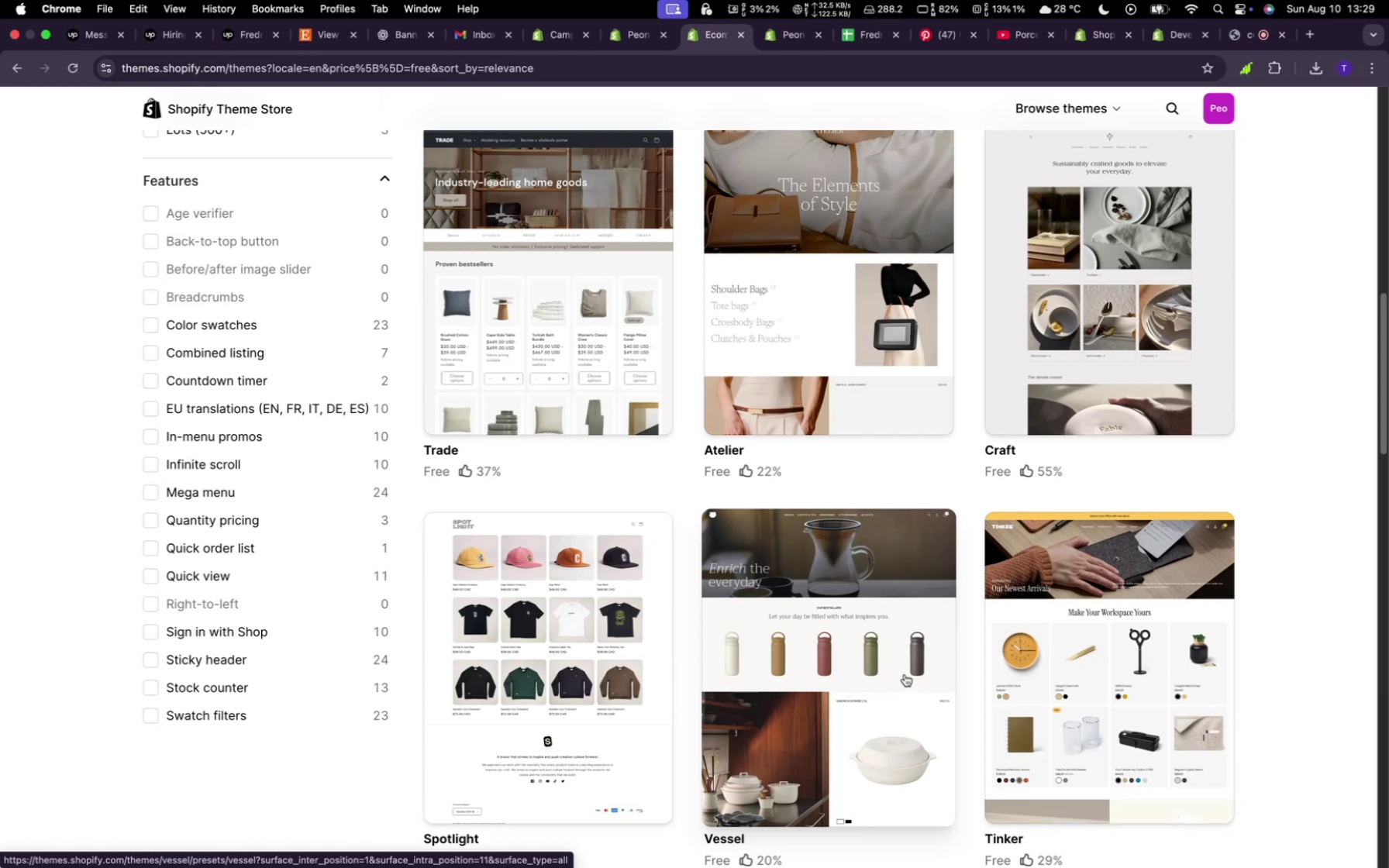 
wait(6.21)
 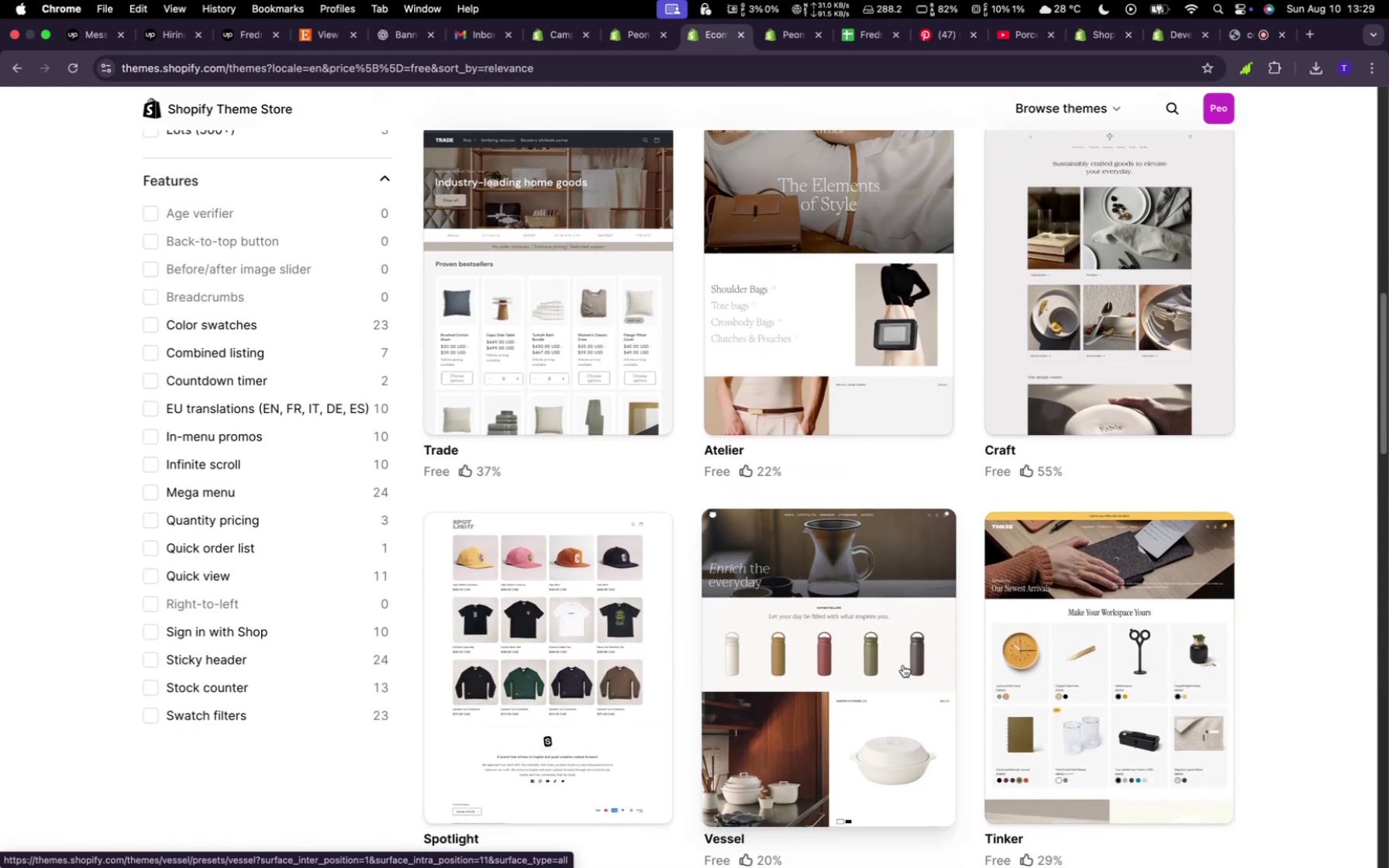 
scroll: coordinate [852, 722], scroll_direction: down, amount: 21.0
 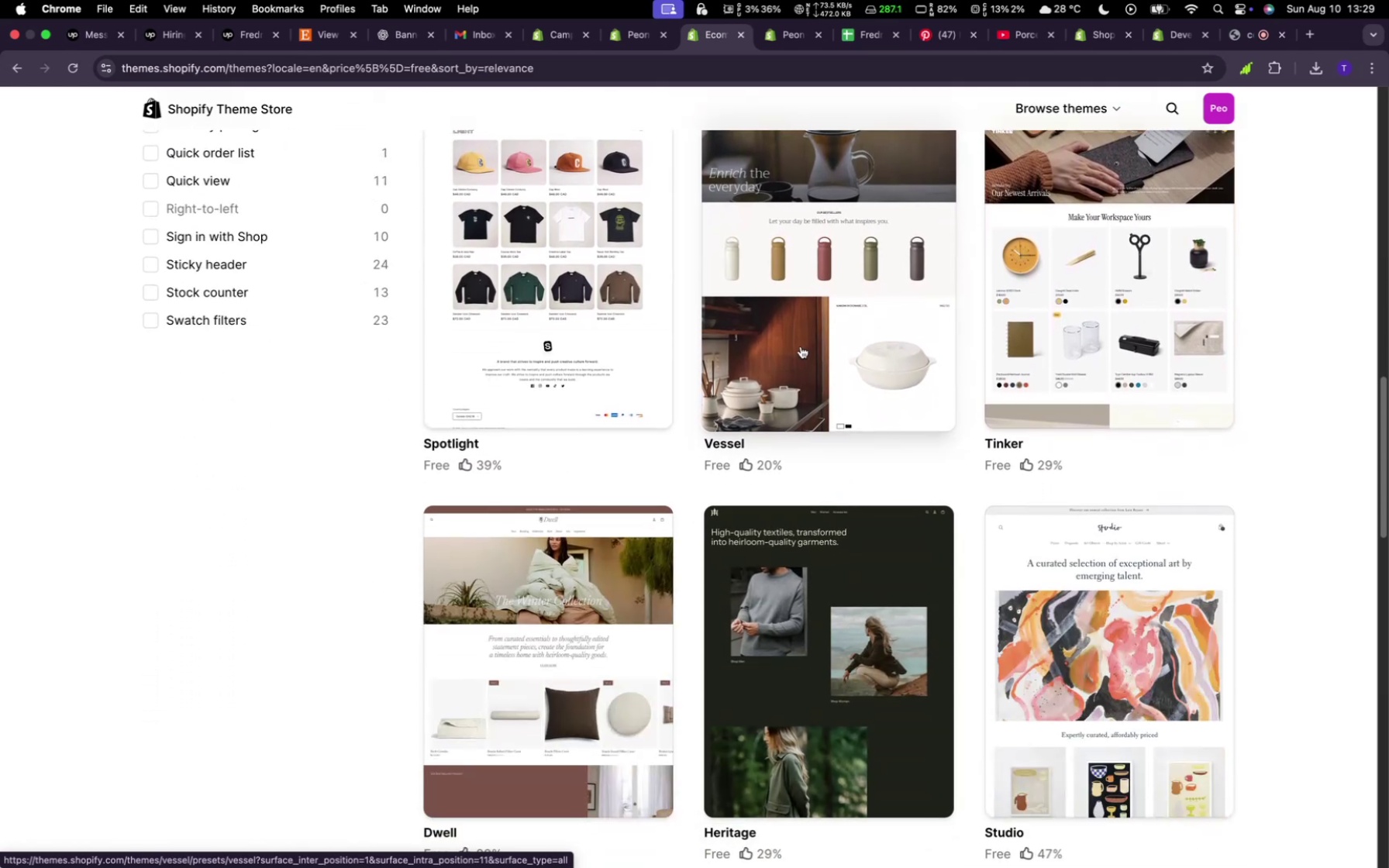 
left_click([790, 363])
 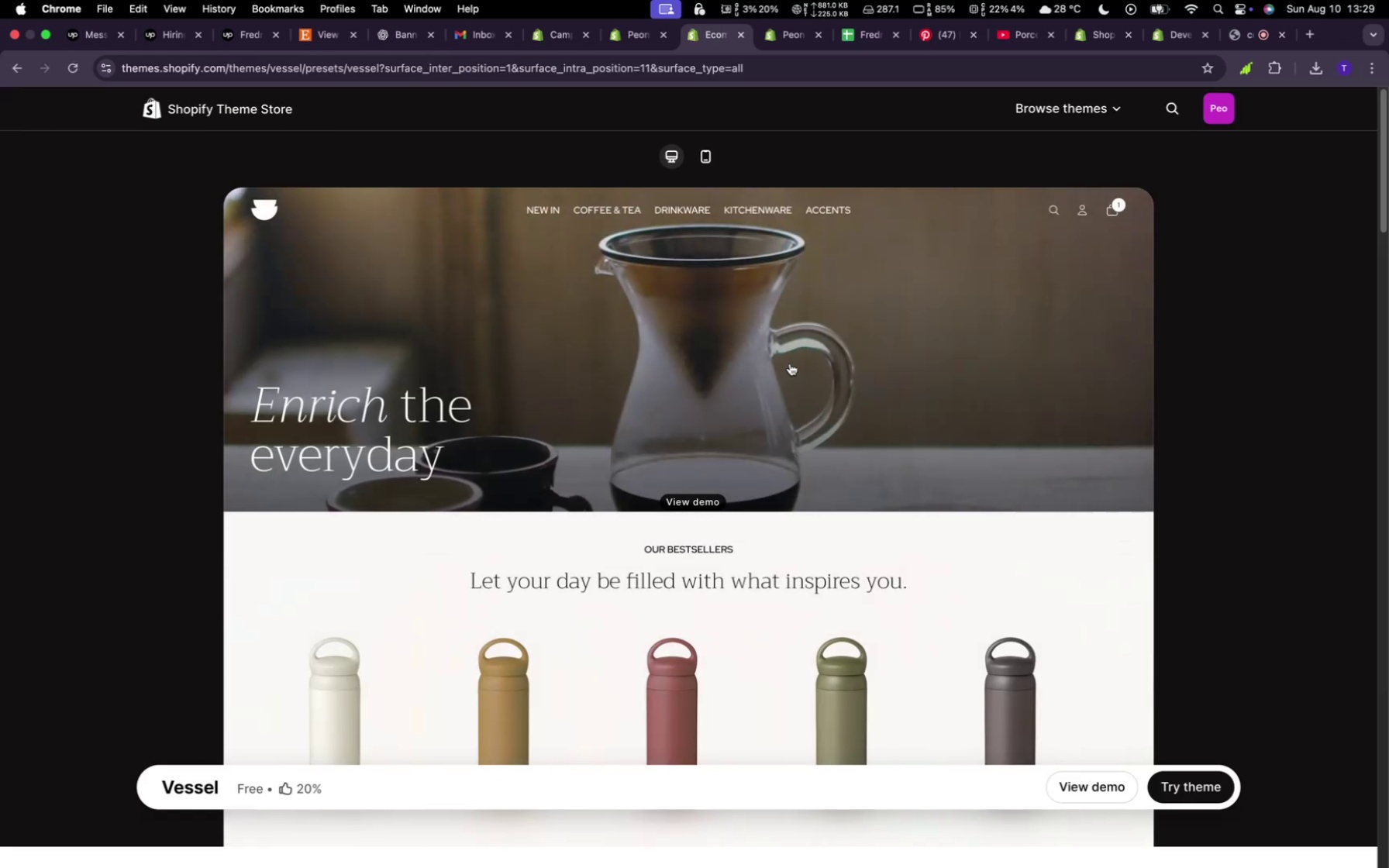 
wait(5.79)
 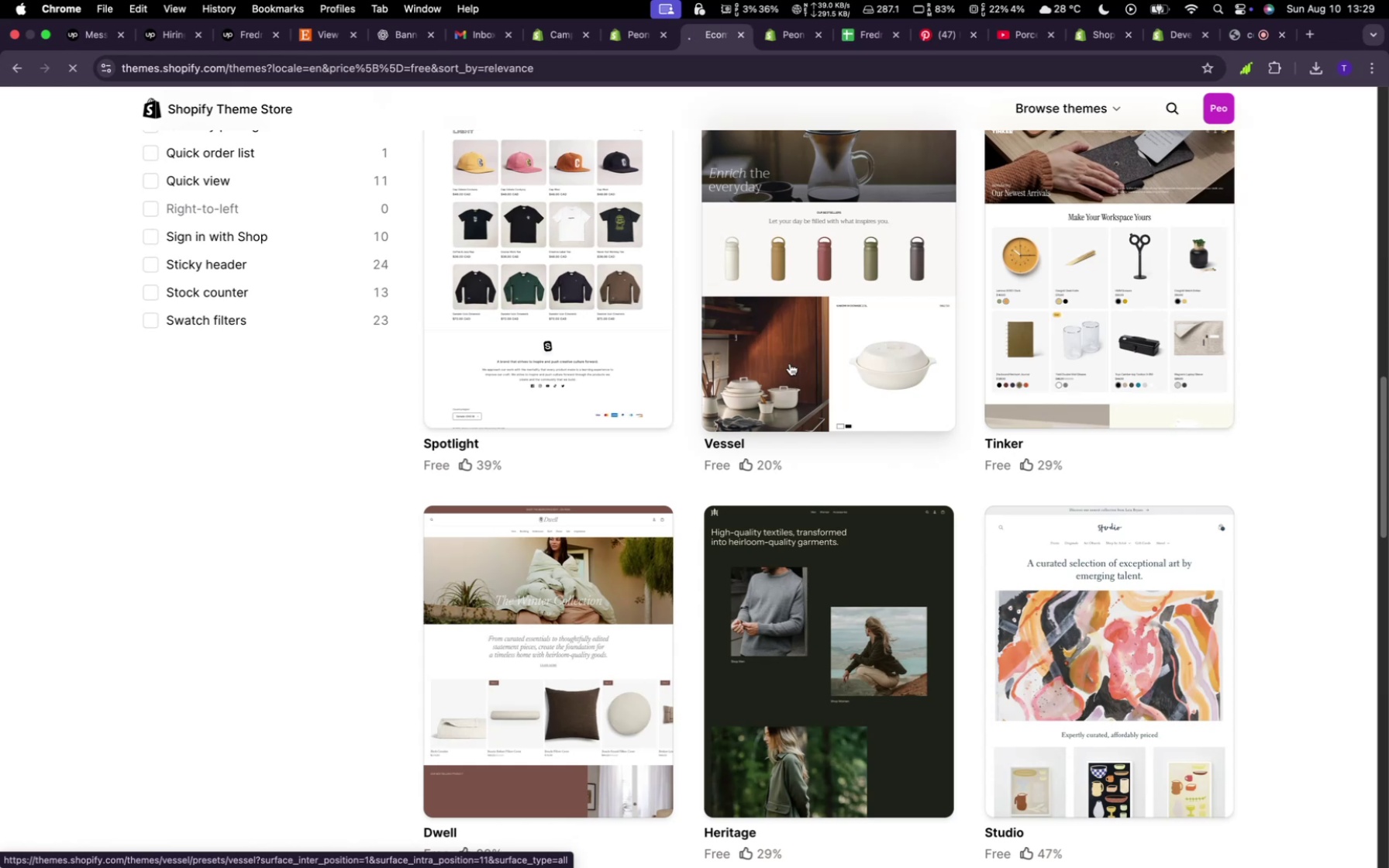 
scroll: coordinate [858, 630], scroll_direction: down, amount: 4.0
 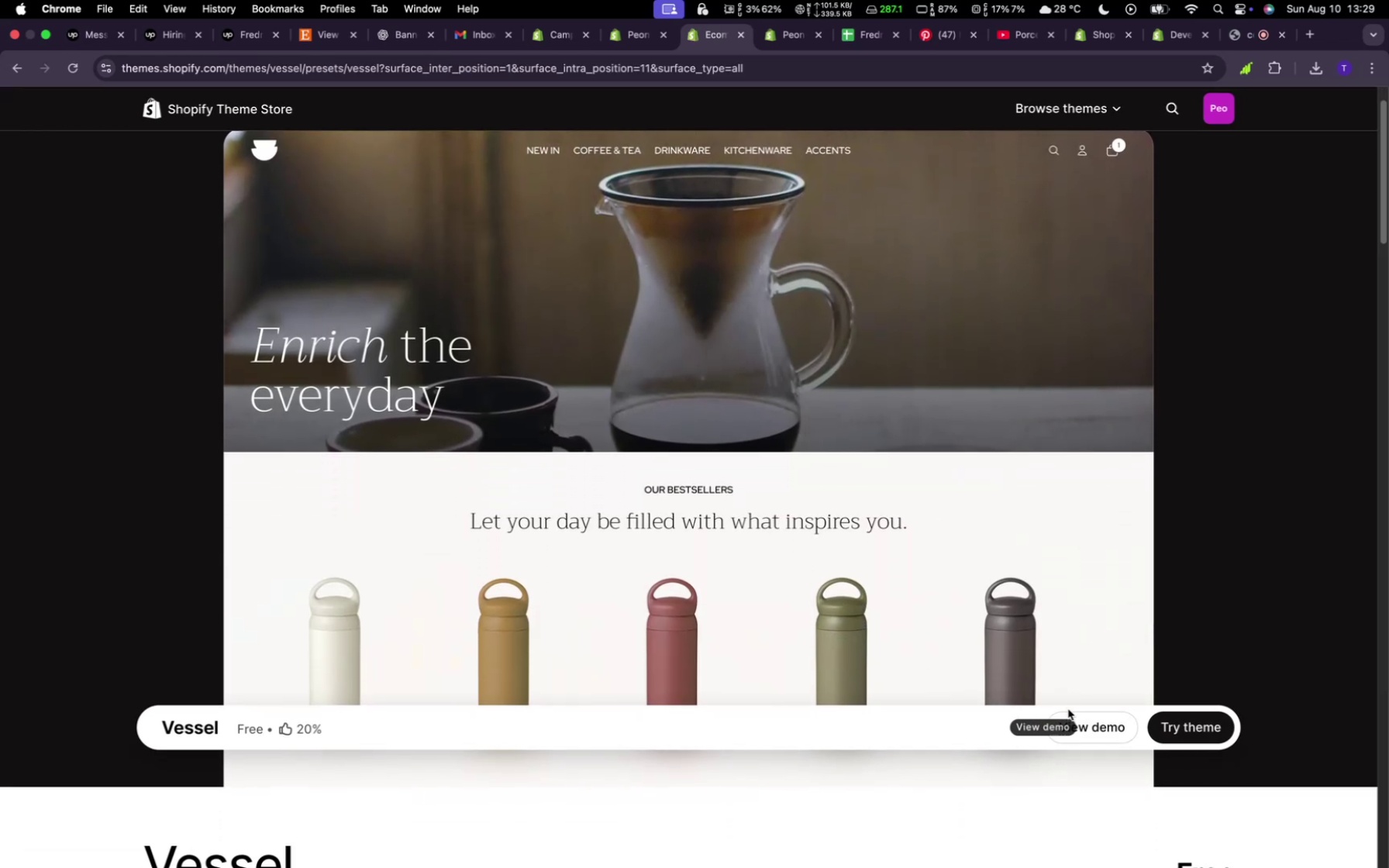 
left_click([1083, 718])
 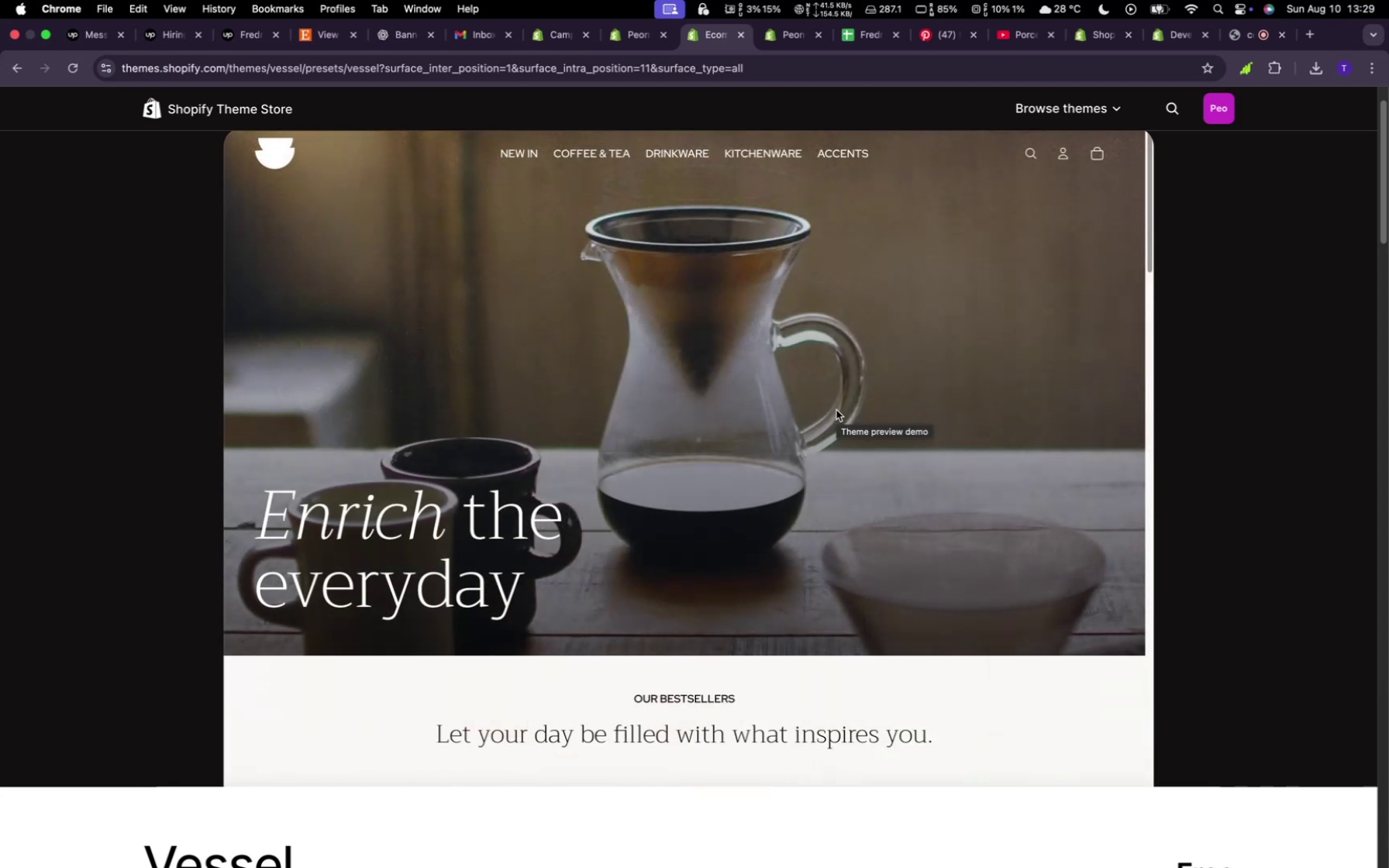 
wait(17.55)
 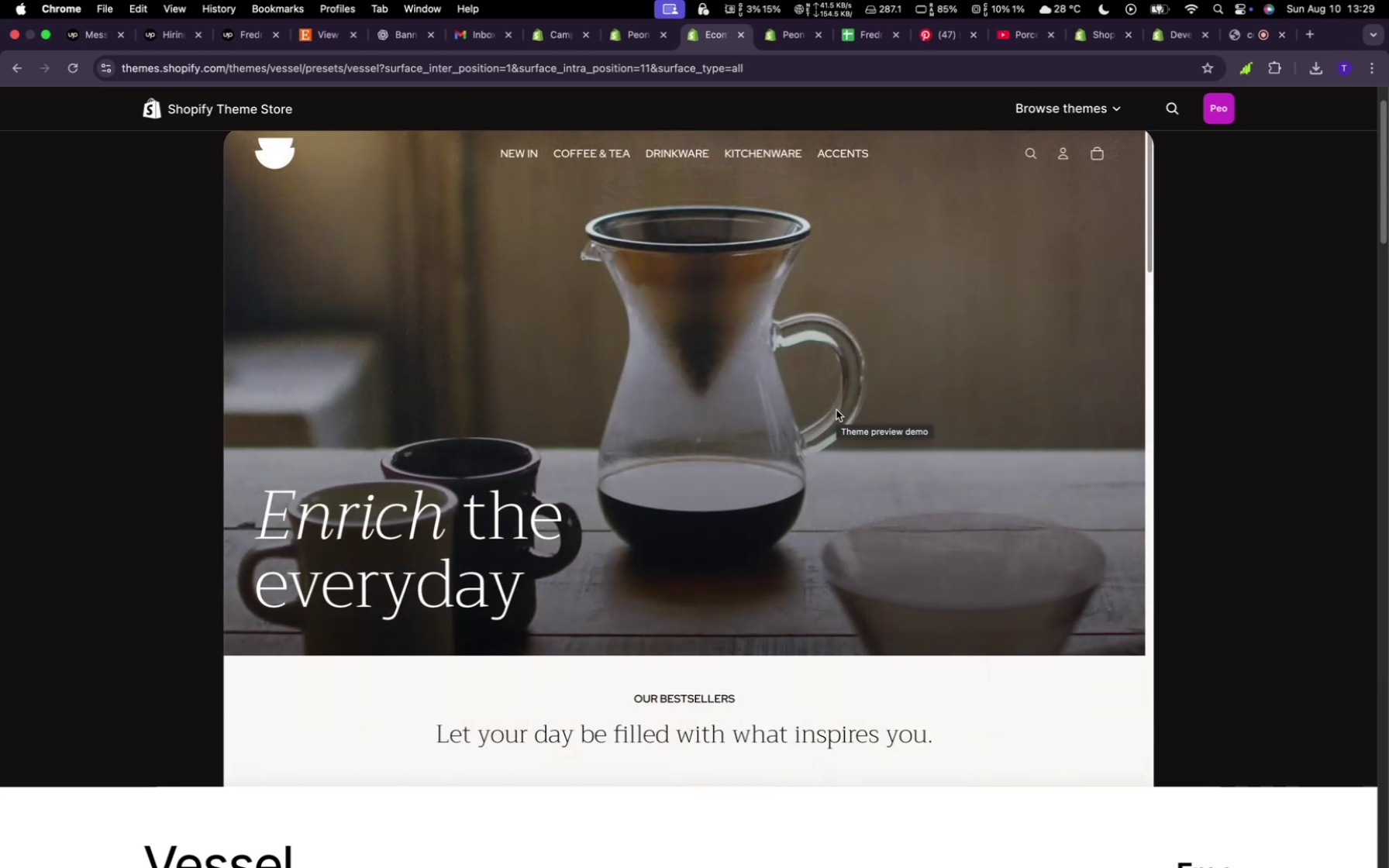 
scroll: coordinate [836, 415], scroll_direction: down, amount: 17.0
 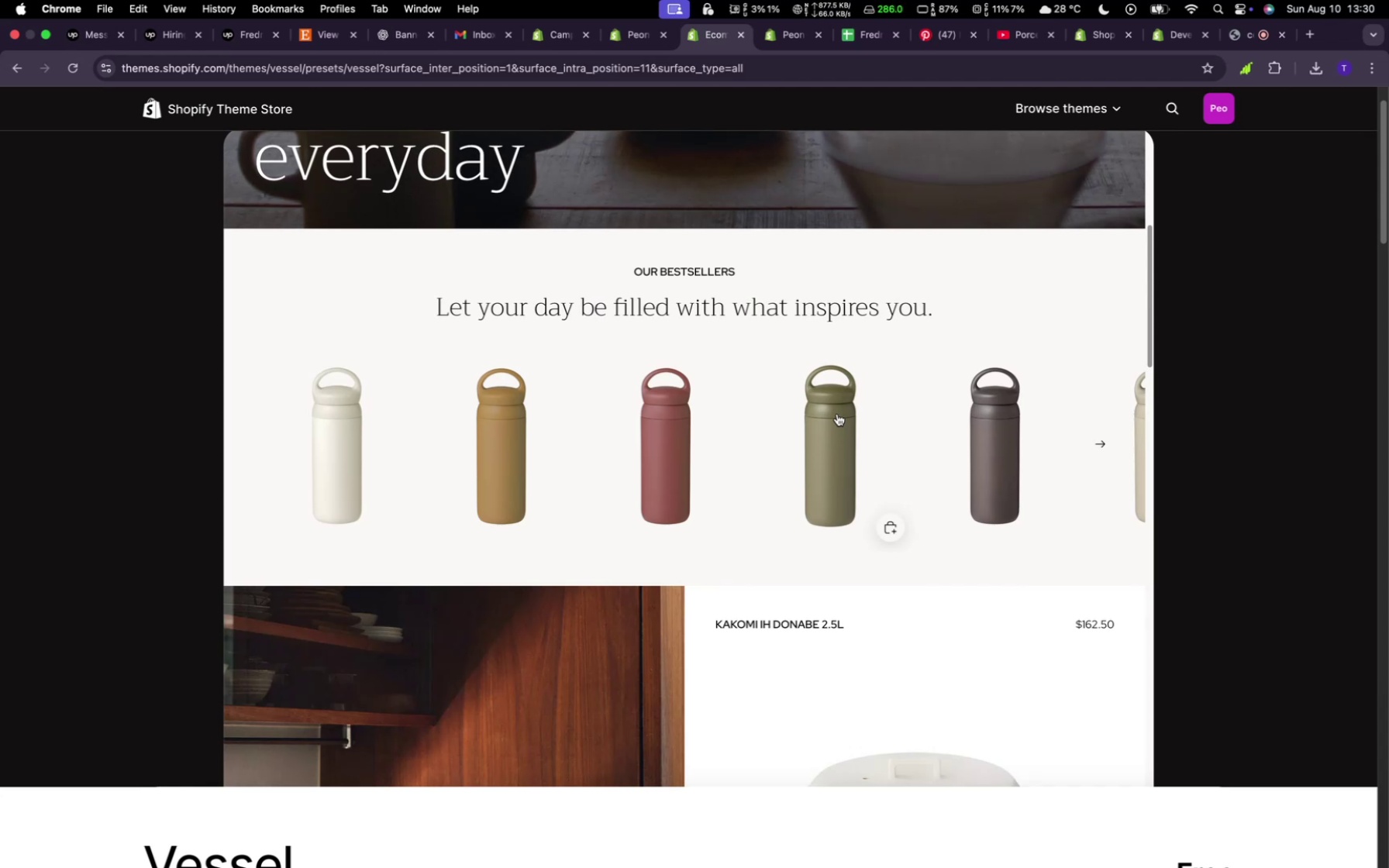 
wait(14.95)
 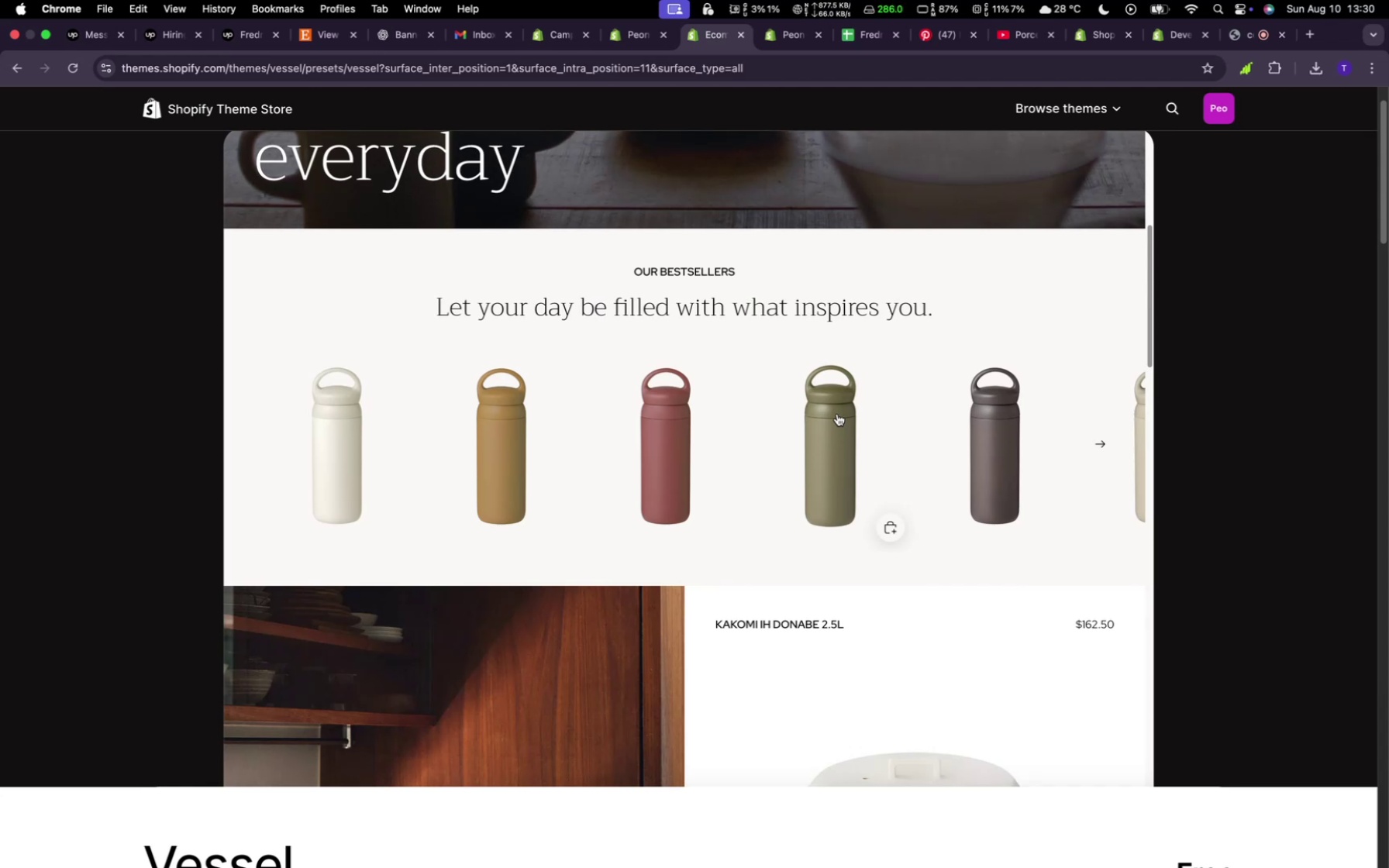 
scroll: coordinate [833, 443], scroll_direction: down, amount: 10.0
 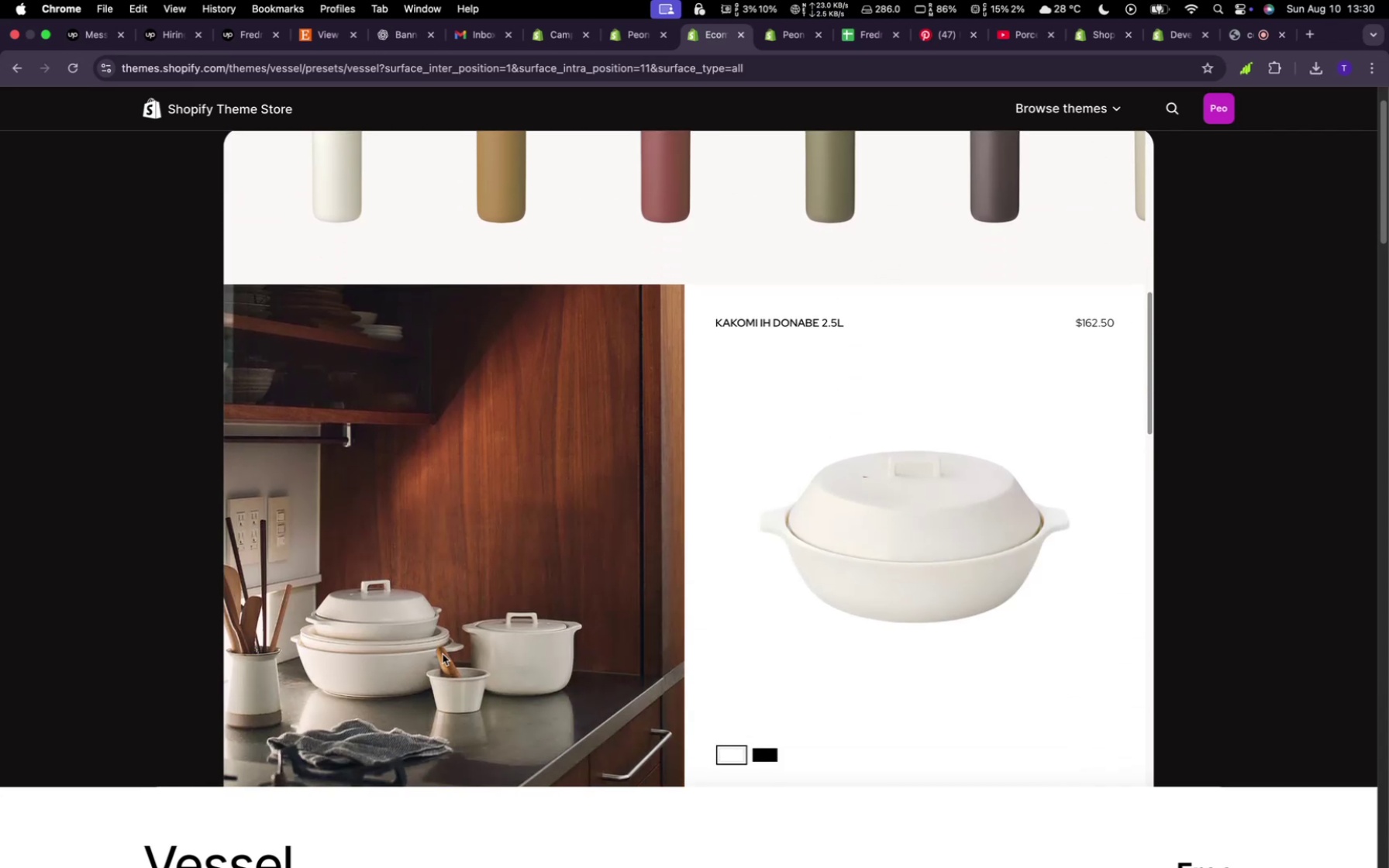 
wait(5.12)
 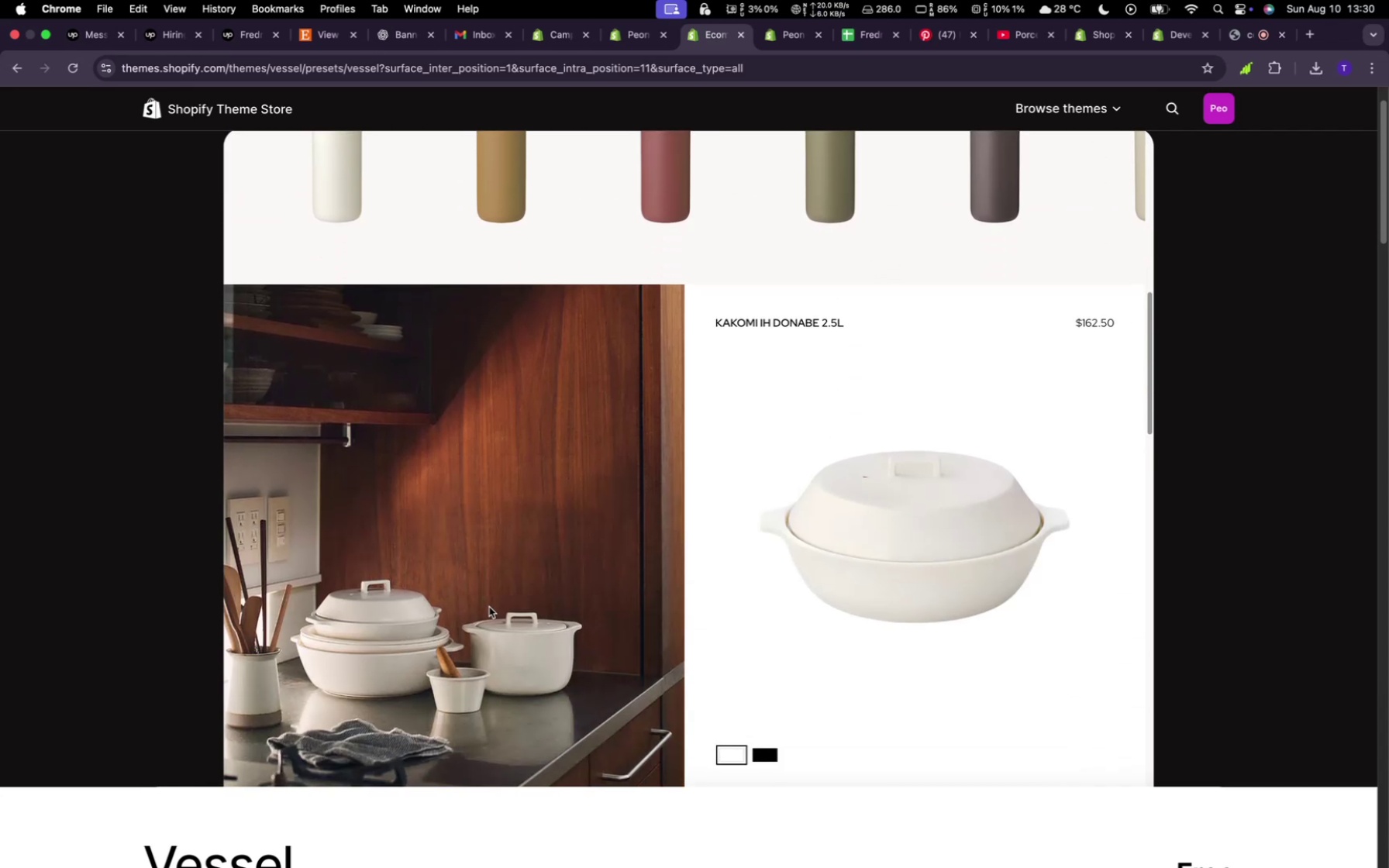 
scroll: coordinate [793, 532], scroll_direction: down, amount: 4.0
 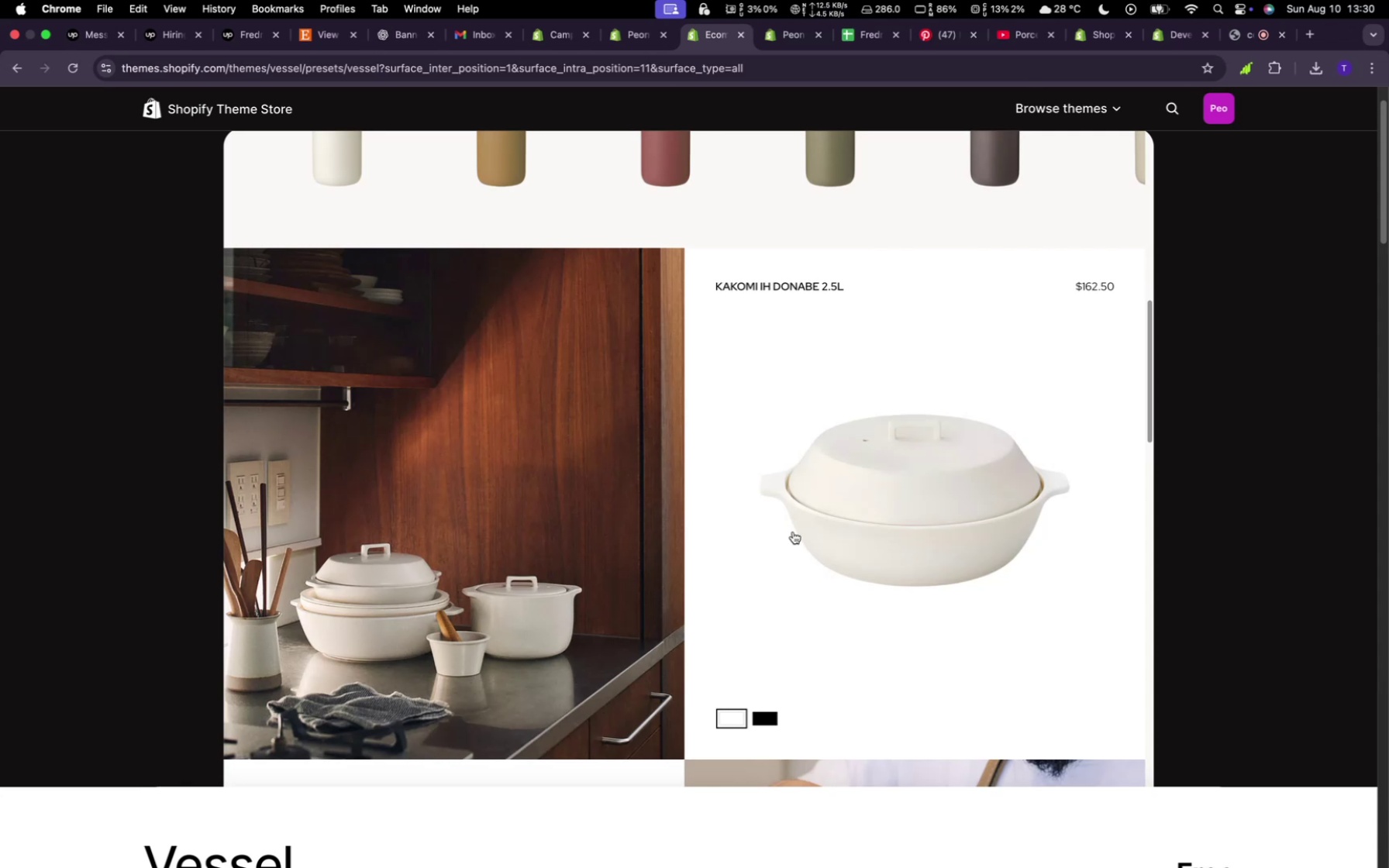 
wait(7.38)
 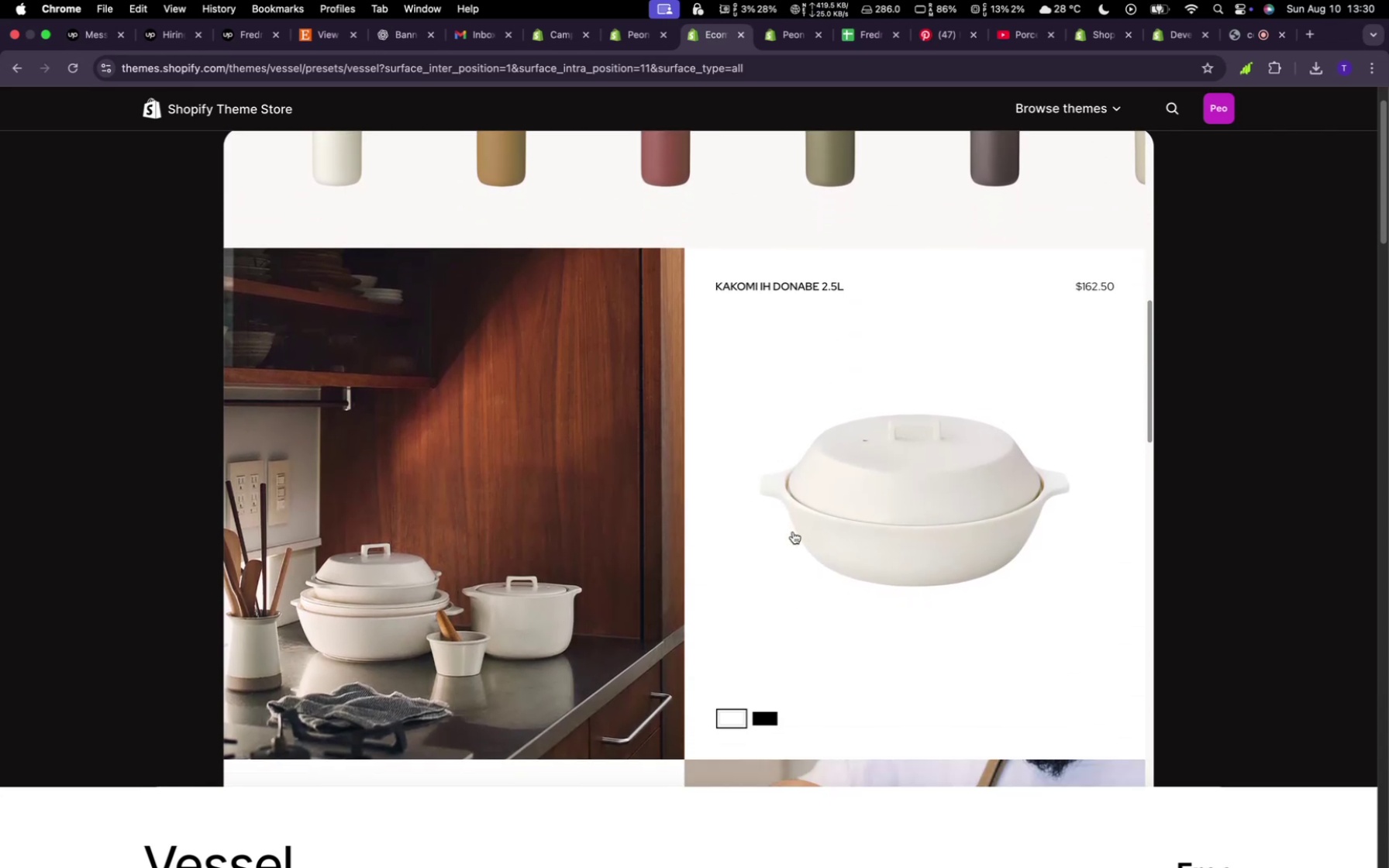 
scroll: coordinate [769, 580], scroll_direction: down, amount: 28.0
 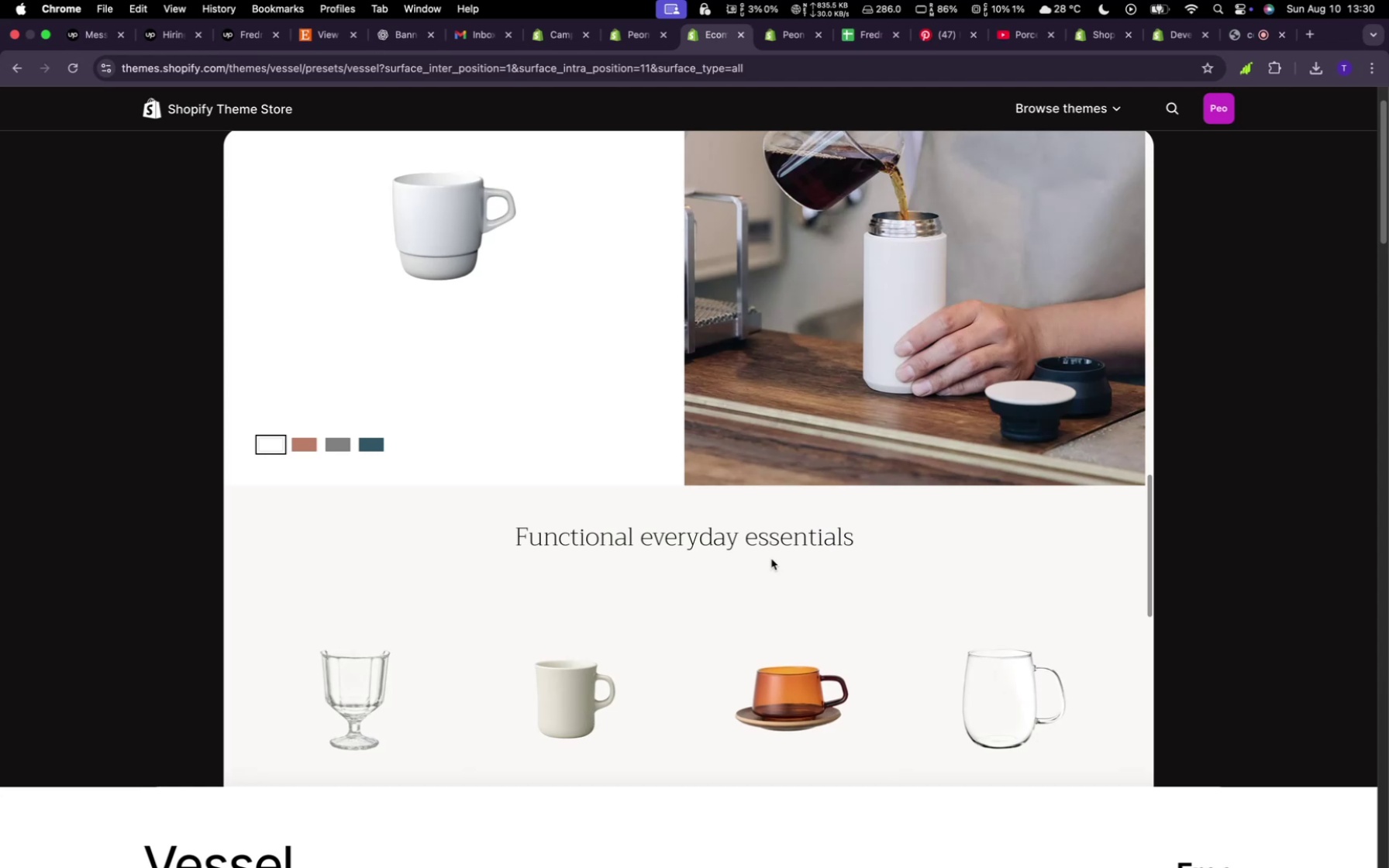 
wait(14.96)
 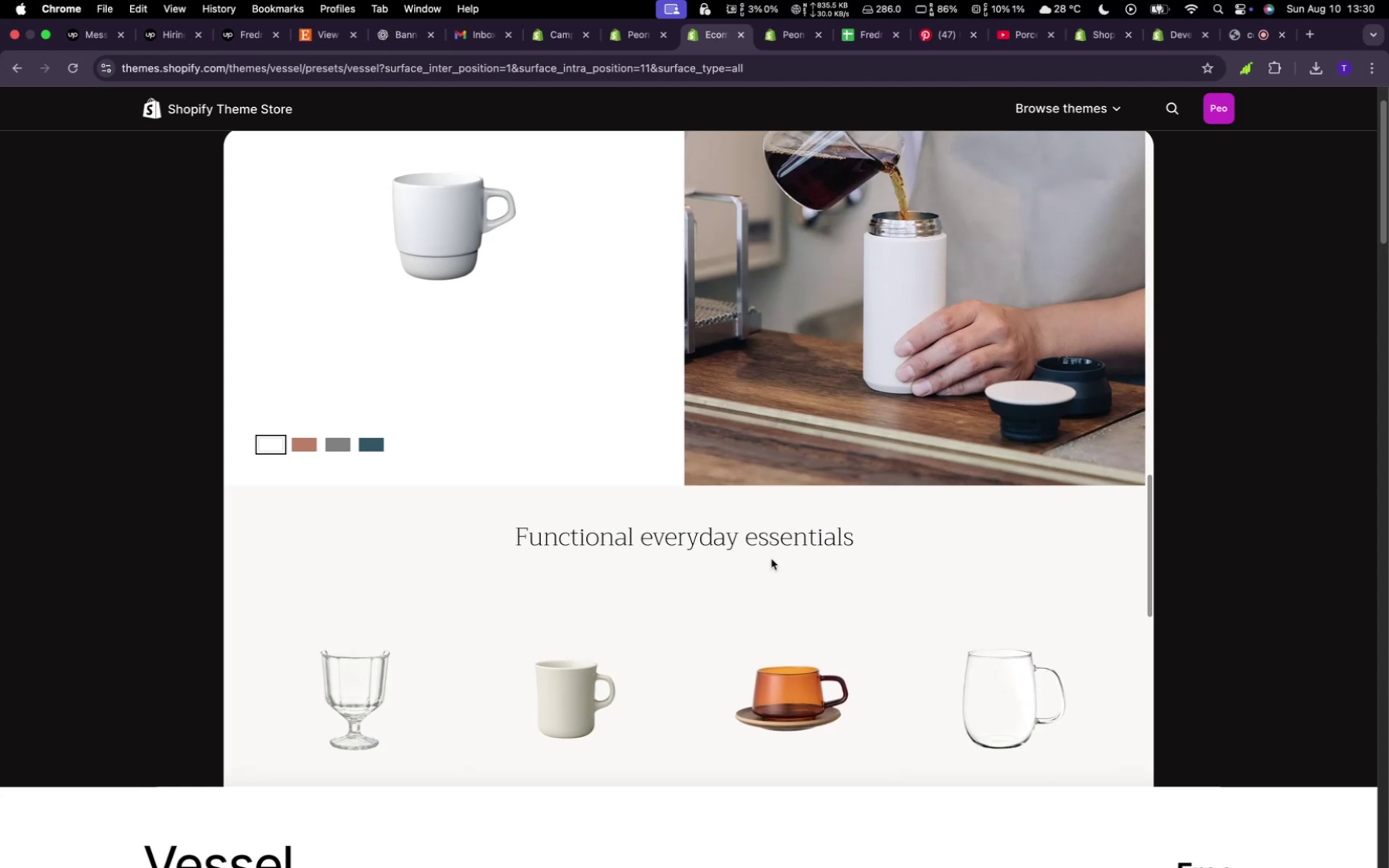 
scroll: coordinate [767, 560], scroll_direction: down, amount: 41.0
 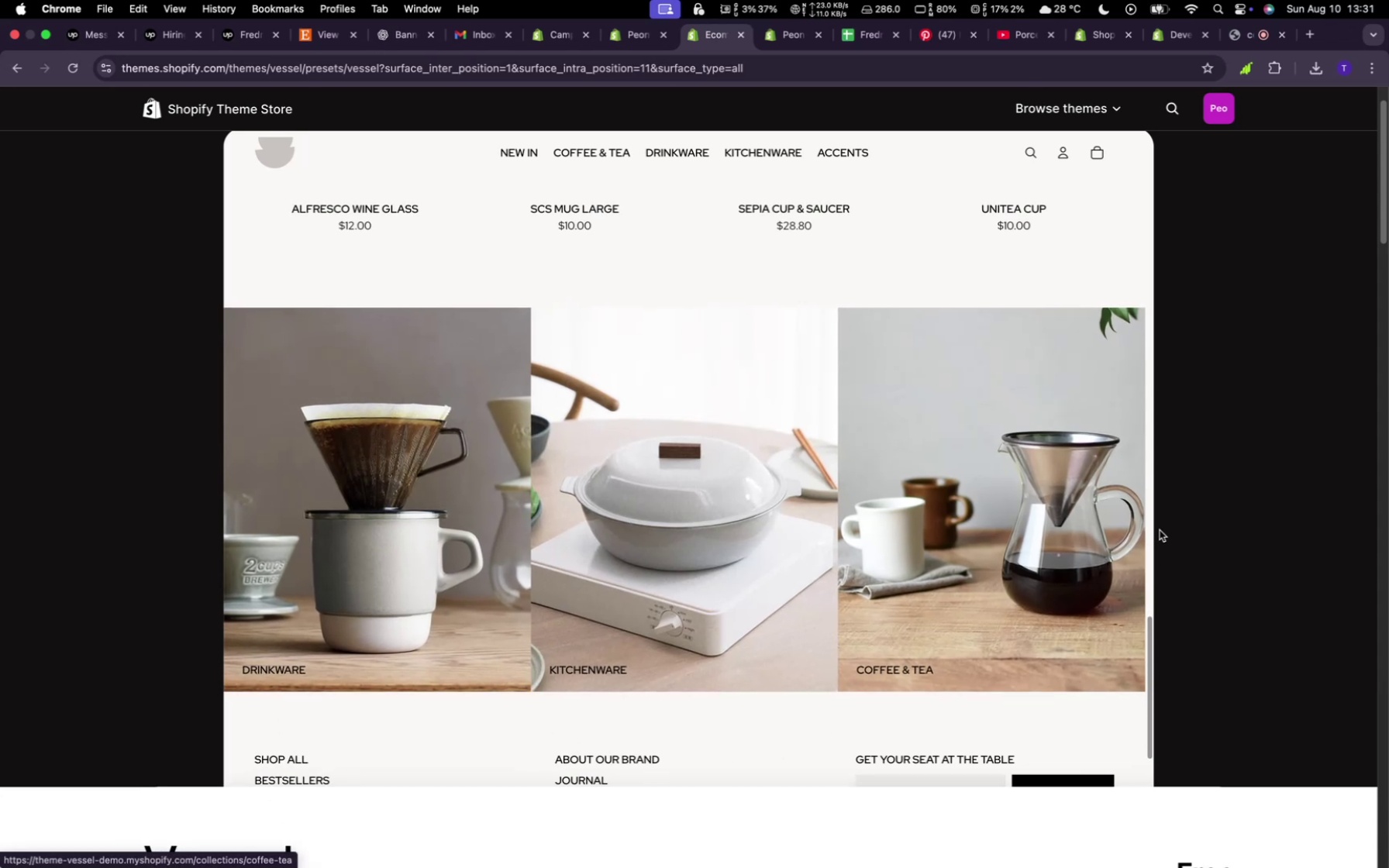 
scroll: coordinate [961, 548], scroll_direction: up, amount: 67.0
 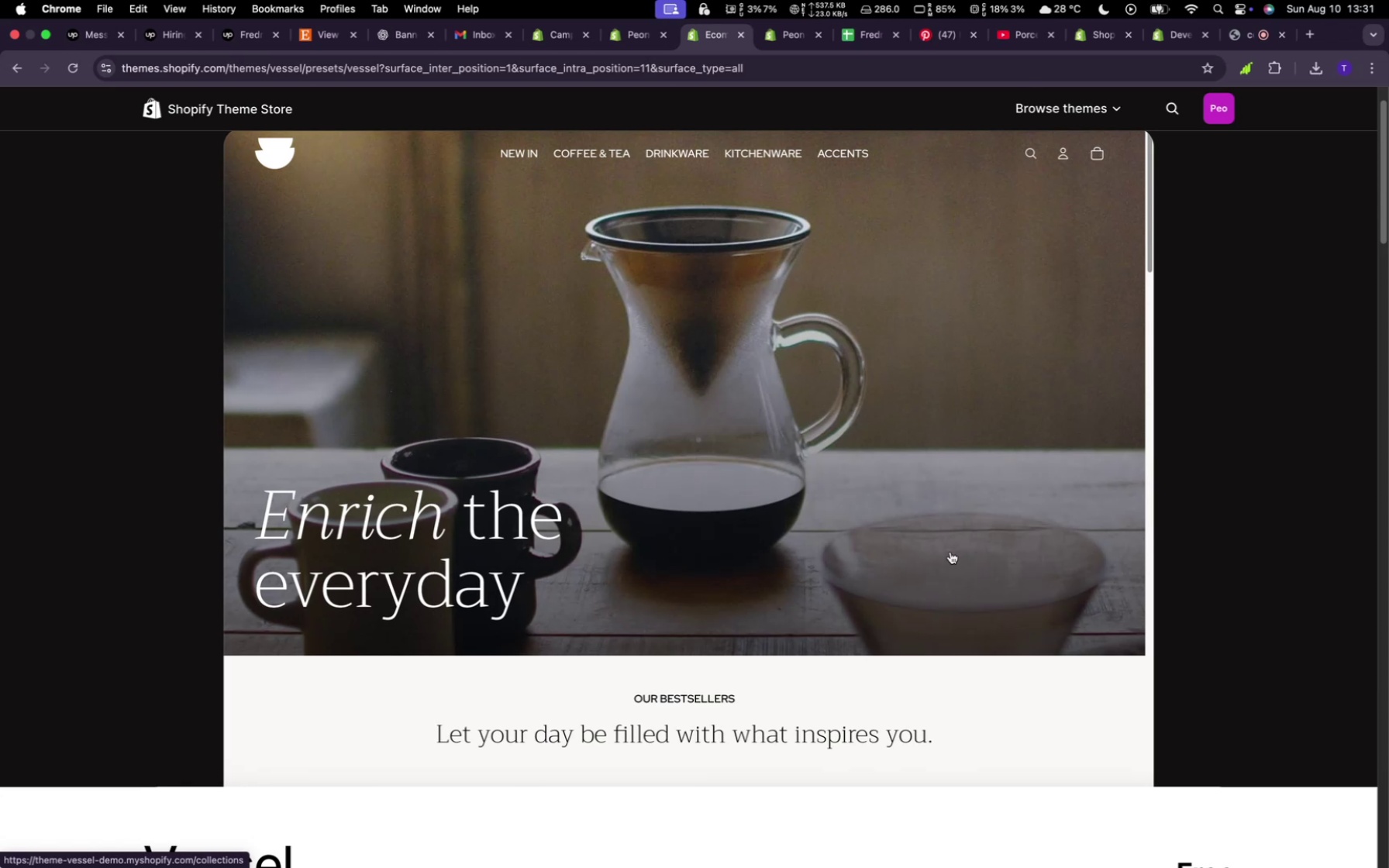 
wait(12.14)
 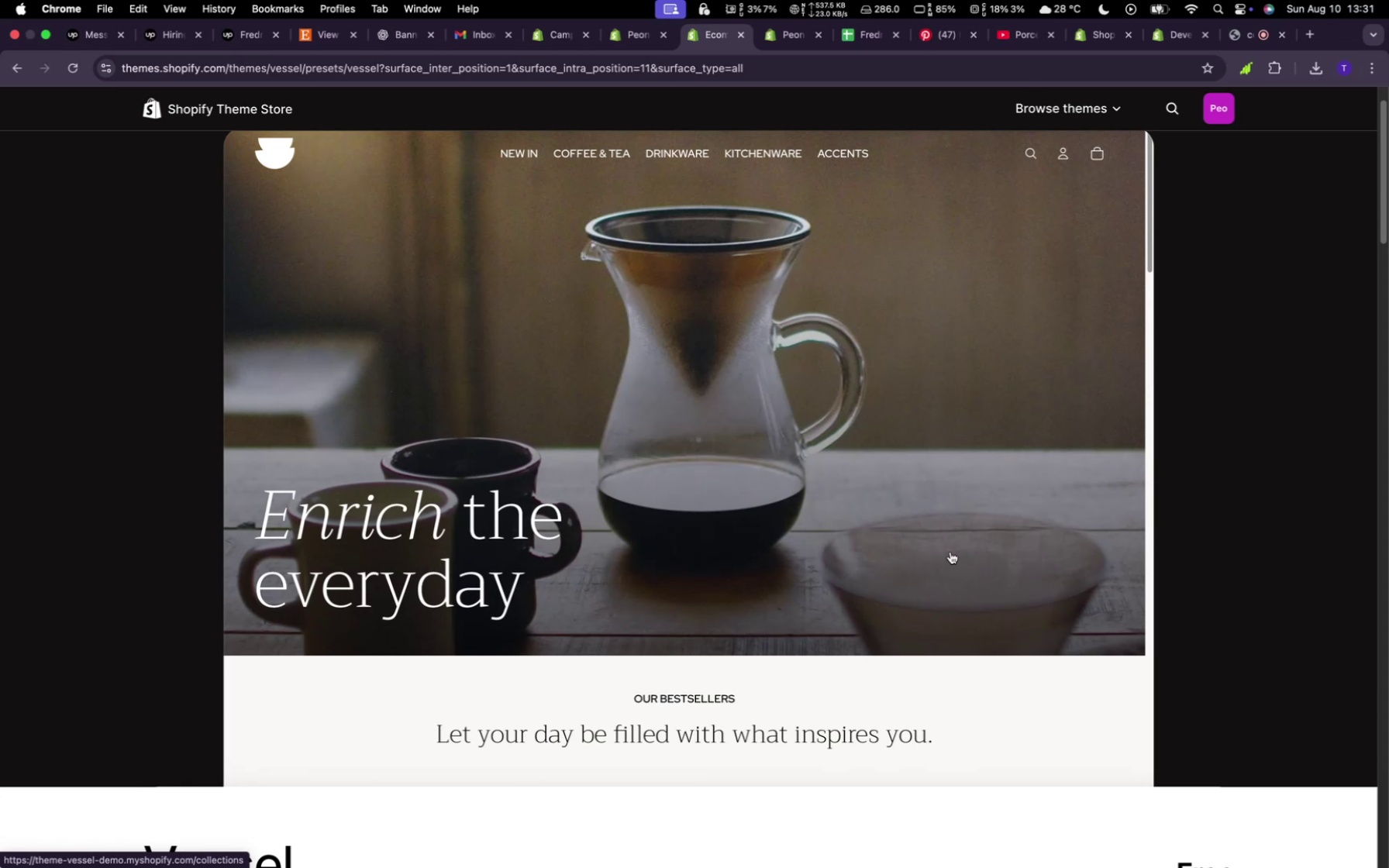 
scroll: coordinate [946, 525], scroll_direction: down, amount: 17.0
 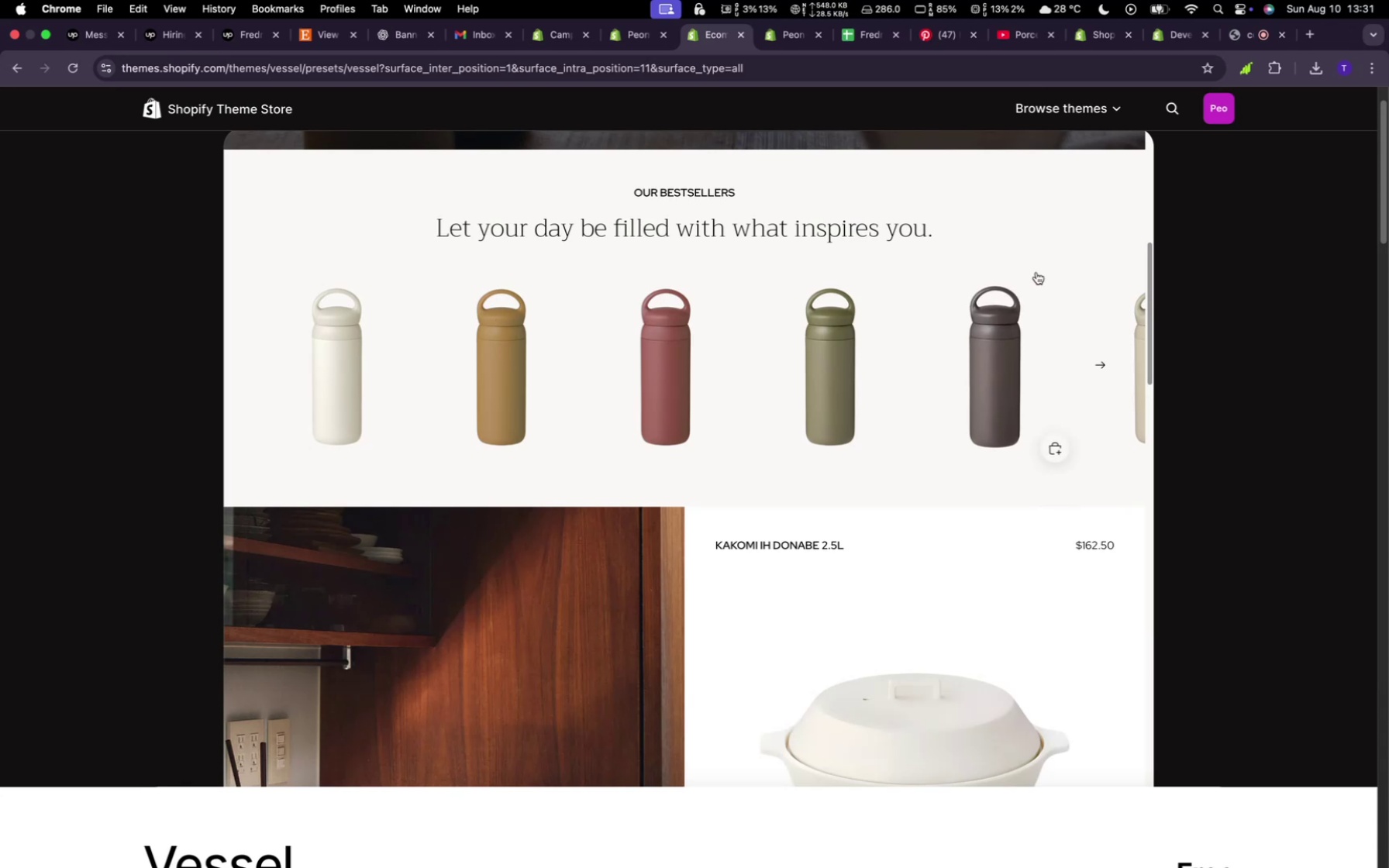 
wait(11.7)
 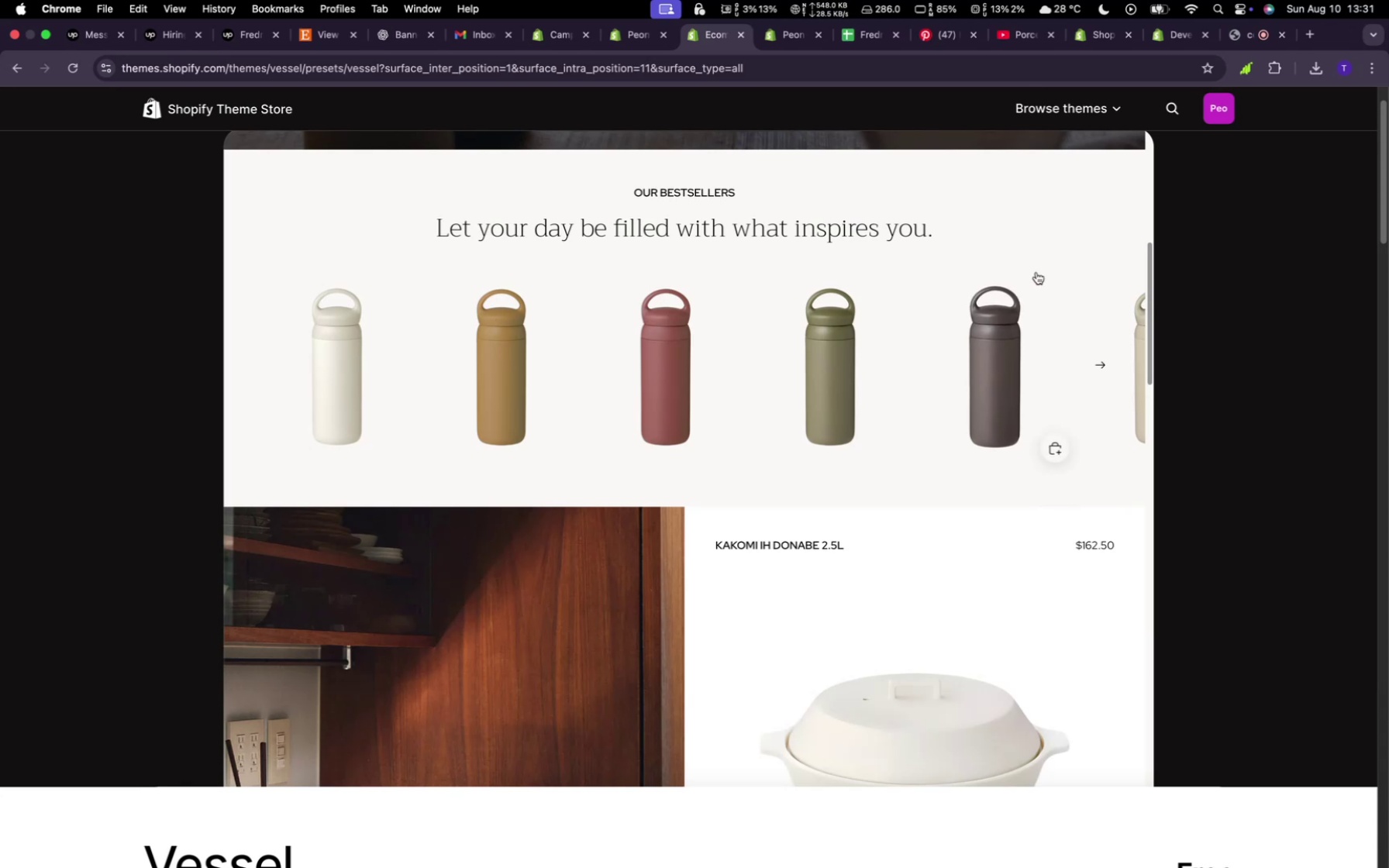 
scroll: coordinate [949, 268], scroll_direction: down, amount: 5.0
 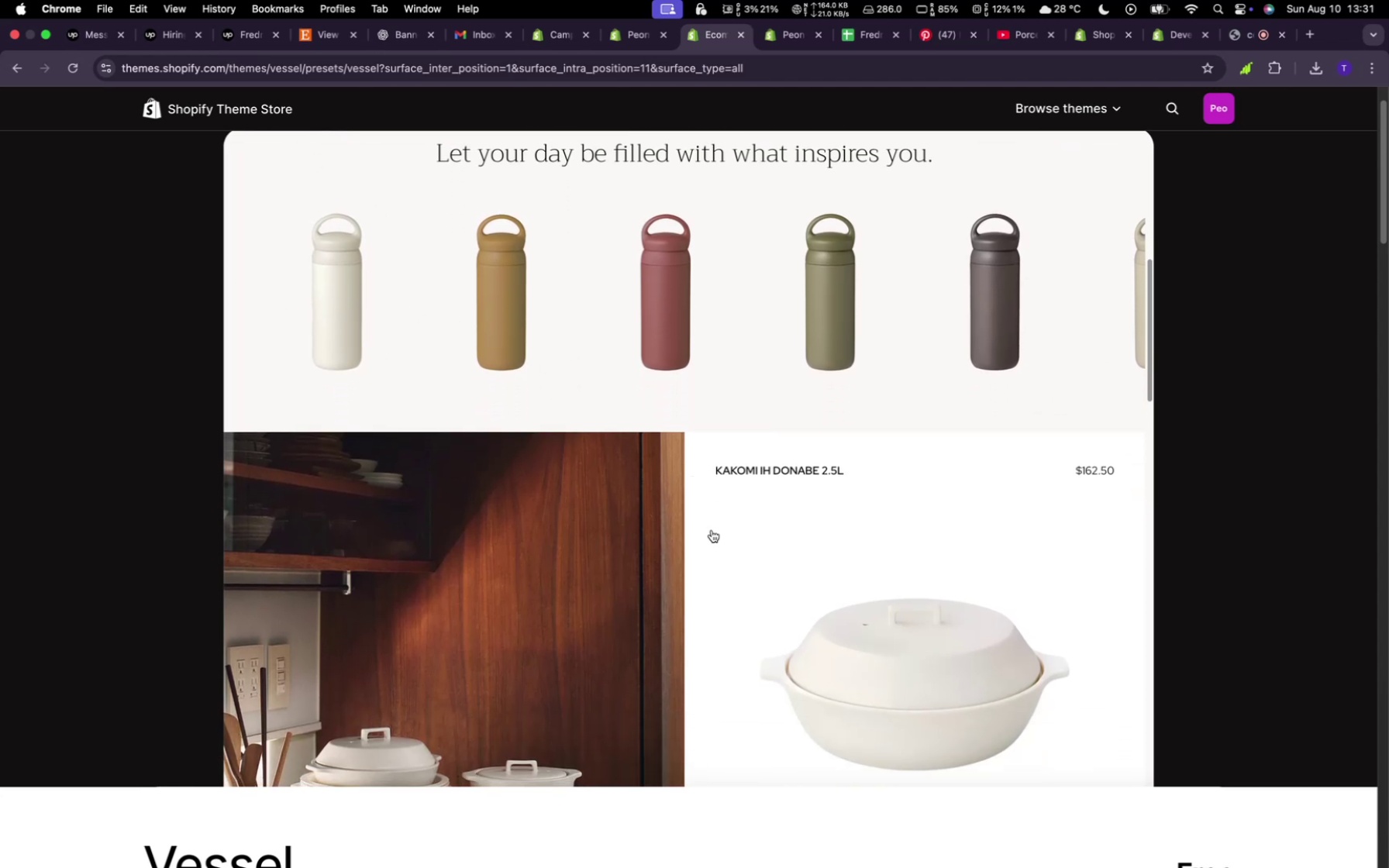 
scroll: coordinate [735, 533], scroll_direction: up, amount: 37.0
 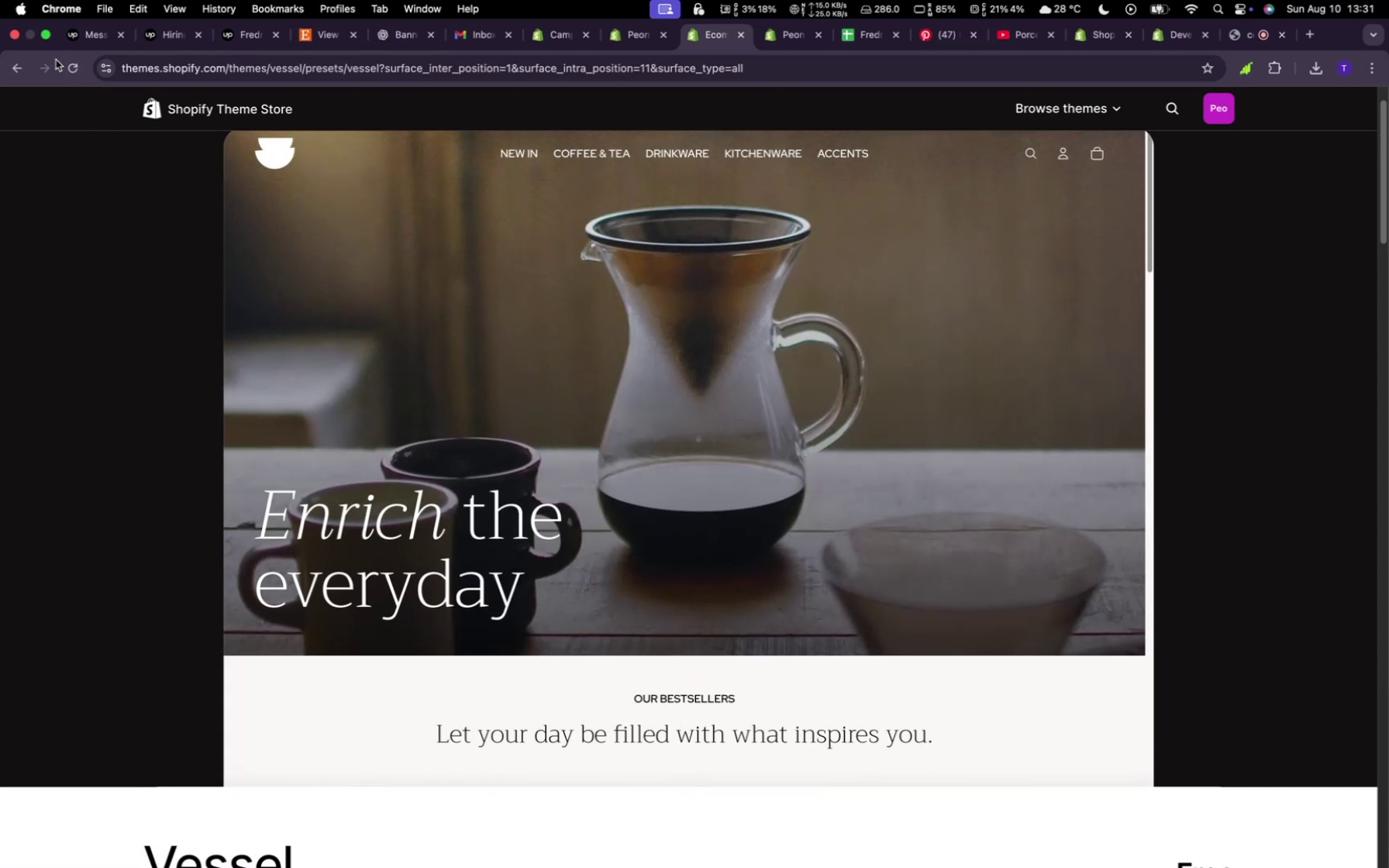 
left_click([16, 59])
 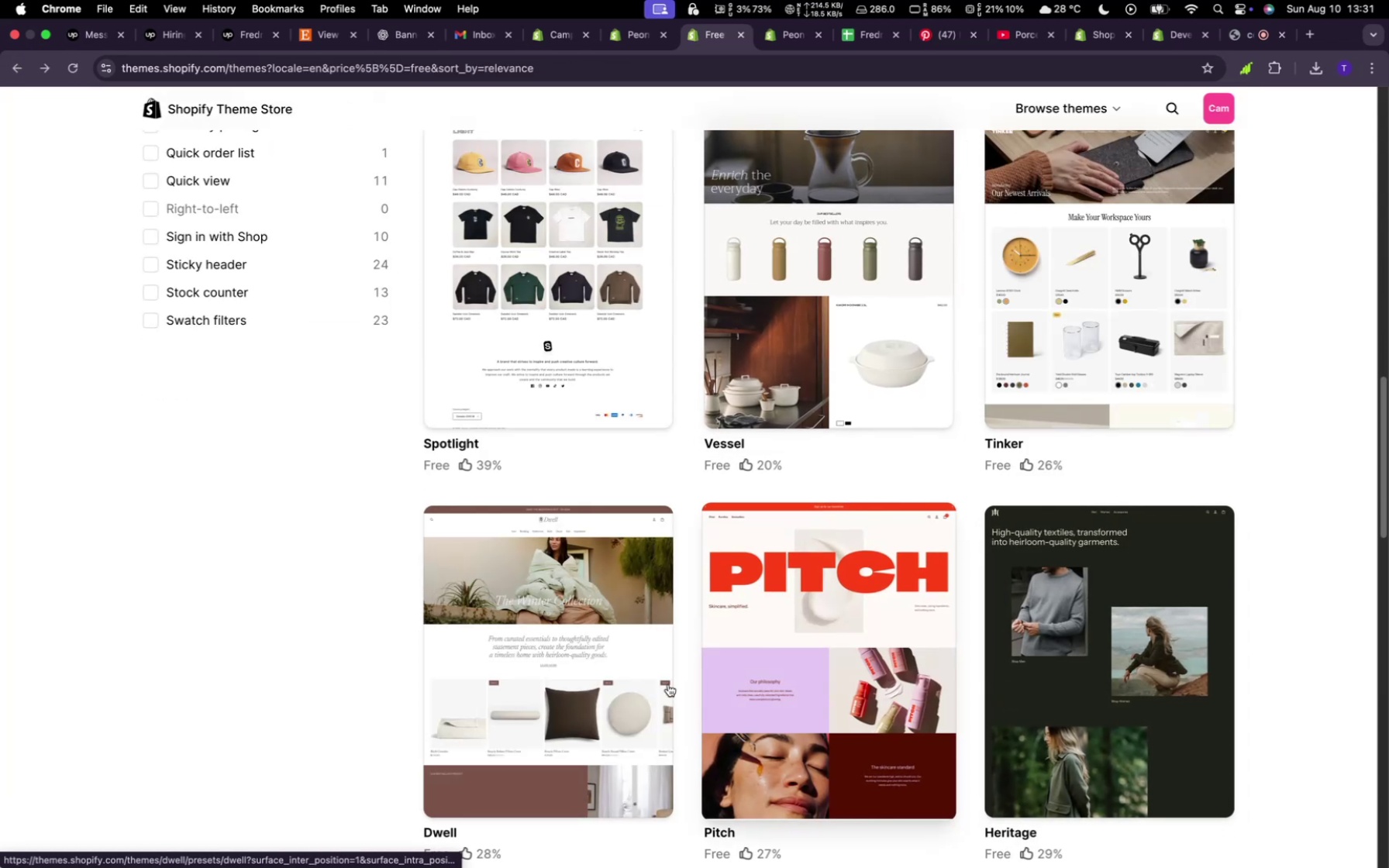 
left_click([590, 578])
 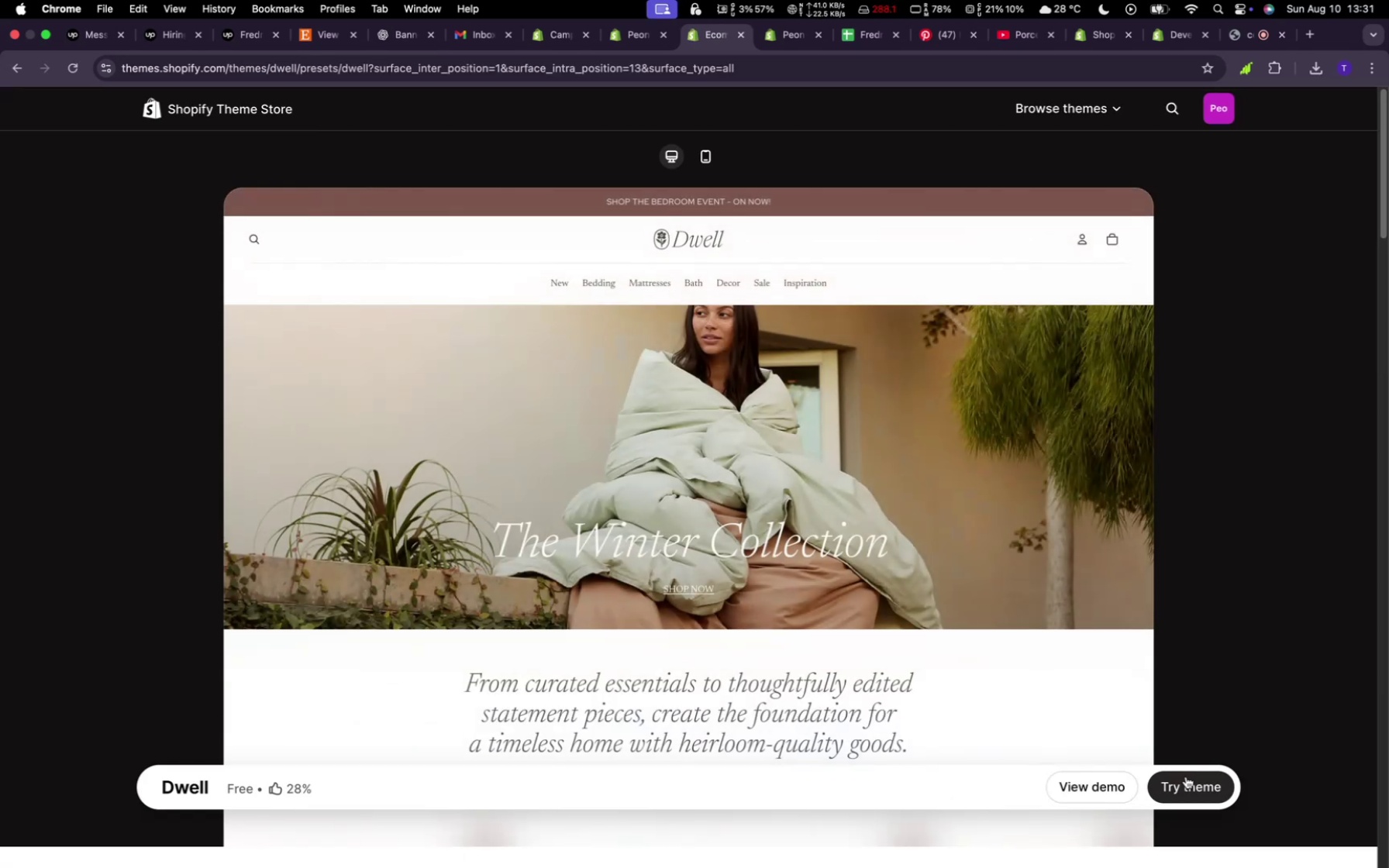 
left_click([1101, 797])
 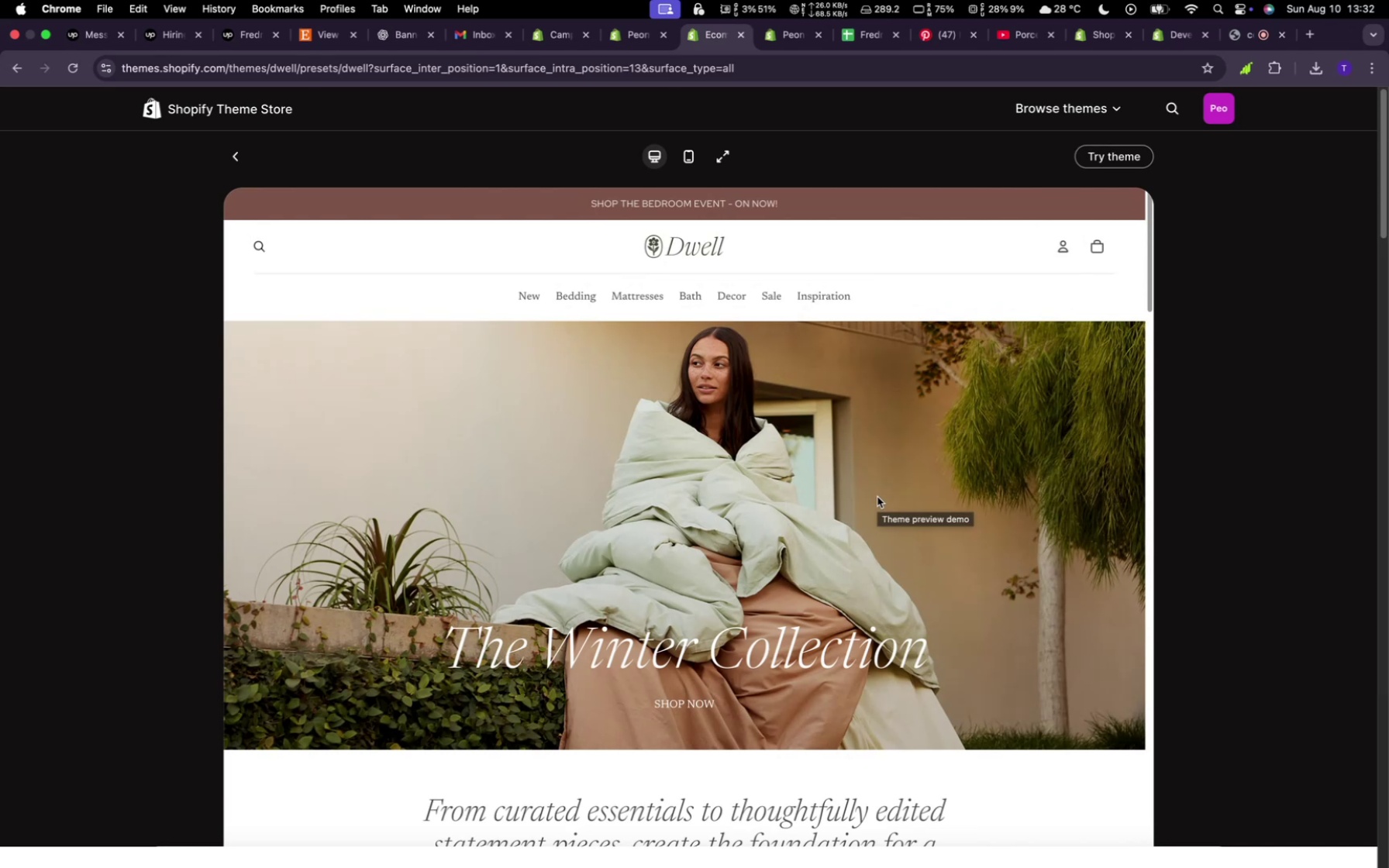 
wait(14.6)
 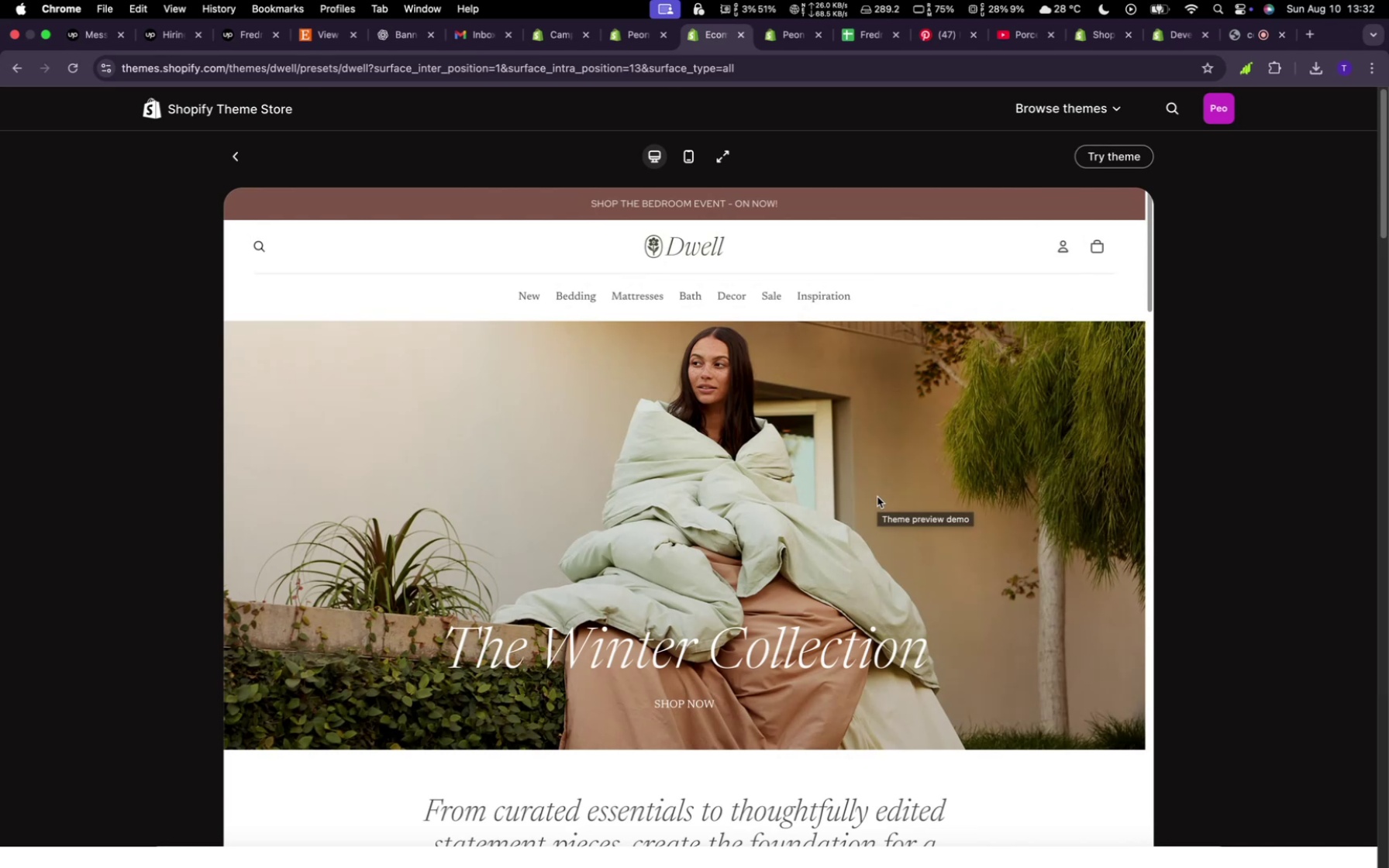 
scroll: coordinate [810, 555], scroll_direction: down, amount: 29.0
 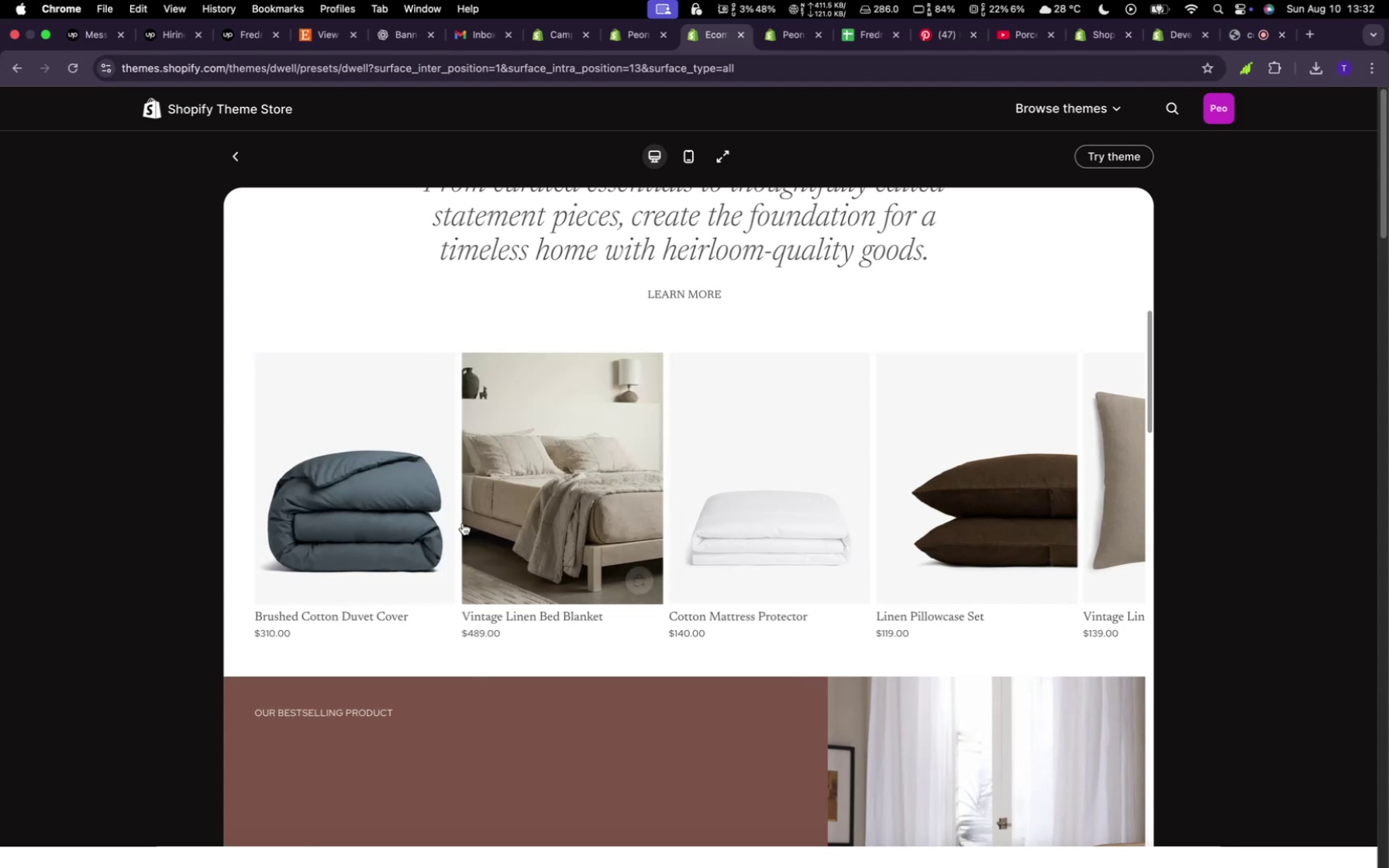 
wait(15.06)
 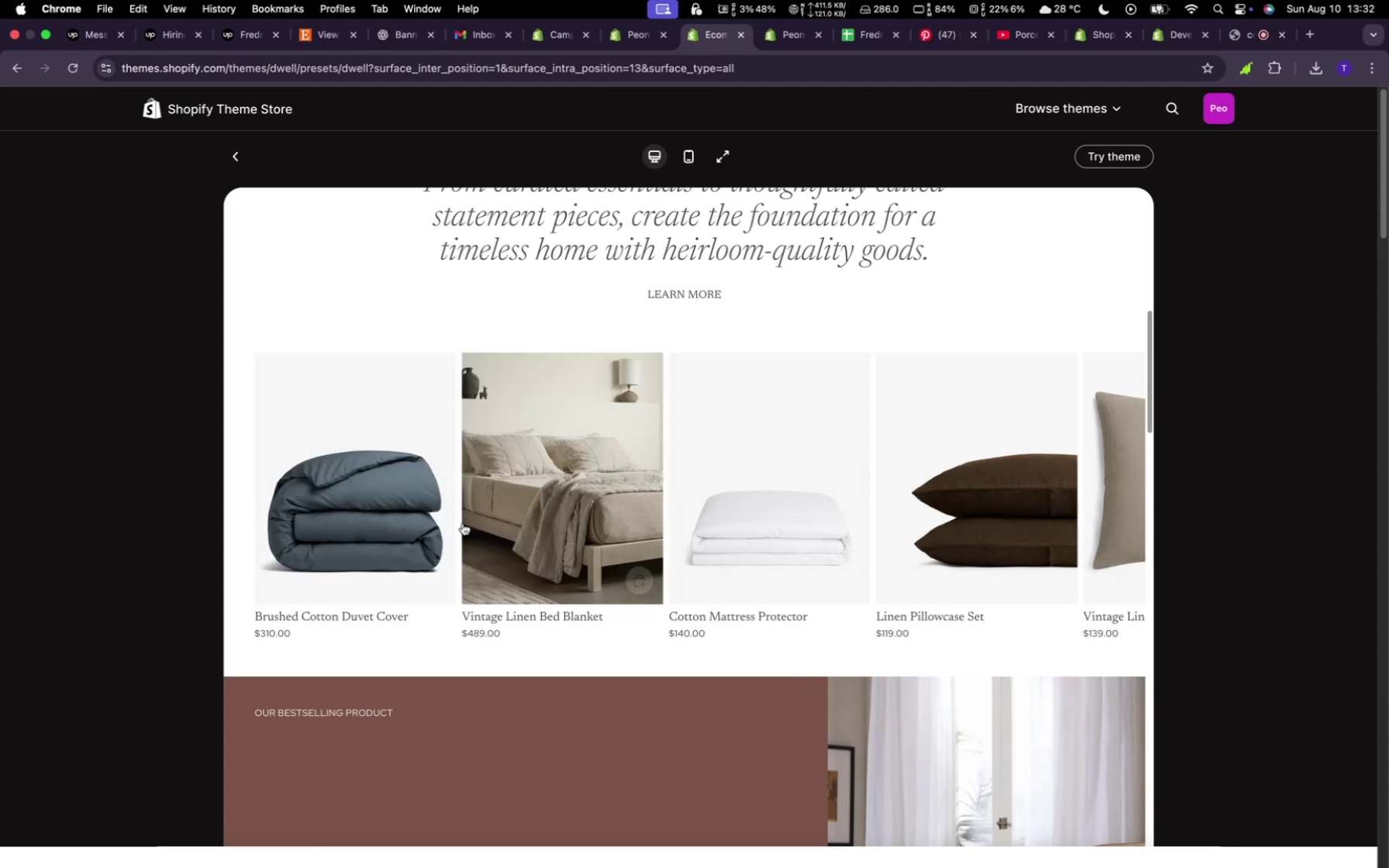 
scroll: coordinate [908, 621], scroll_direction: down, amount: 40.0
 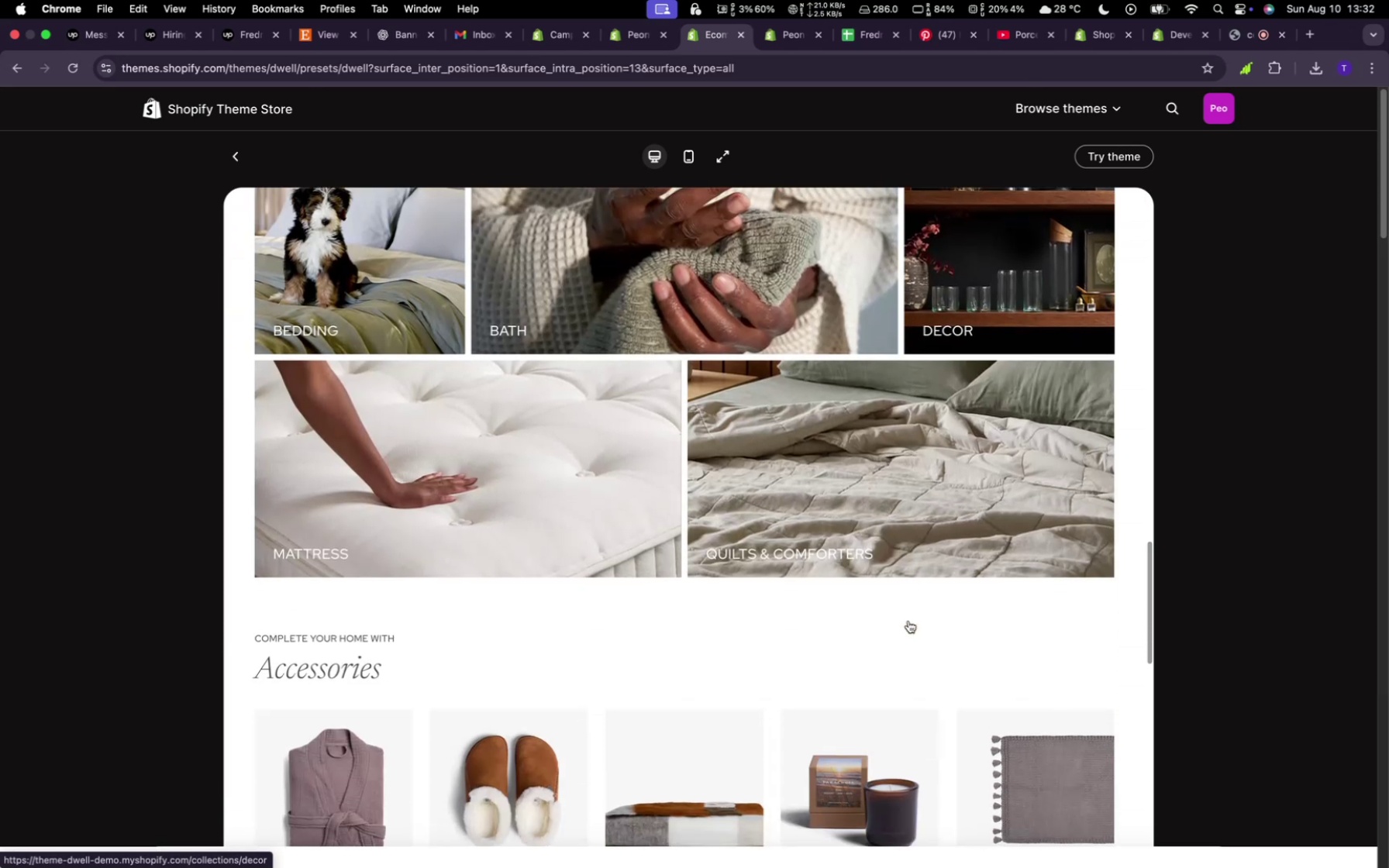 
scroll: coordinate [841, 604], scroll_direction: up, amount: 7.0
 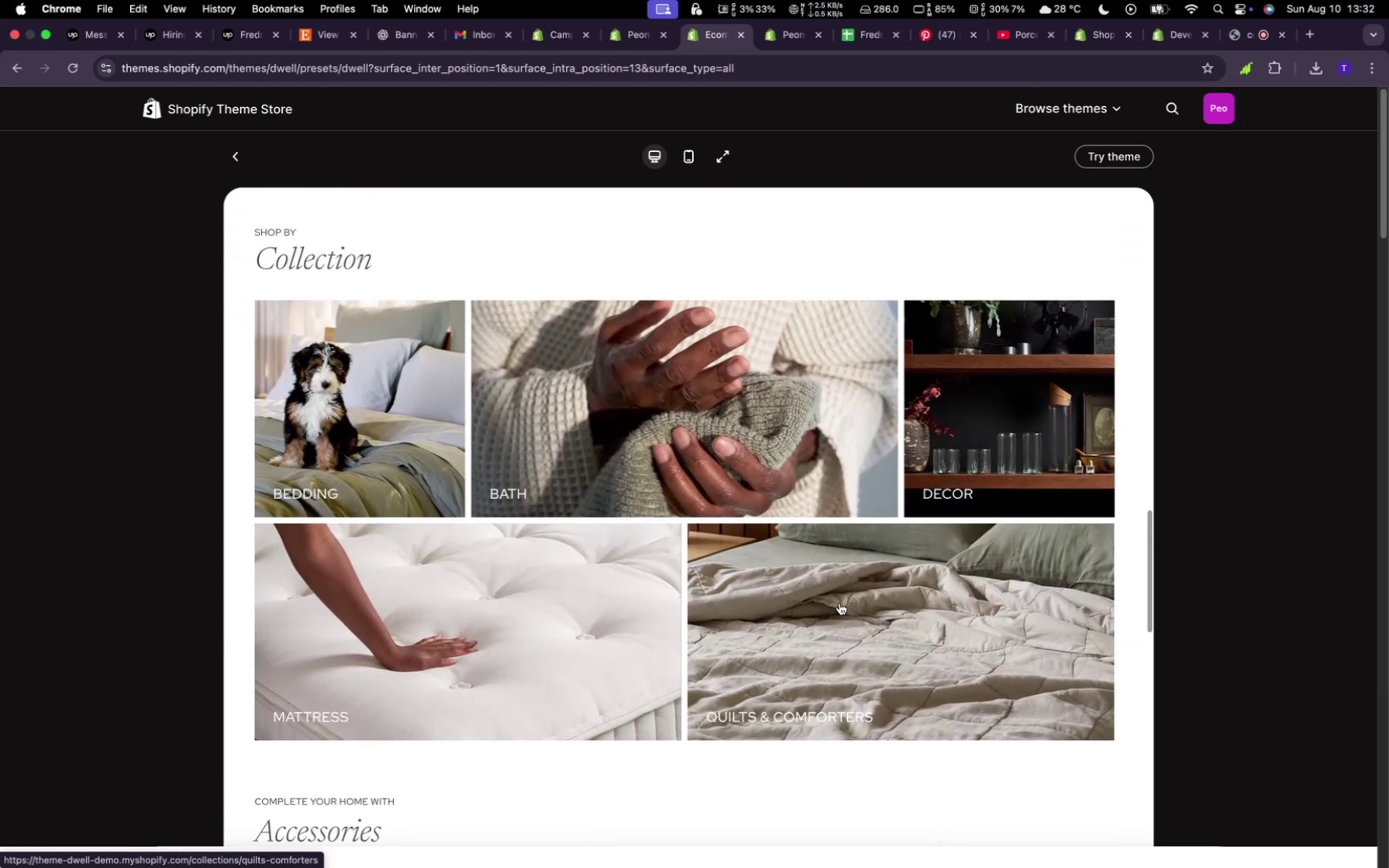 
scroll: coordinate [845, 577], scroll_direction: down, amount: 43.0
 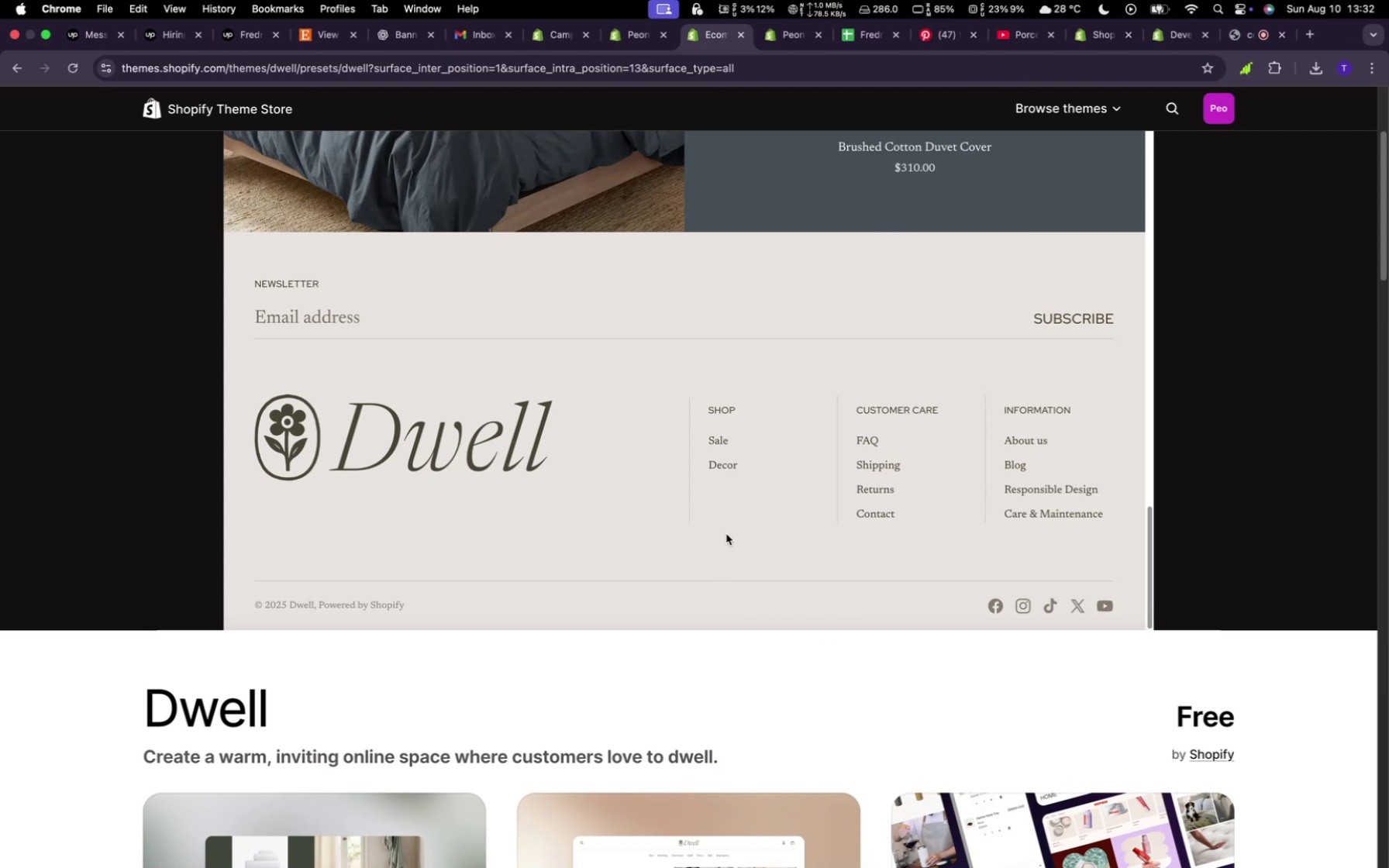 
wait(5.58)
 